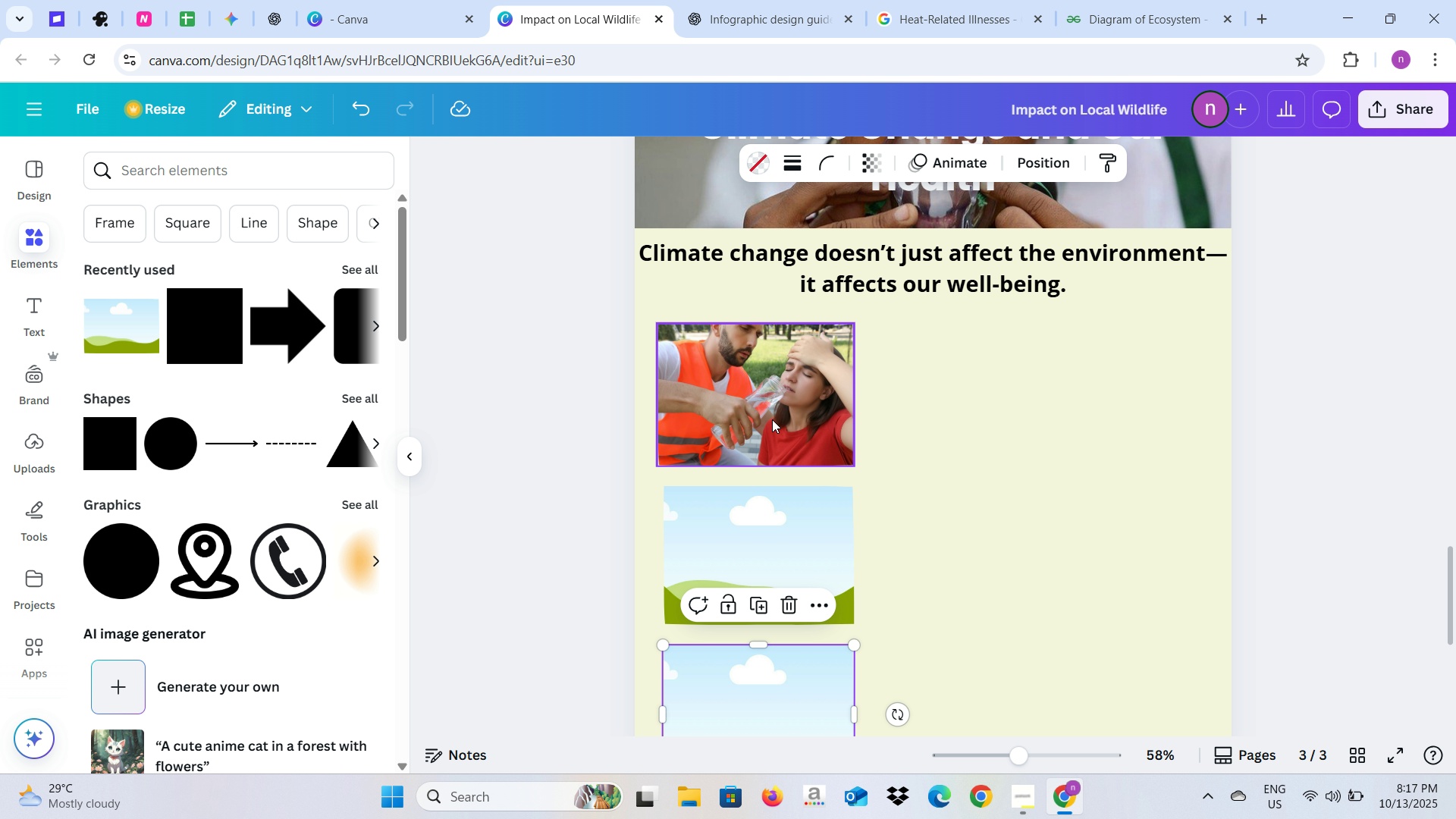 
left_click([772, 419])
 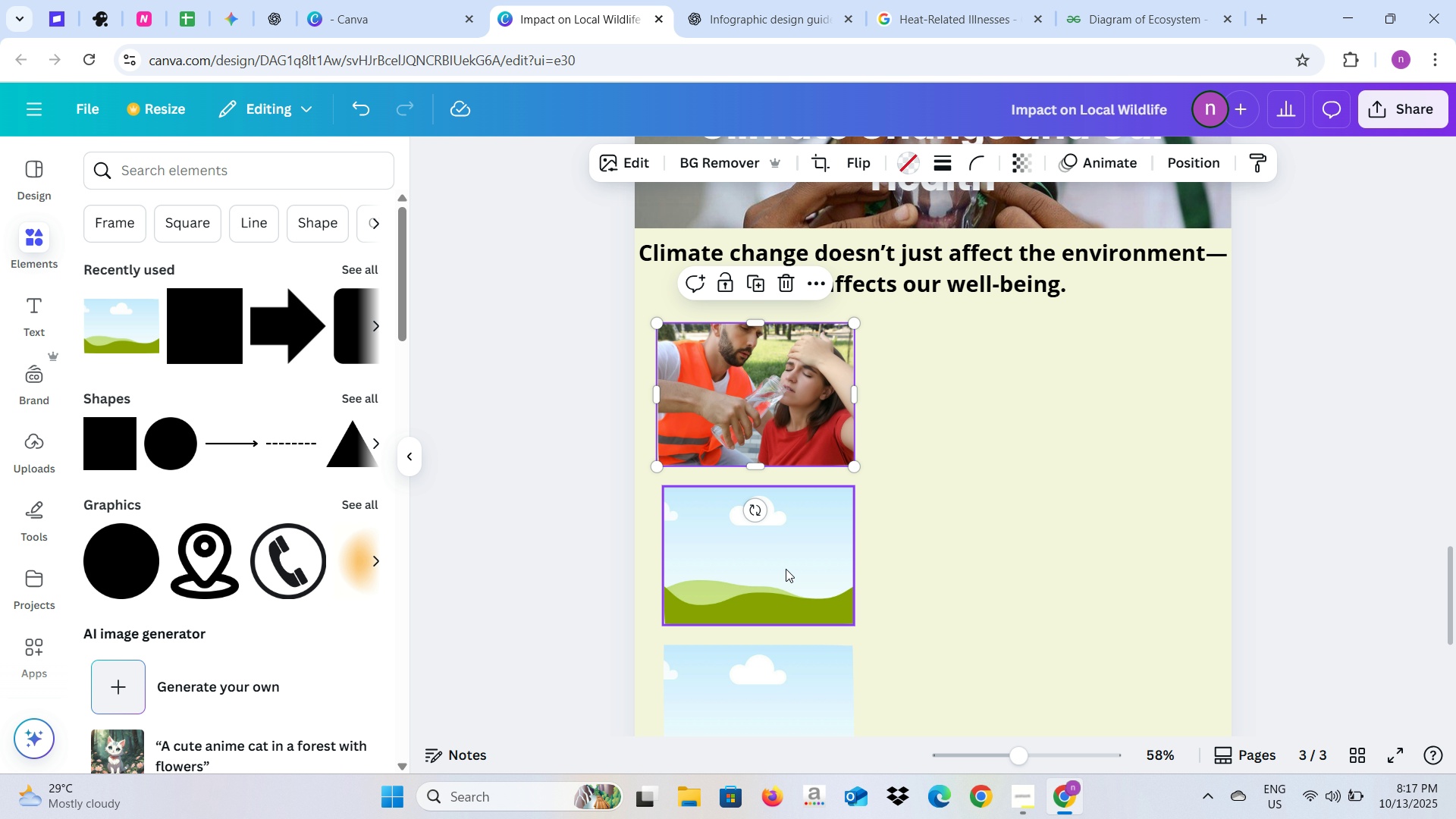 
scroll: coordinate [774, 620], scroll_direction: down, amount: 2.0
 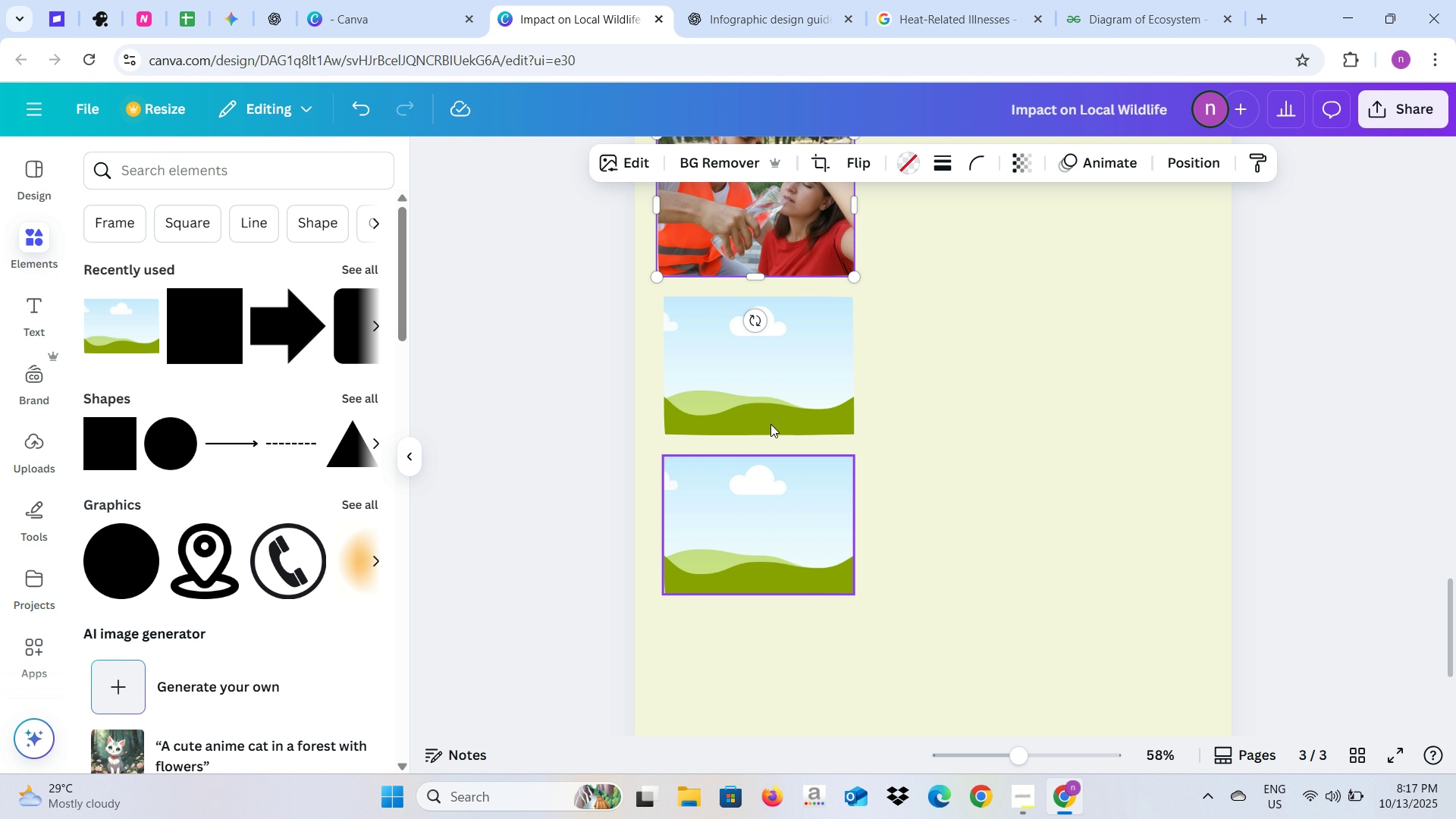 
scroll: coordinate [759, 461], scroll_direction: up, amount: 2.0
 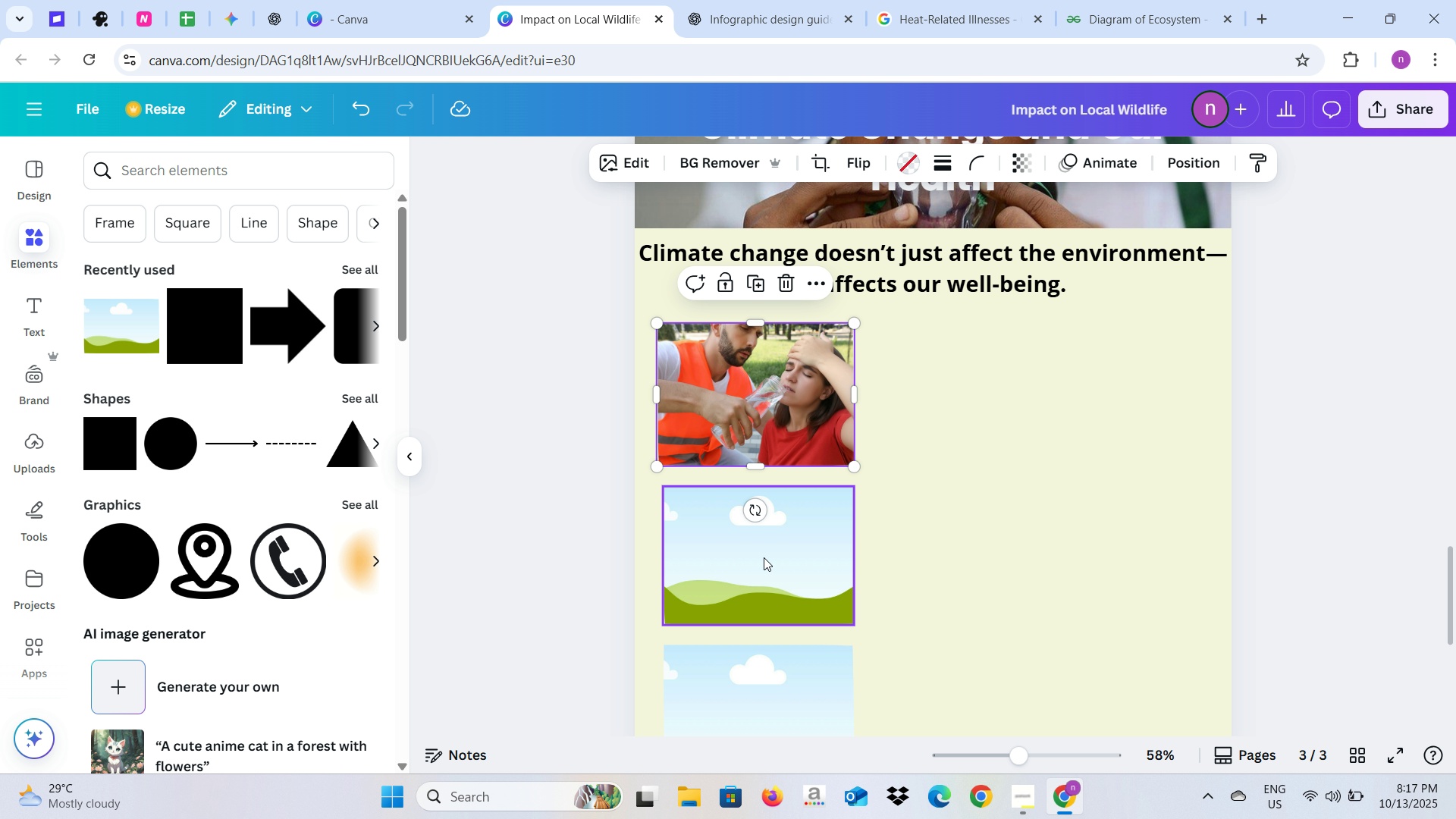 
left_click([762, 570])
 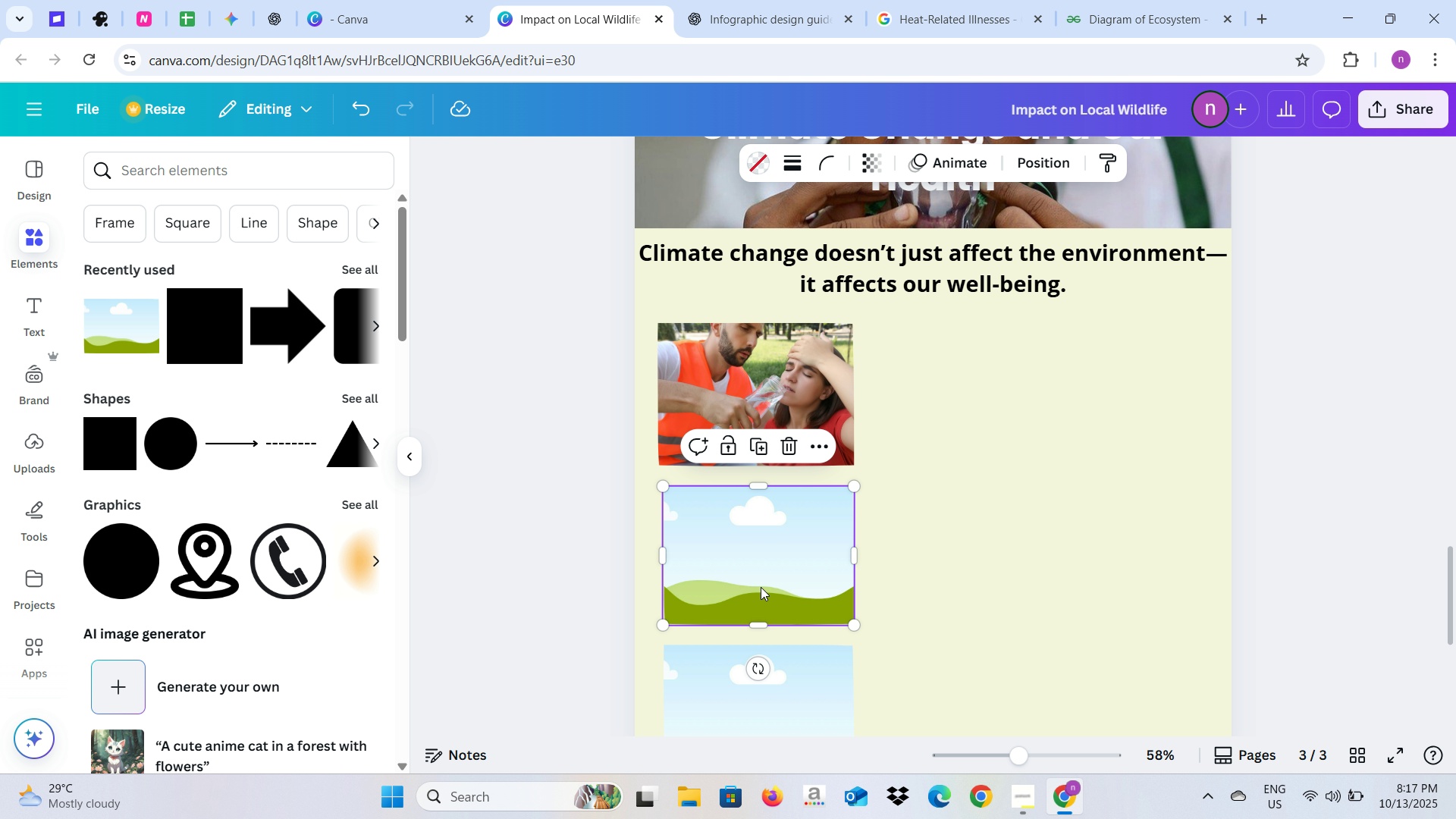 
left_click_drag(start_coordinate=[761, 587], to_coordinate=[761, 576])
 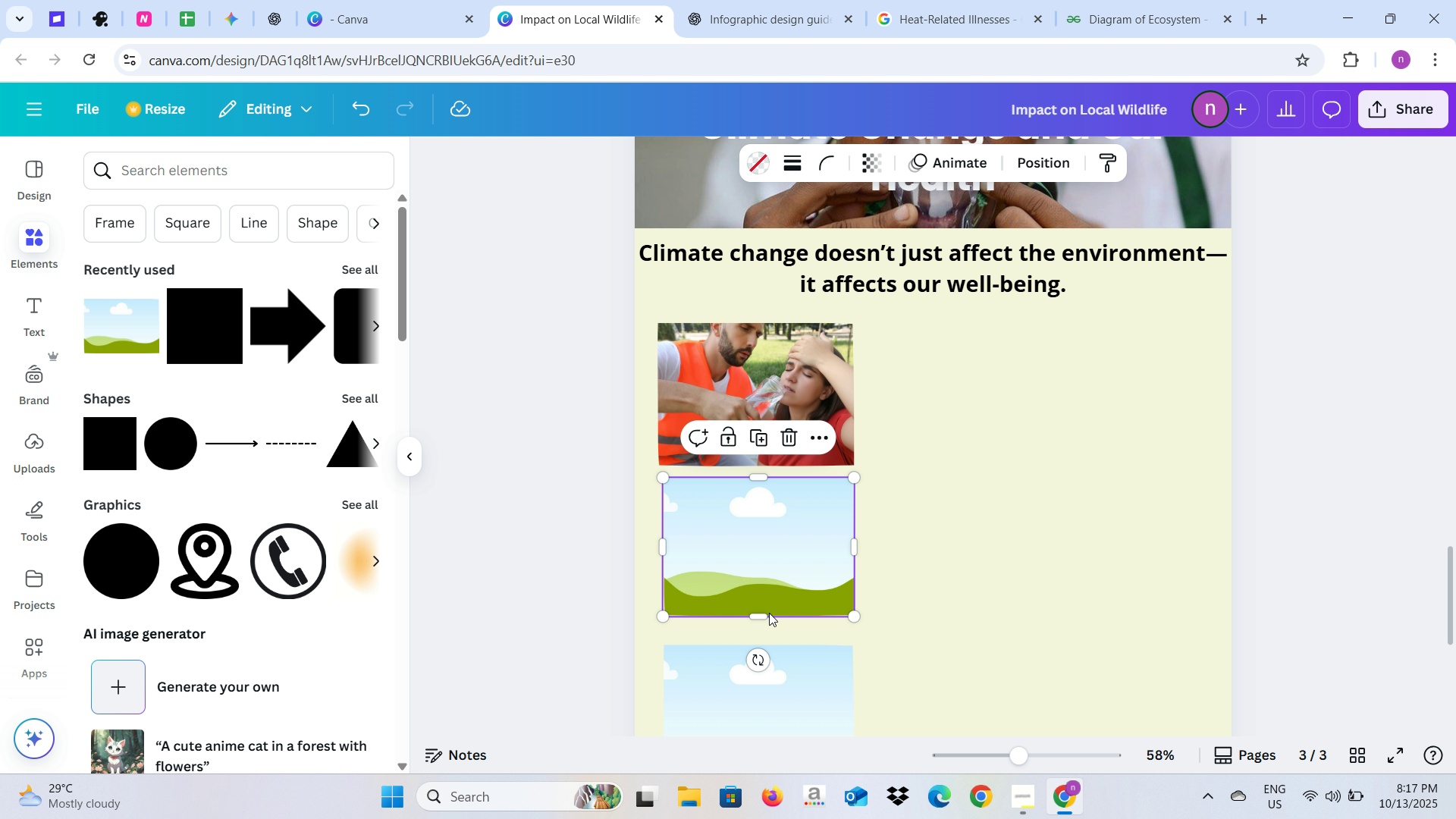 
scroll: coordinate [769, 614], scroll_direction: down, amount: 1.0
 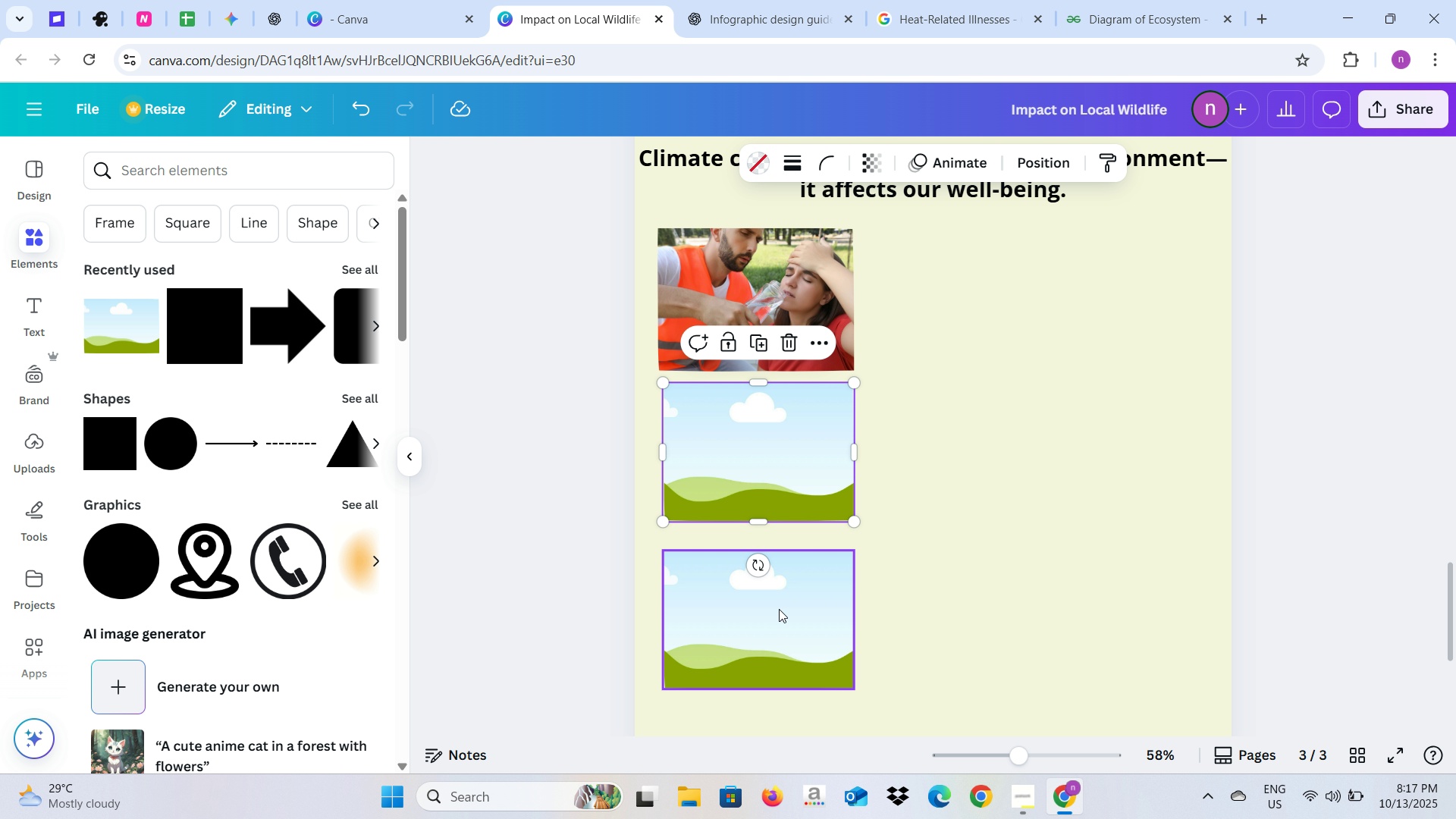 
left_click([779, 609])
 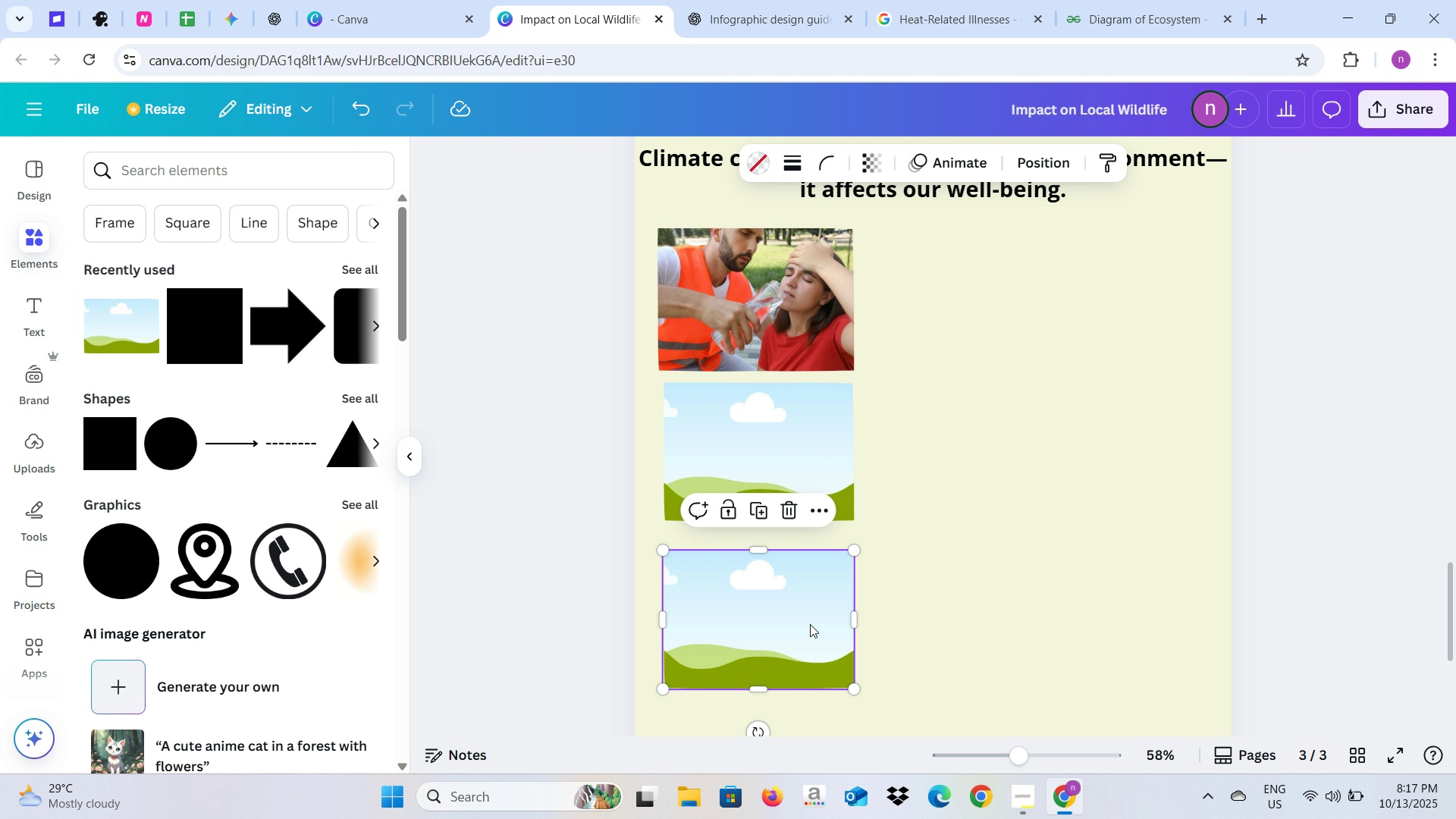 
left_click_drag(start_coordinate=[807, 633], to_coordinate=[806, 619])
 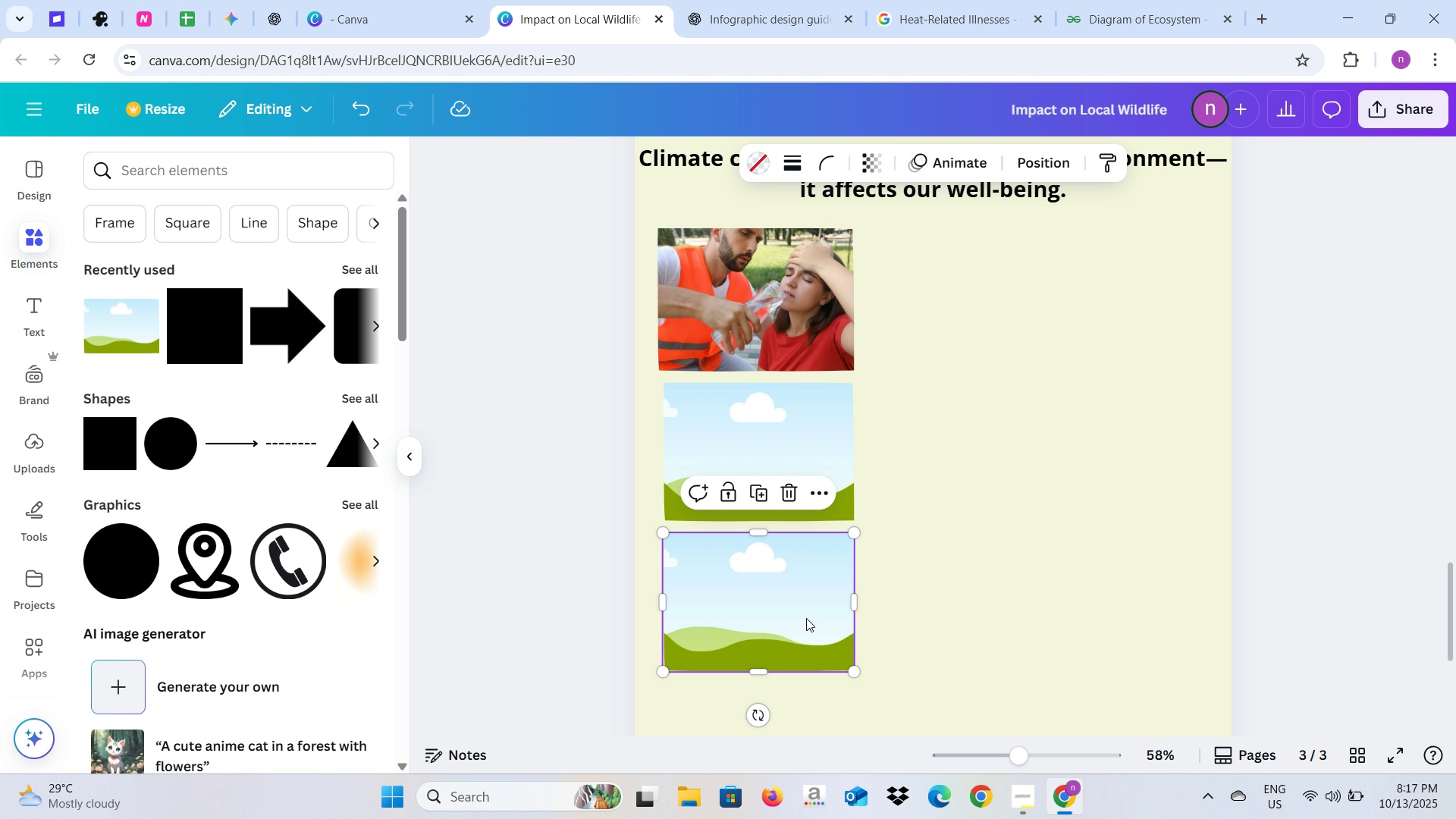 
scroll: coordinate [806, 618], scroll_direction: down, amount: 4.0
 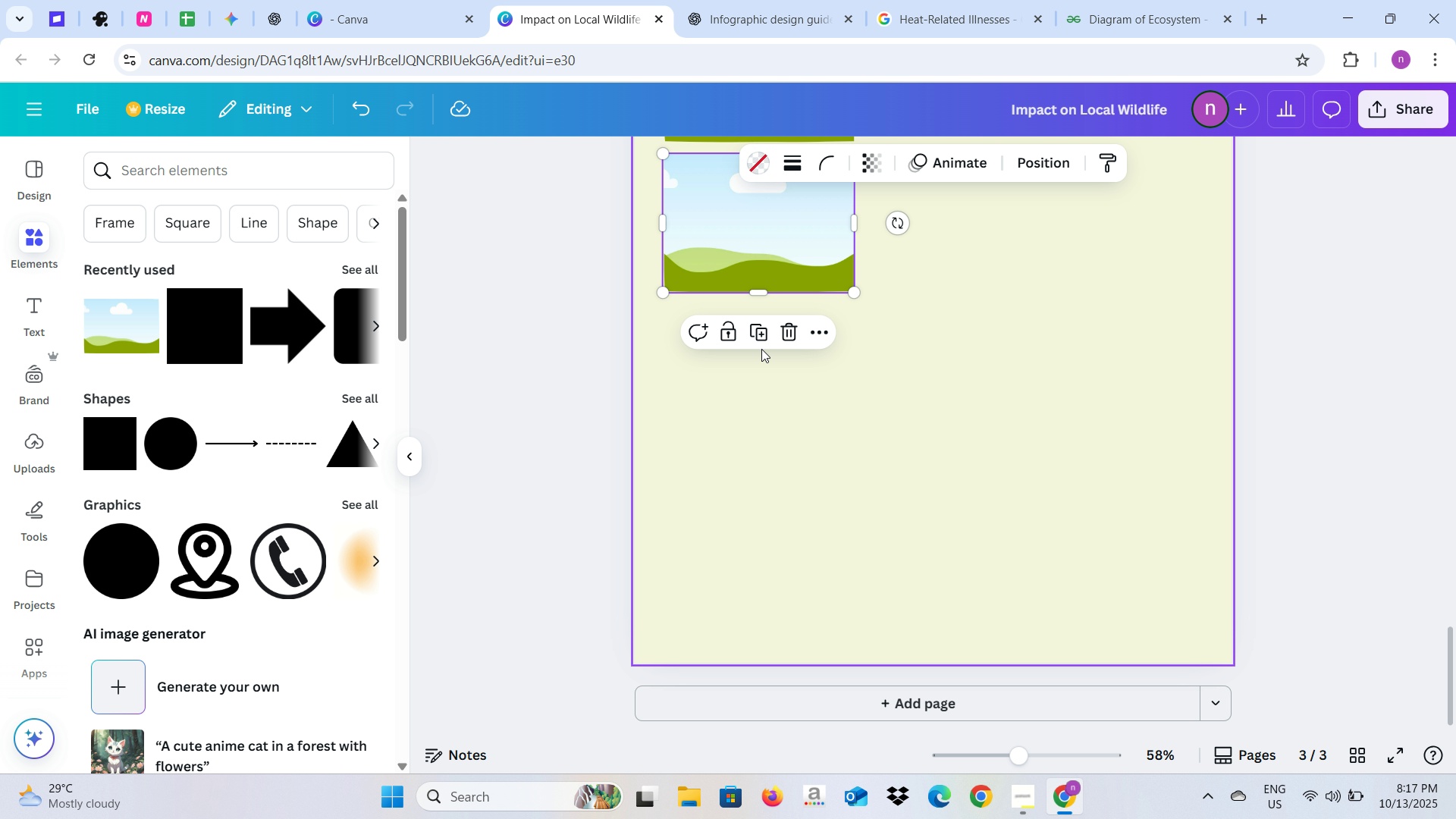 
left_click([758, 331])
 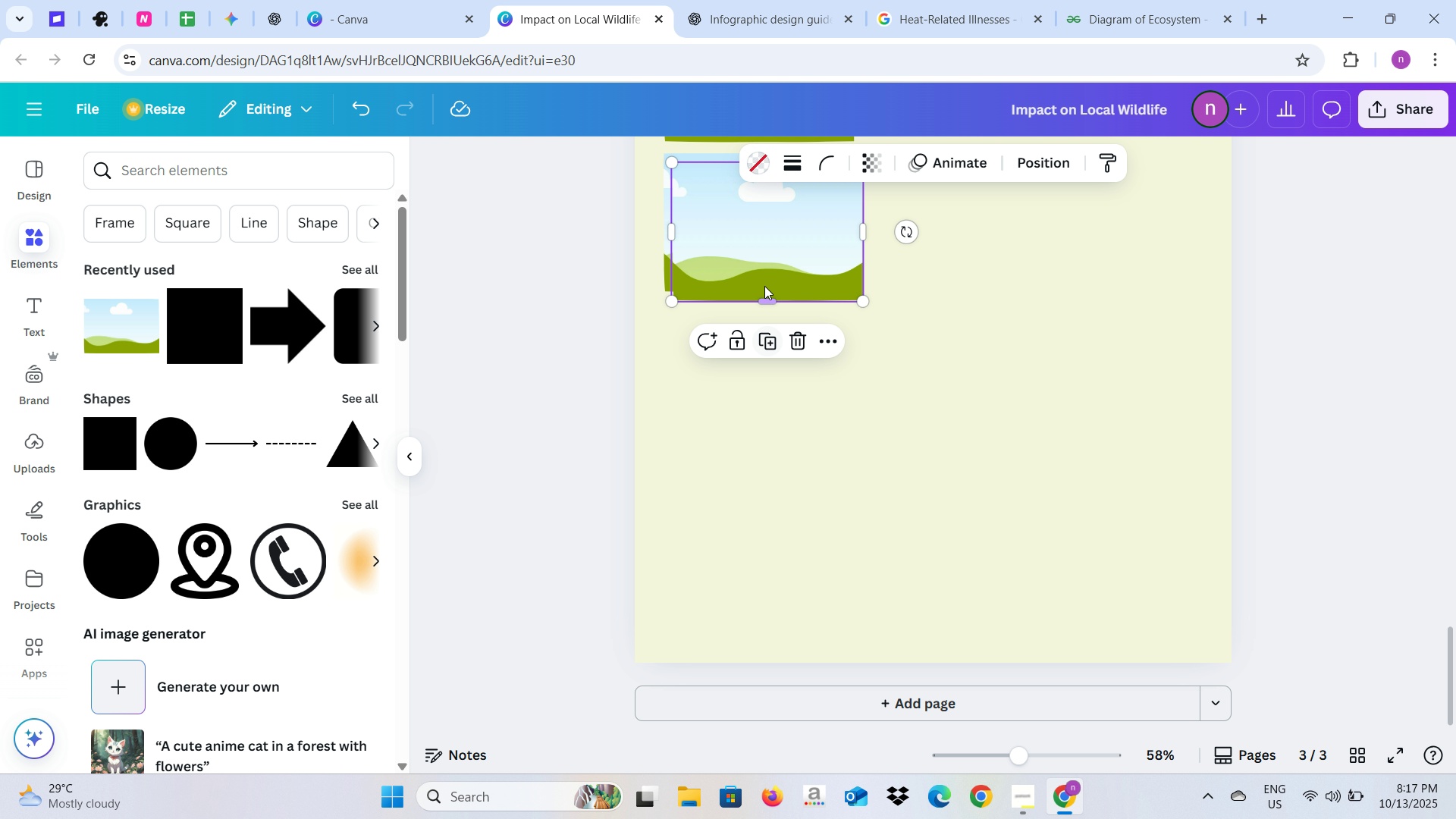 
left_click_drag(start_coordinate=[764, 285], to_coordinate=[758, 429])
 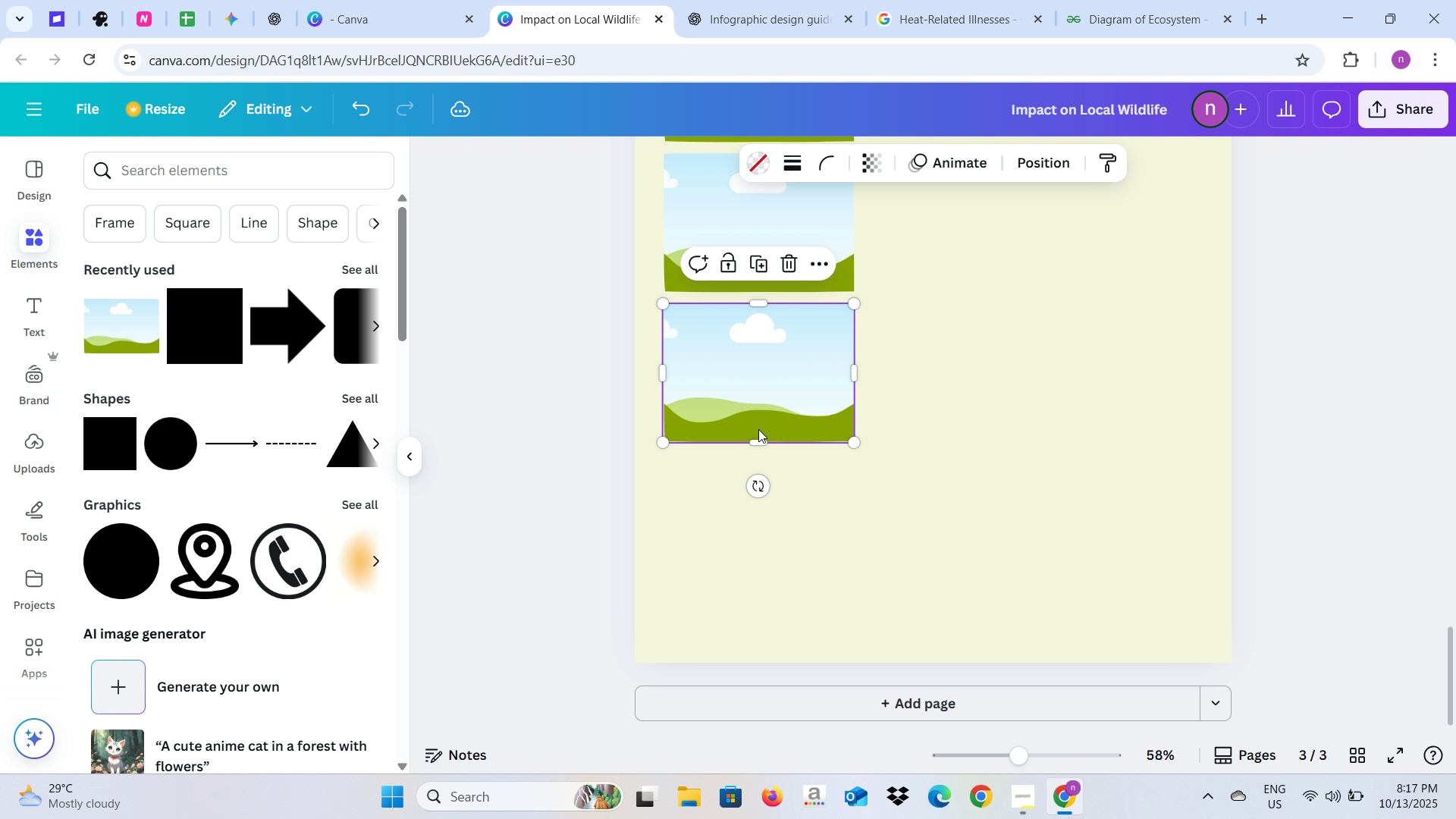 
hold_key(key=ControlLeft, duration=0.57)
 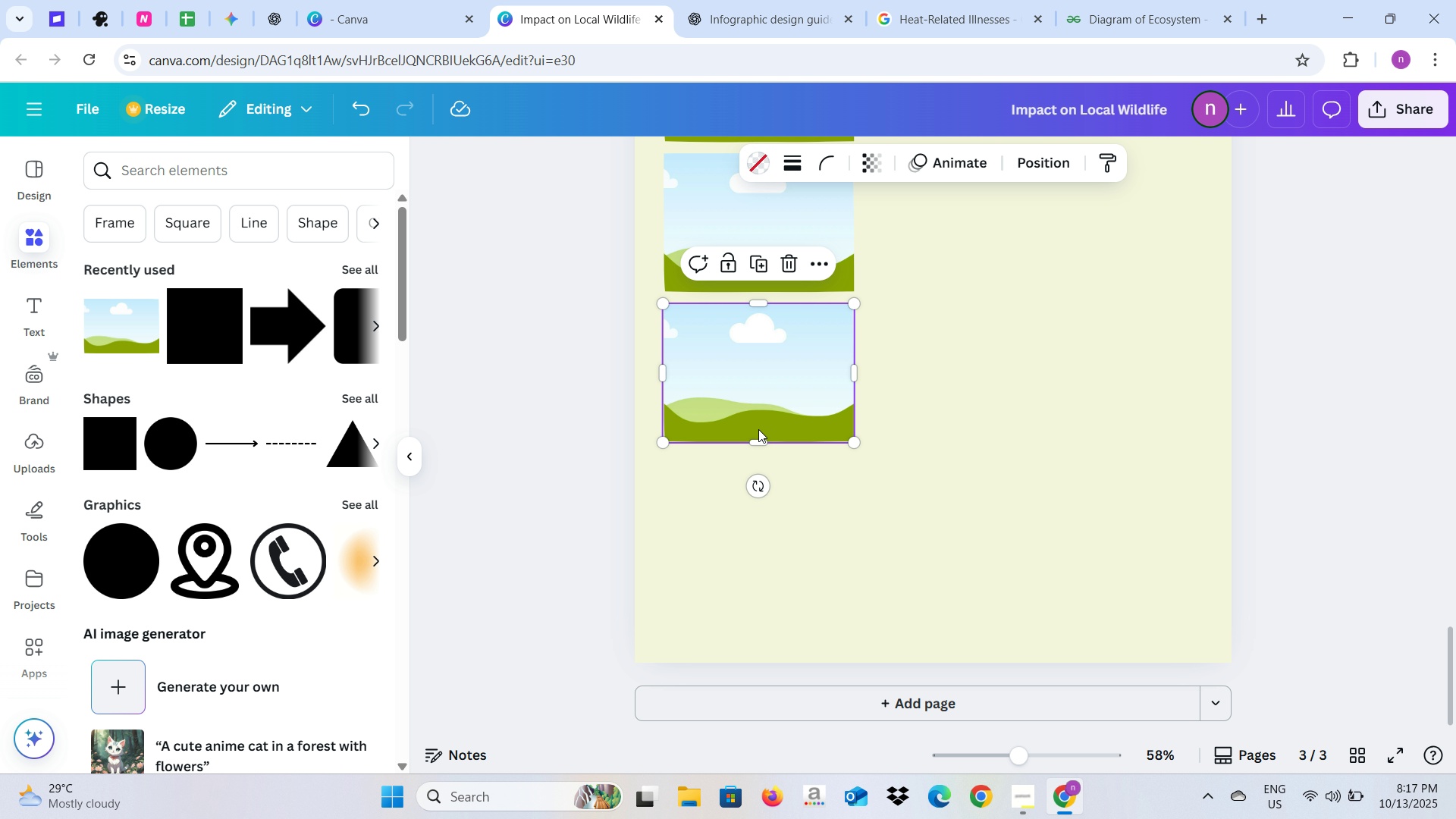 
hold_key(key=ControlLeft, duration=0.87)
 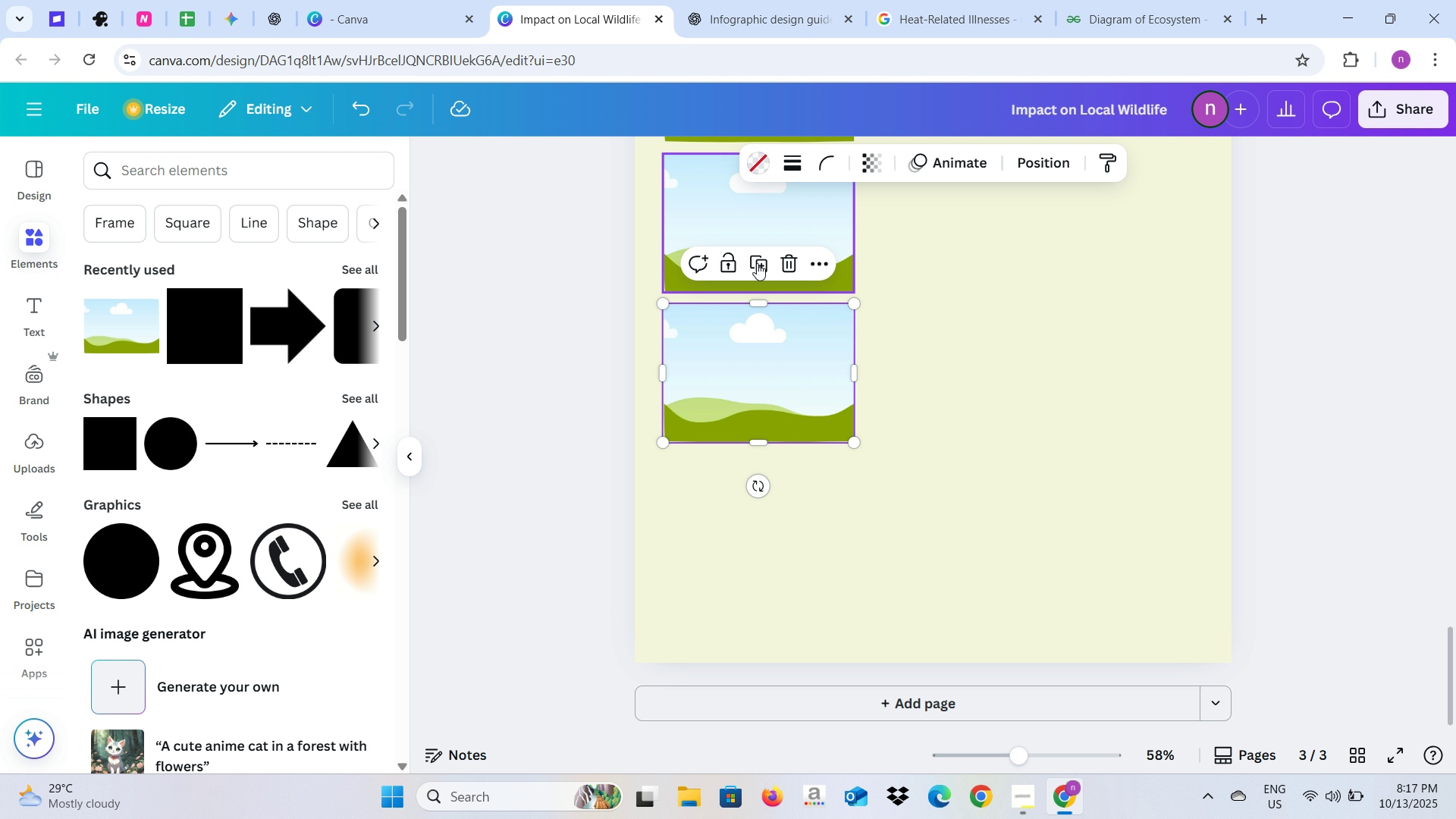 
left_click([757, 263])
 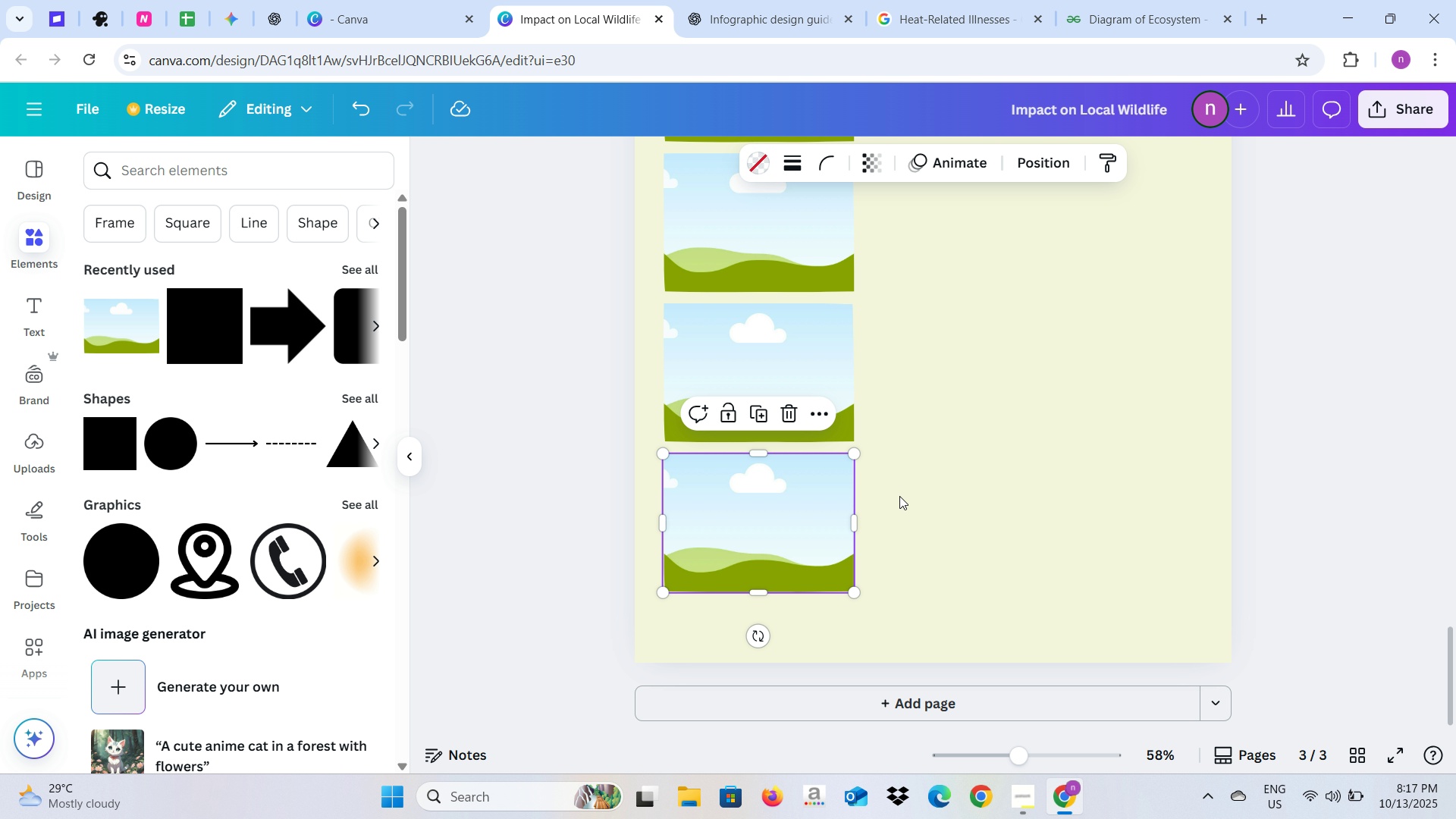 
left_click([933, 484])
 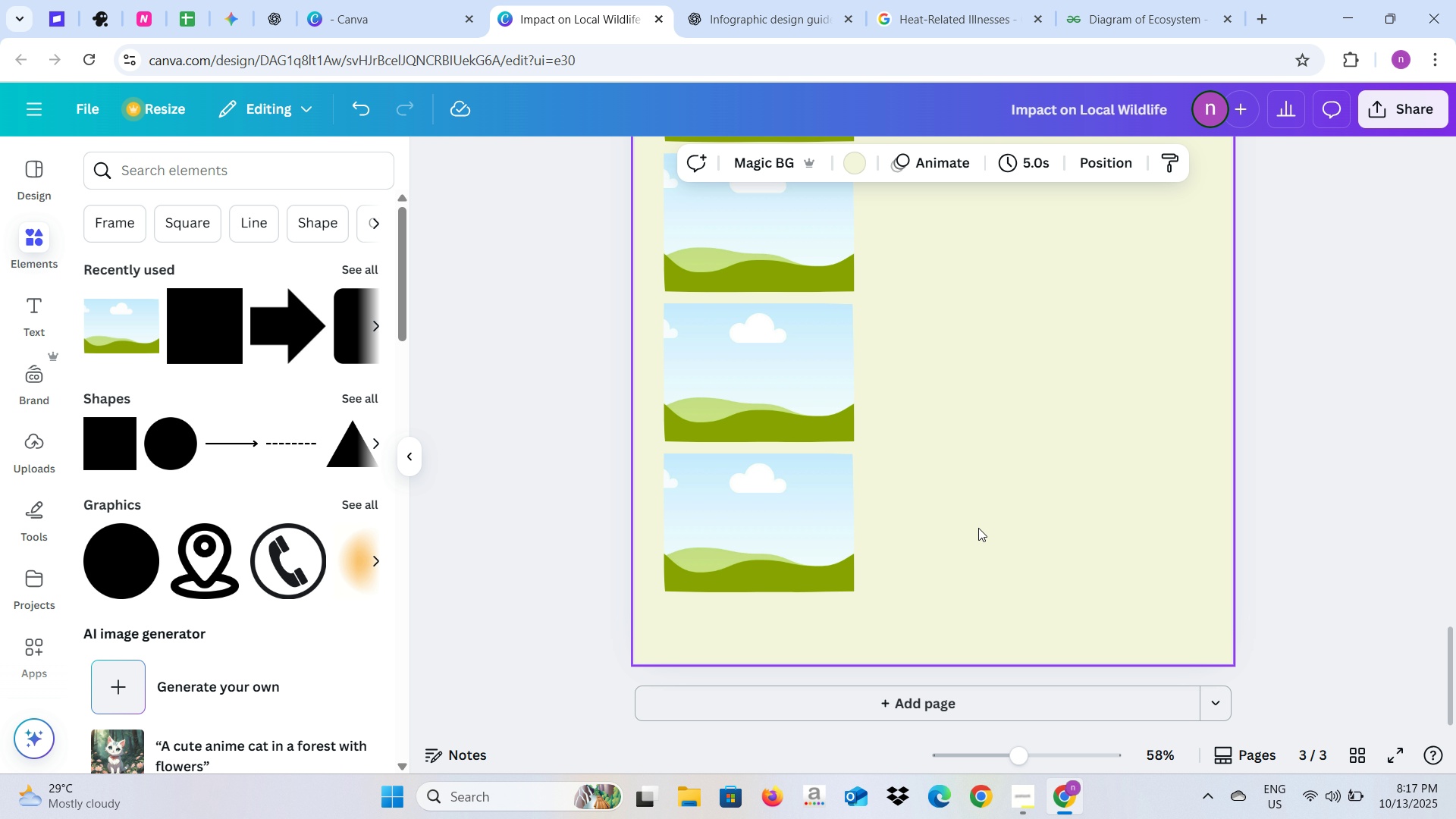 
scroll: coordinate [979, 530], scroll_direction: up, amount: 2.0
 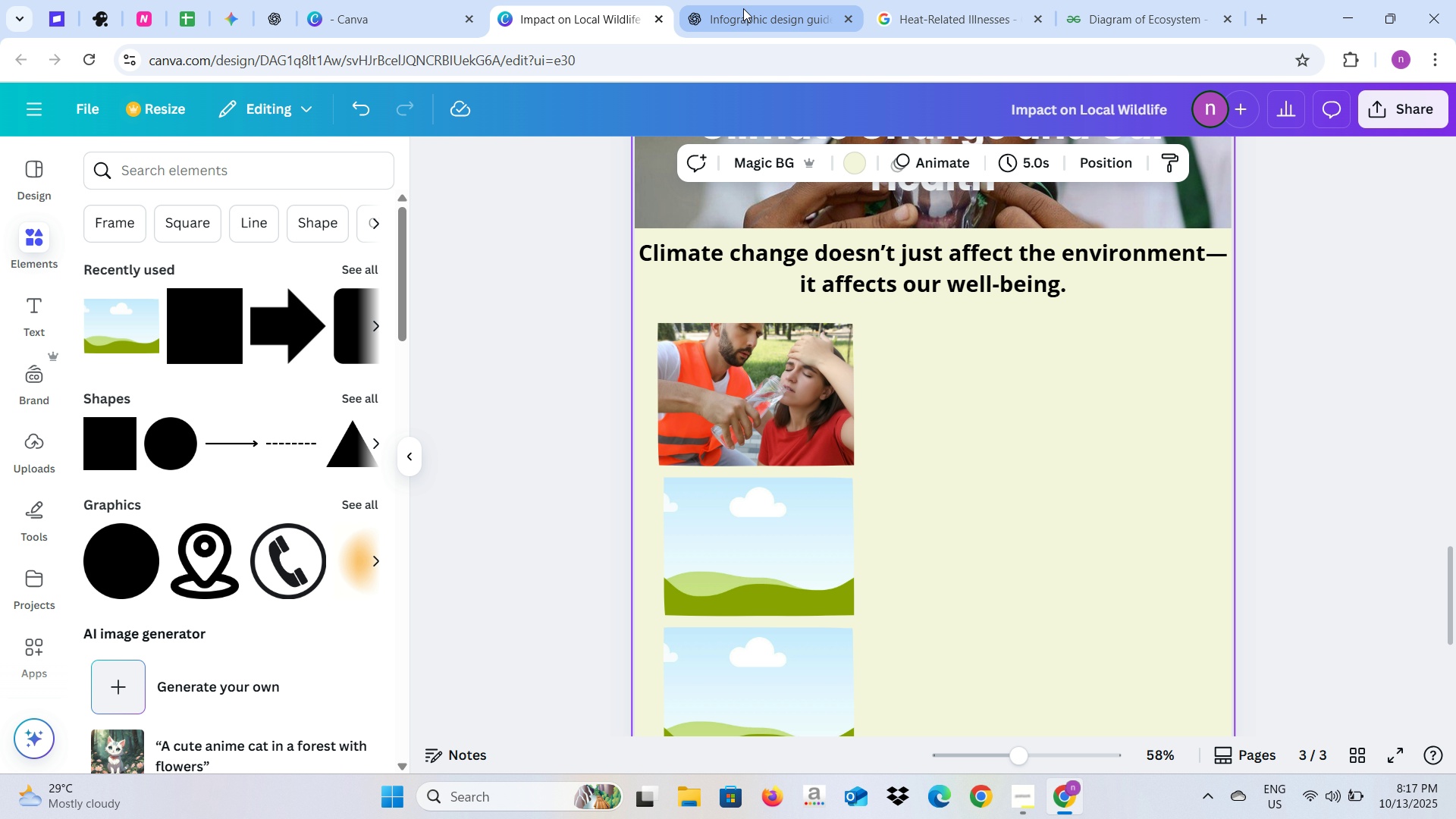 
left_click([743, 8])
 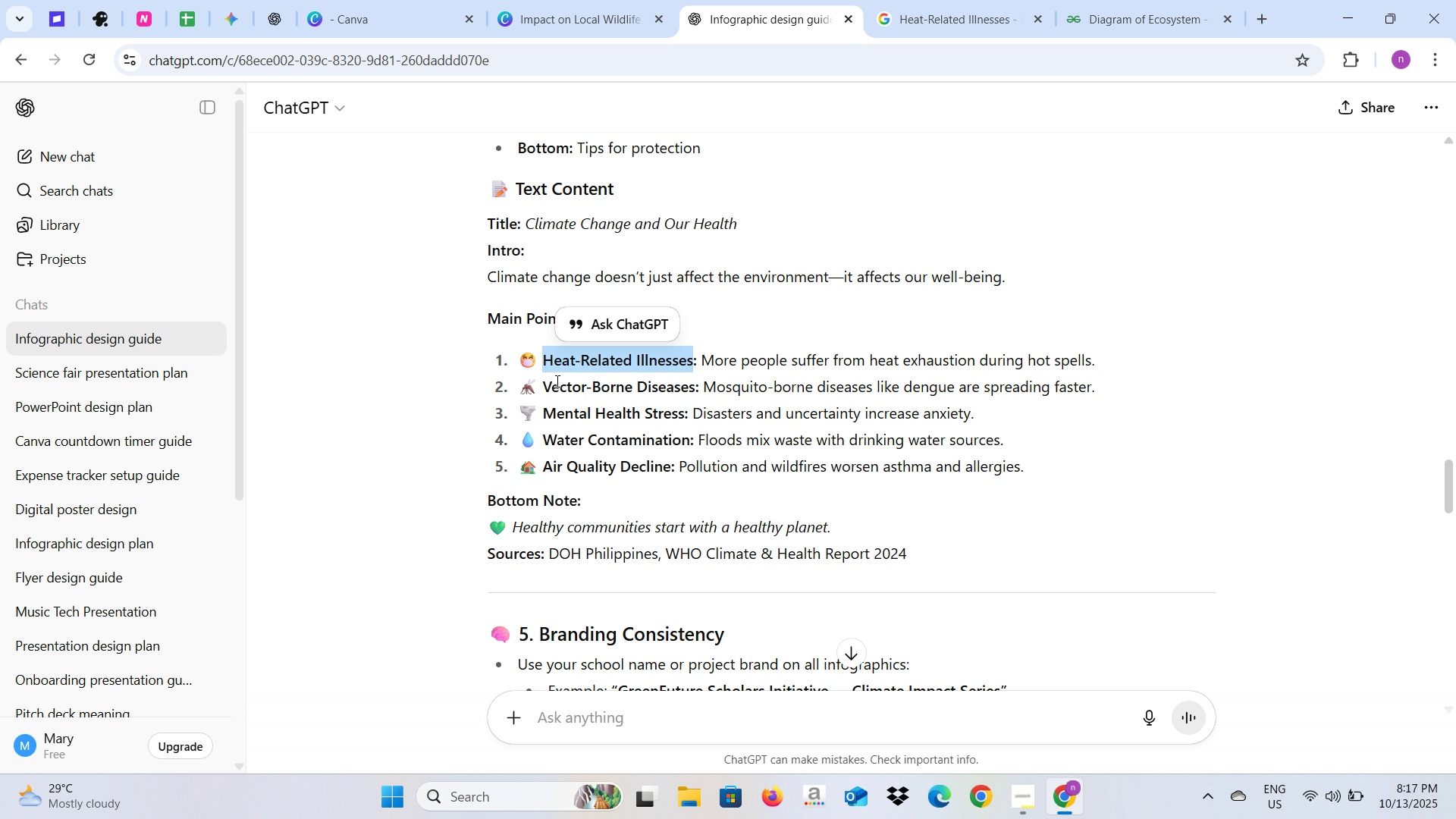 
left_click_drag(start_coordinate=[544, 393], to_coordinate=[695, 391])
 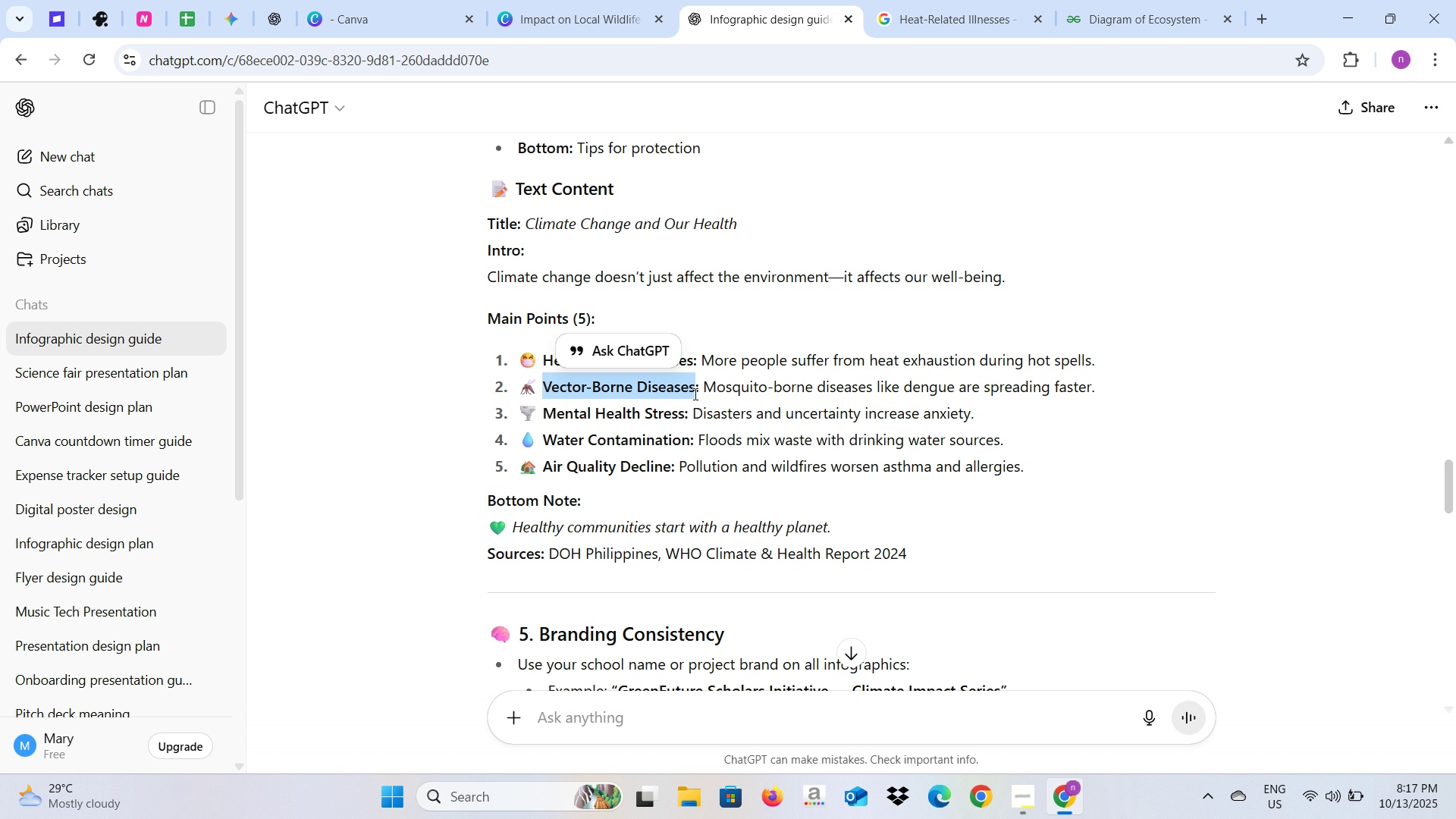 
key(Control+C)
 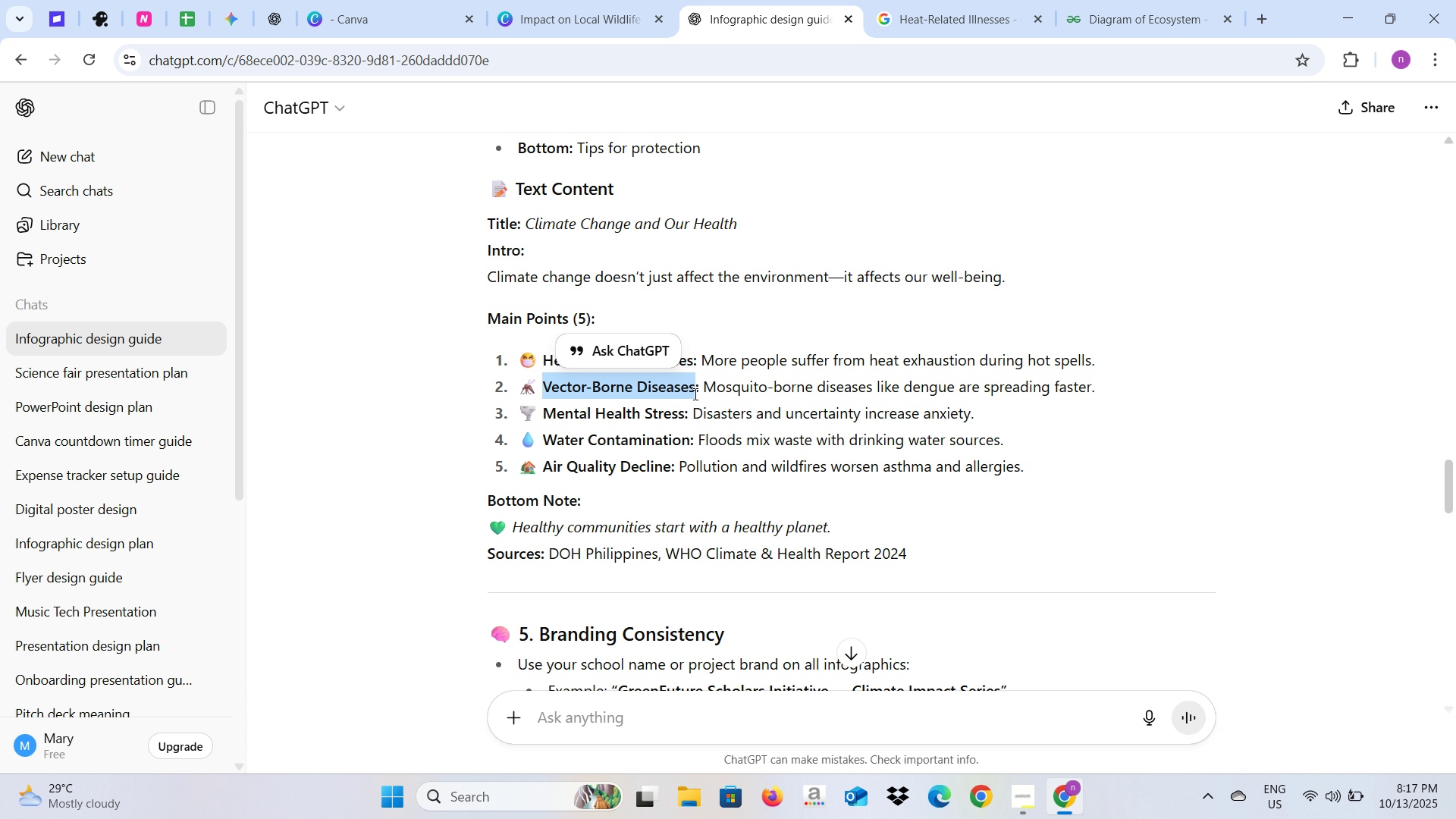 
key(Control+C)
 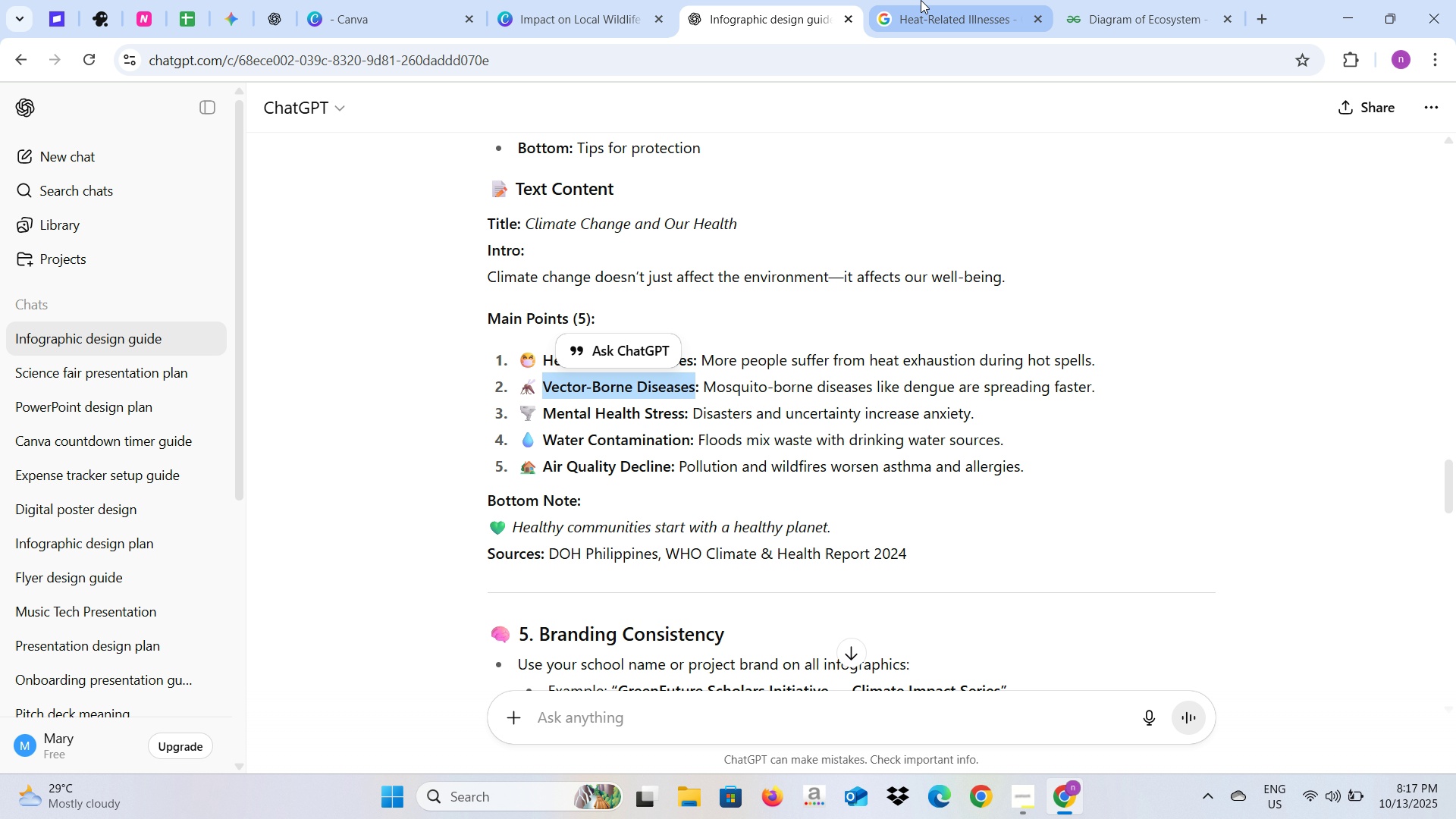 
left_click([921, 0])
 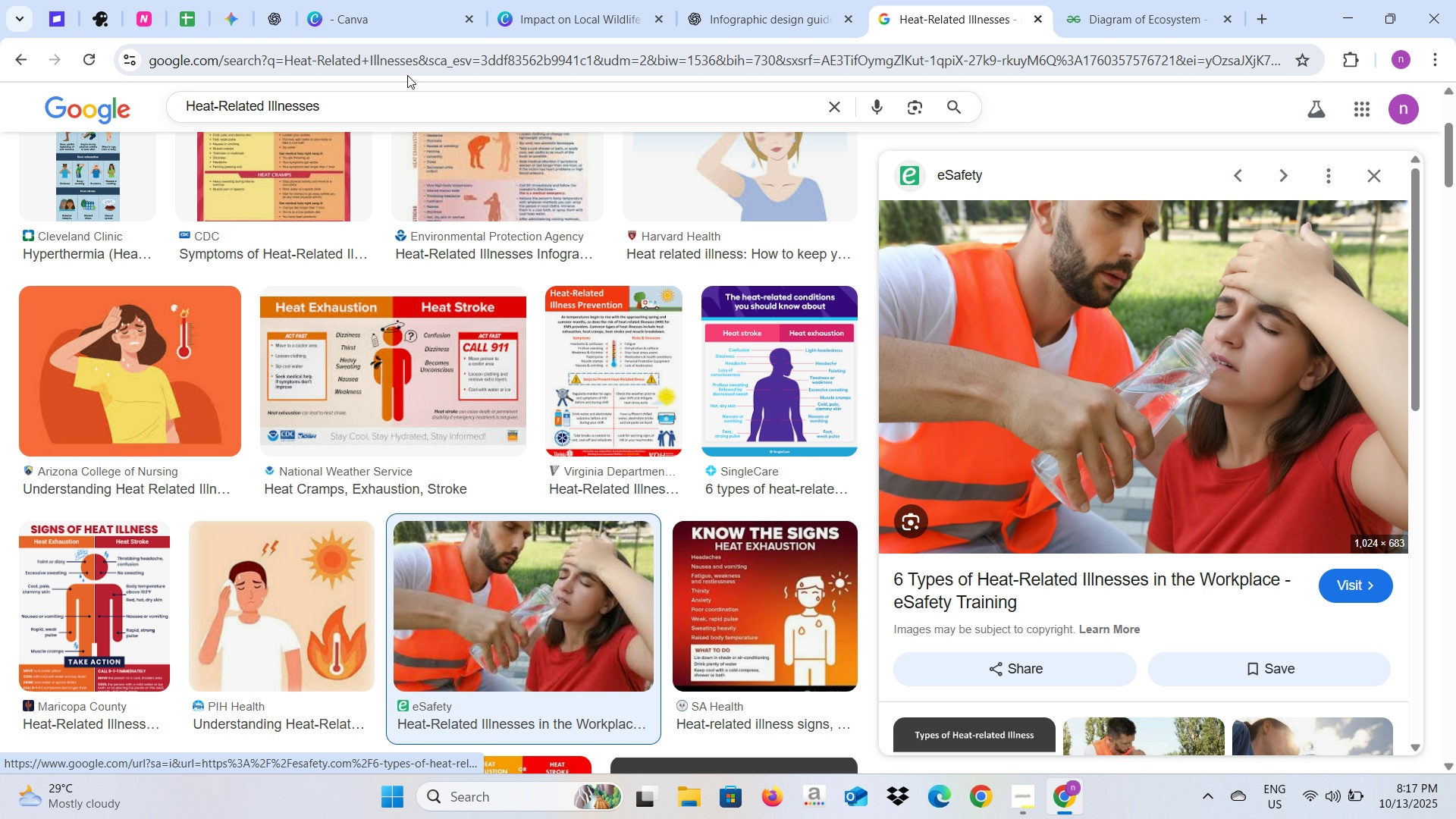 
left_click_drag(start_coordinate=[394, 106], to_coordinate=[180, 108])
 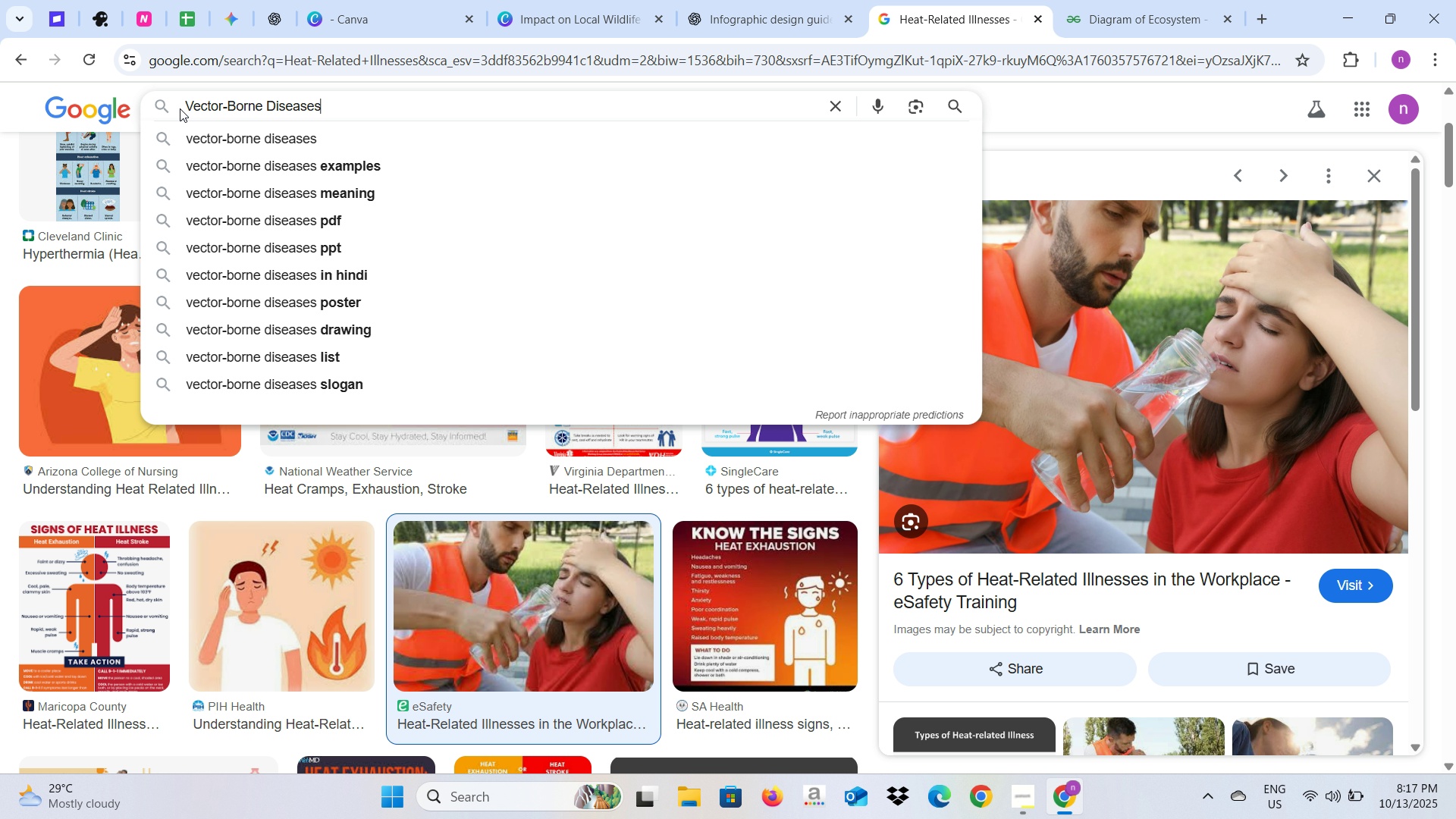 
key(Control+V)
 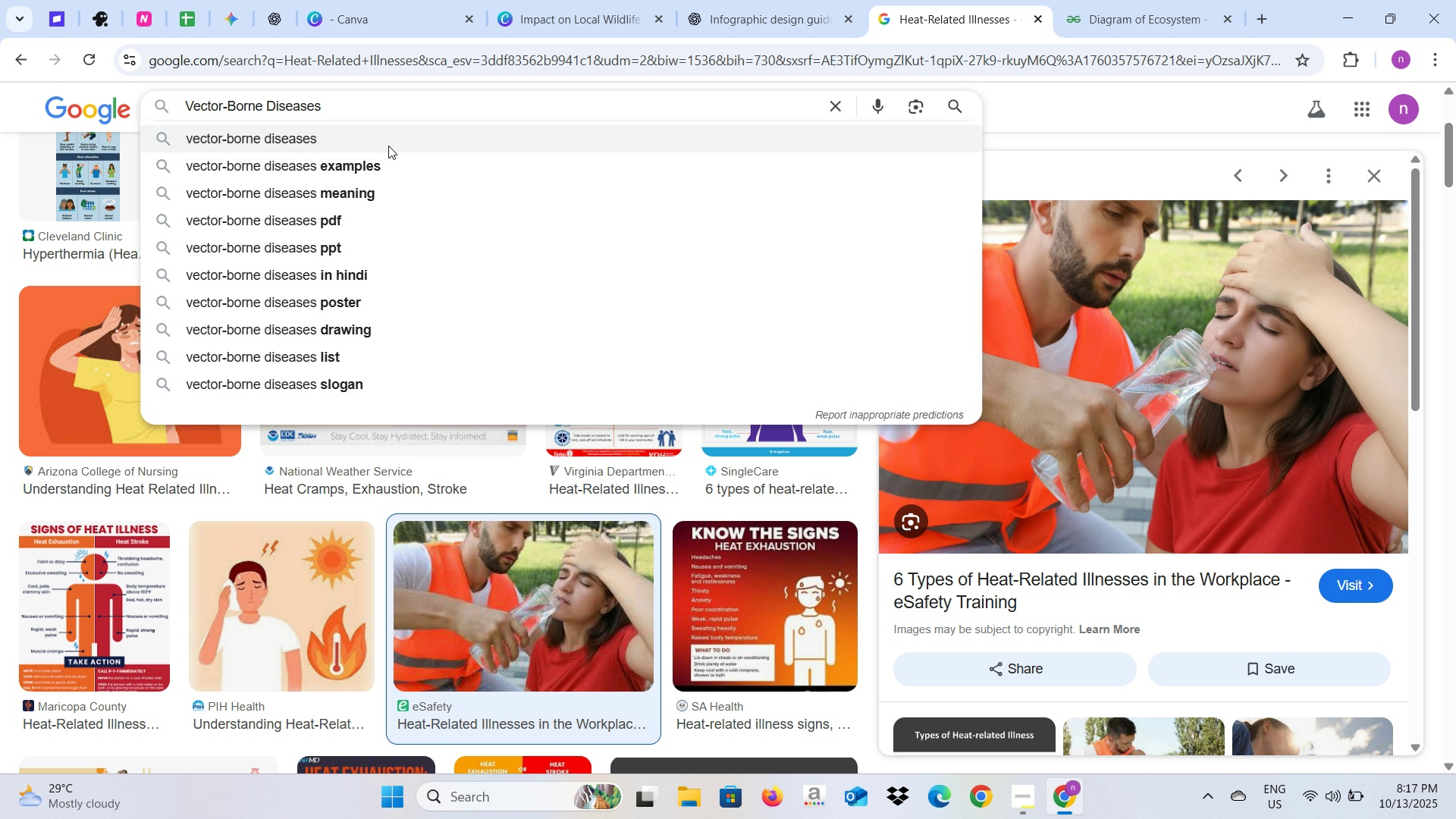 
key(Enter)
 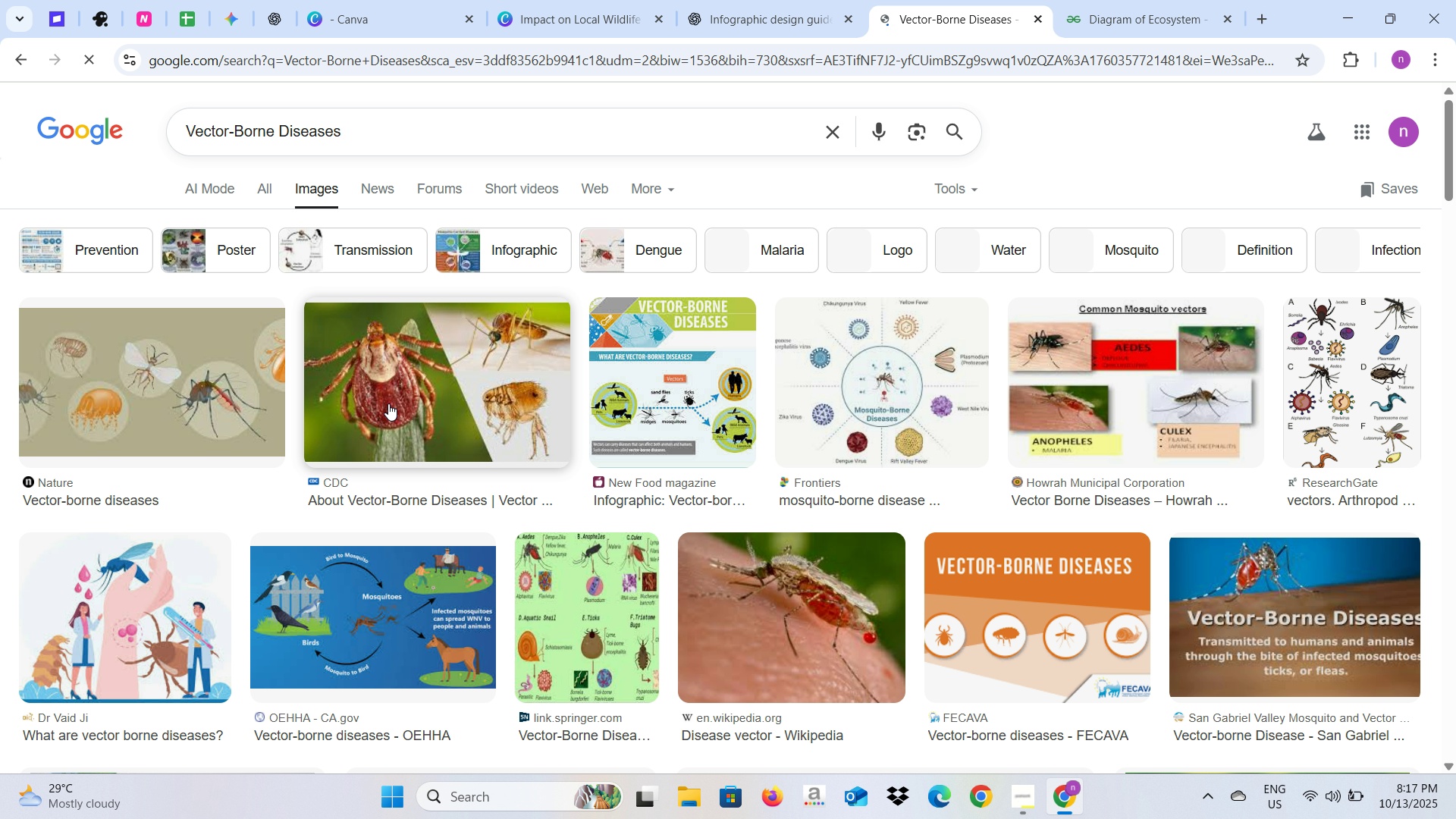 
wait(7.24)
 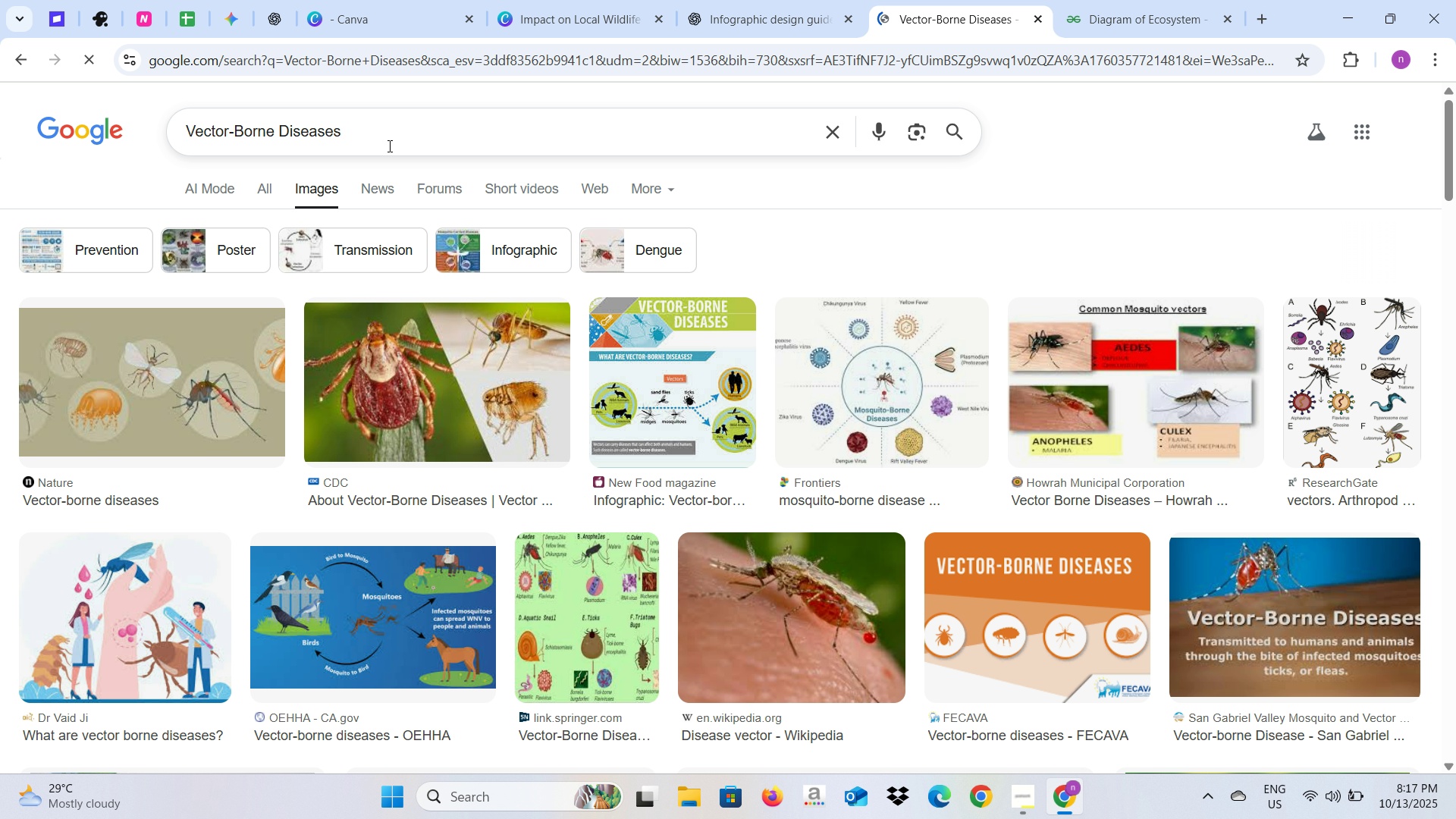 
scroll: coordinate [533, 510], scroll_direction: down, amount: 2.0
 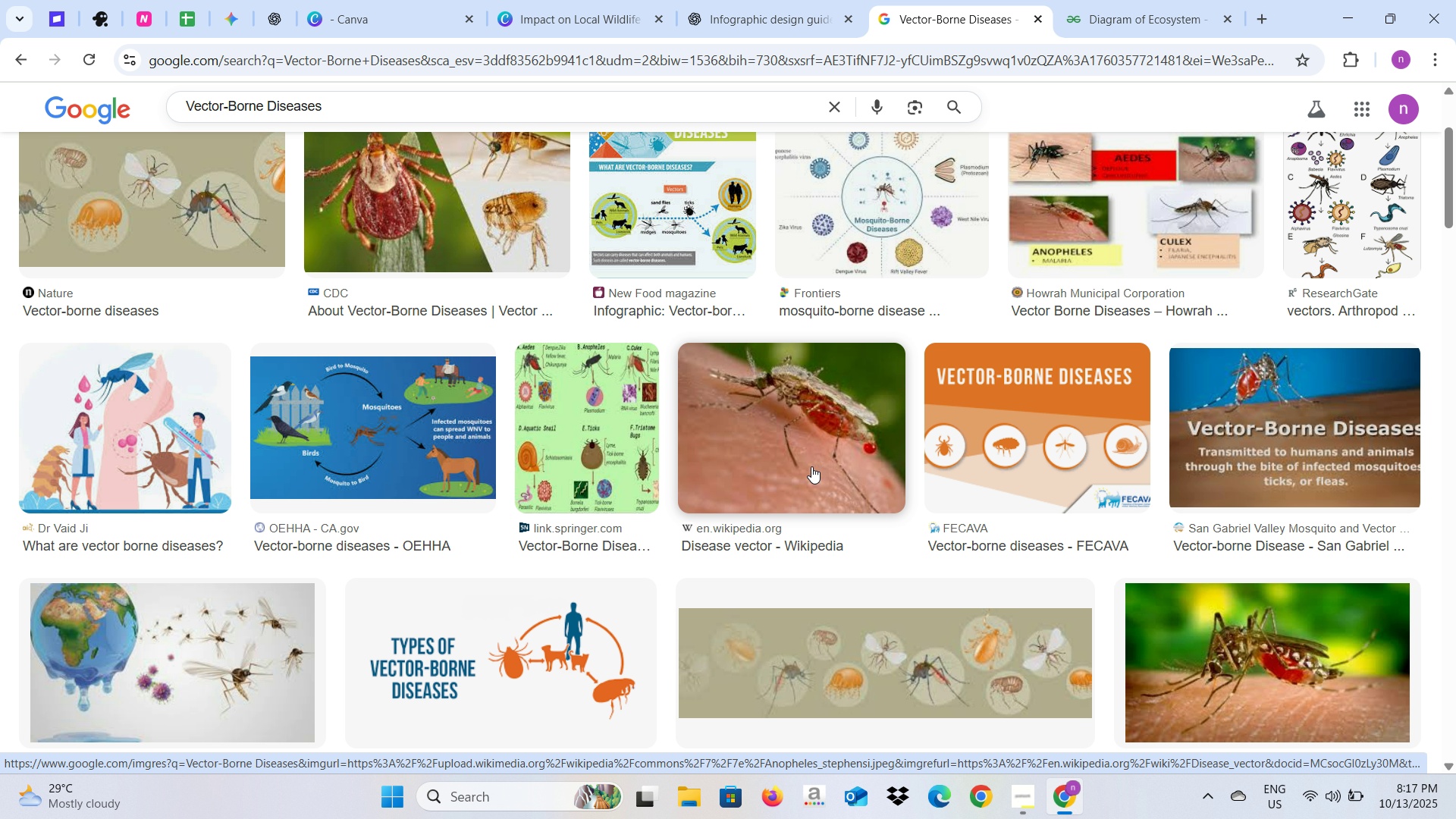 
wait(6.38)
 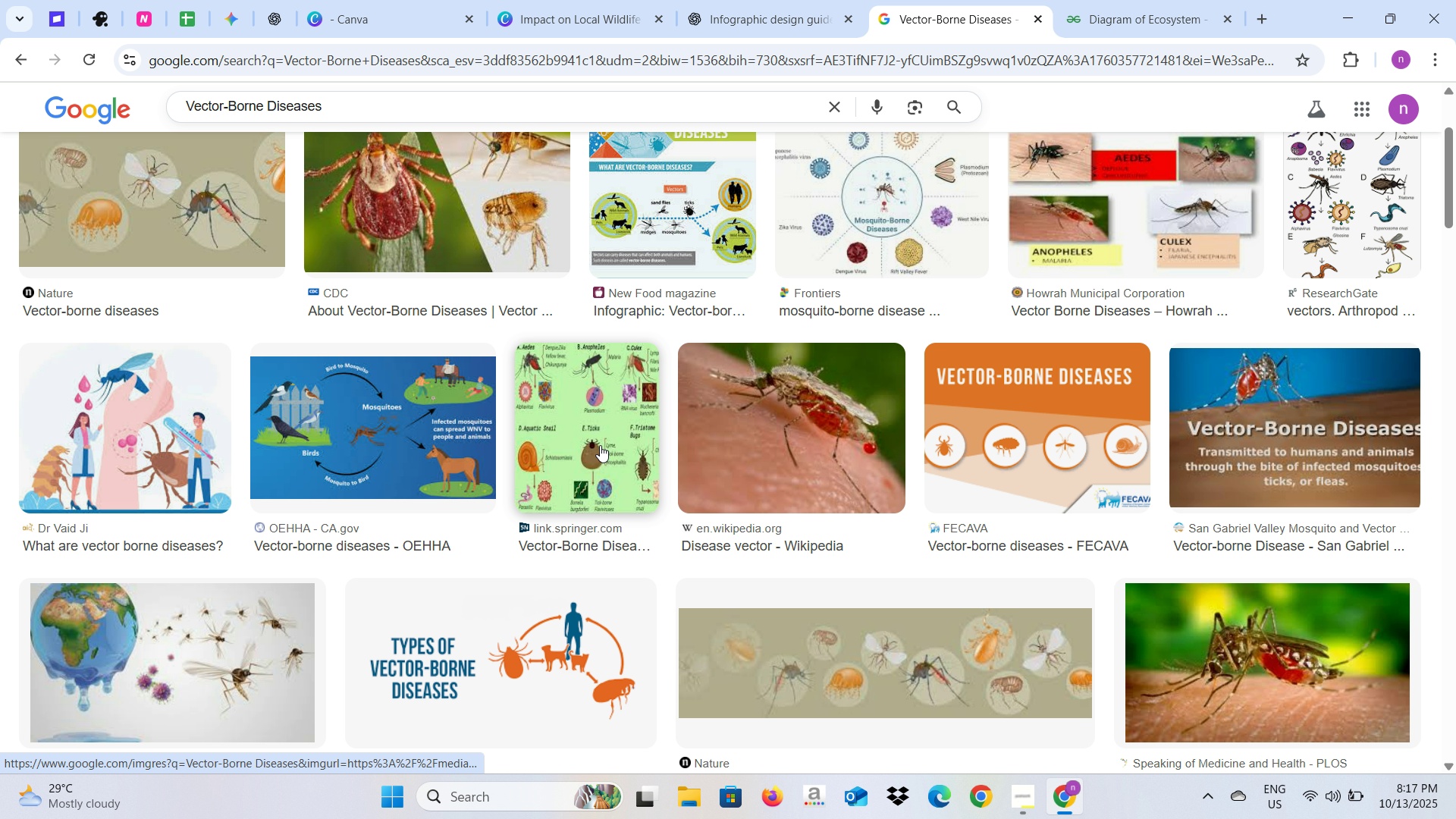 
scroll: coordinate [1270, 460], scroll_direction: down, amount: 4.0
 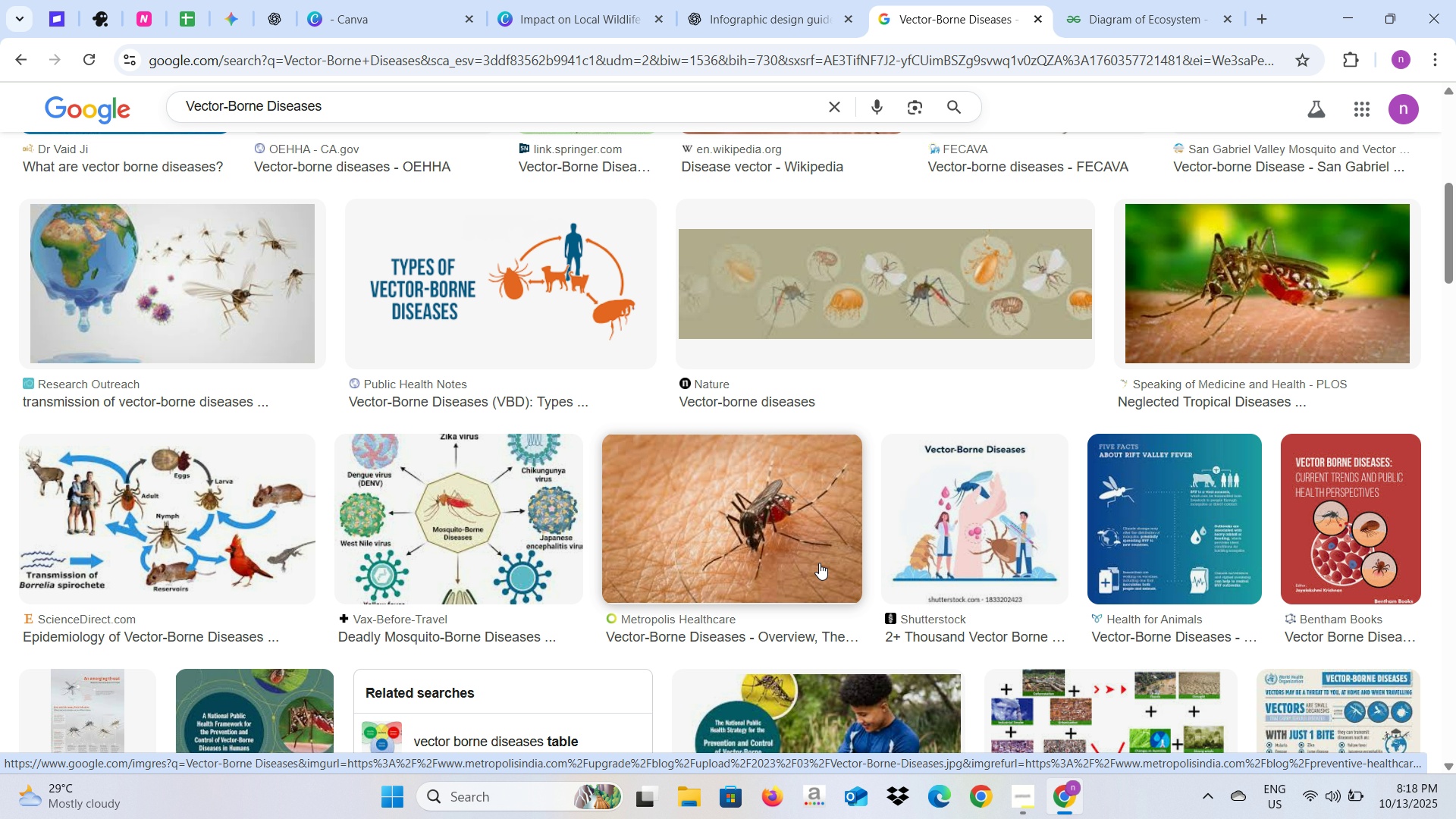 
left_click([818, 563])
 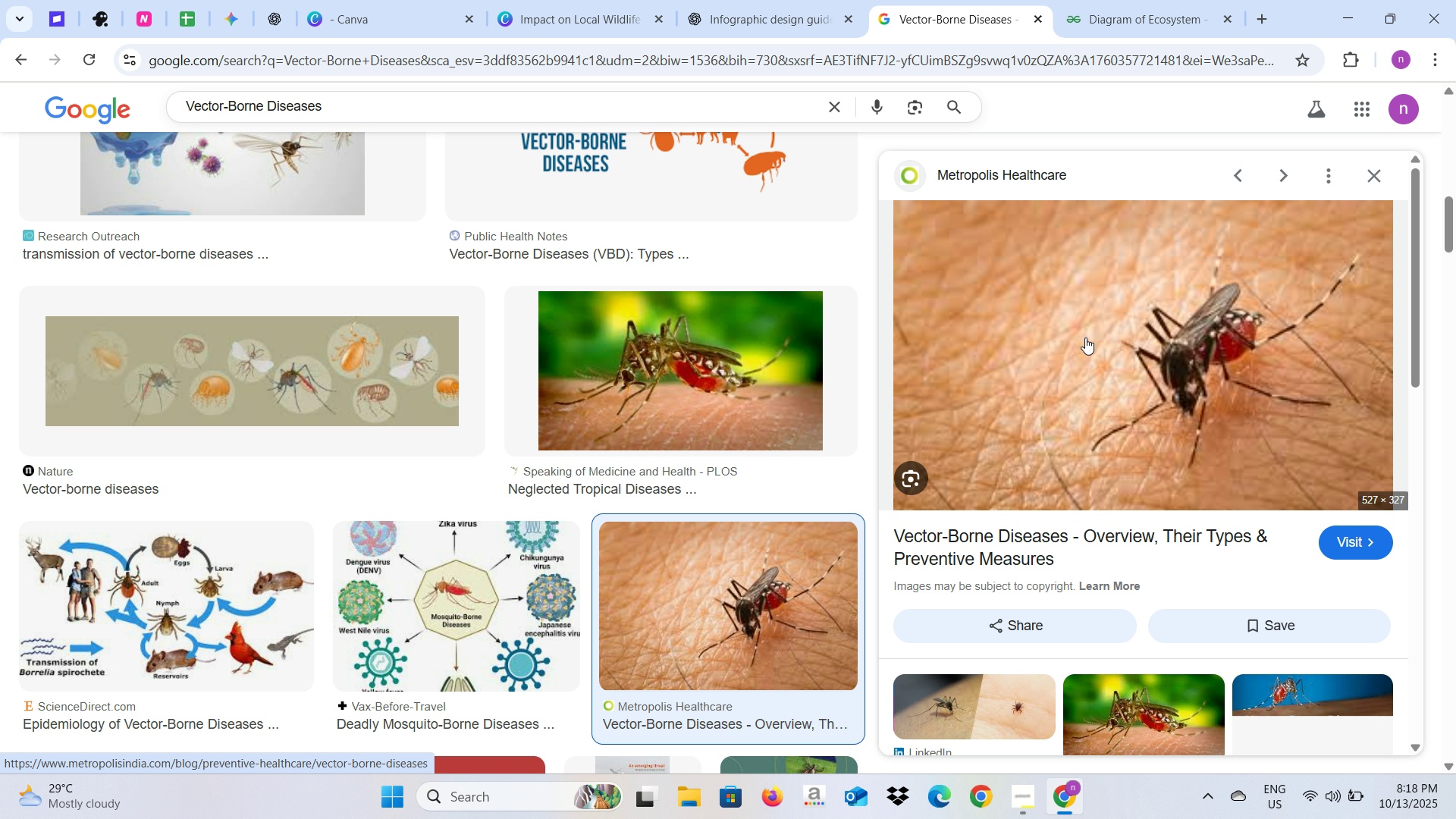 
right_click([1085, 337])
 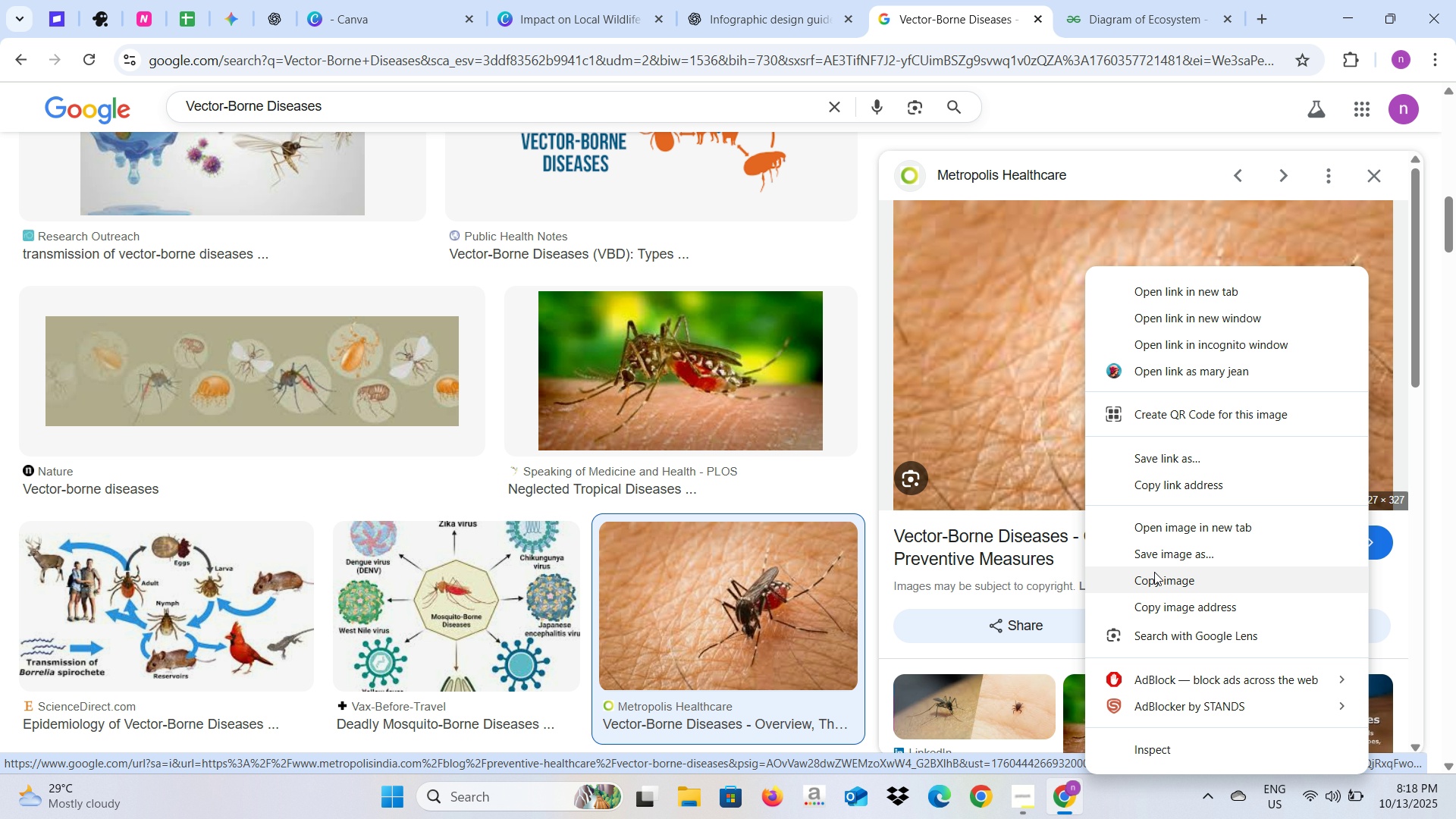 
left_click([1154, 573])
 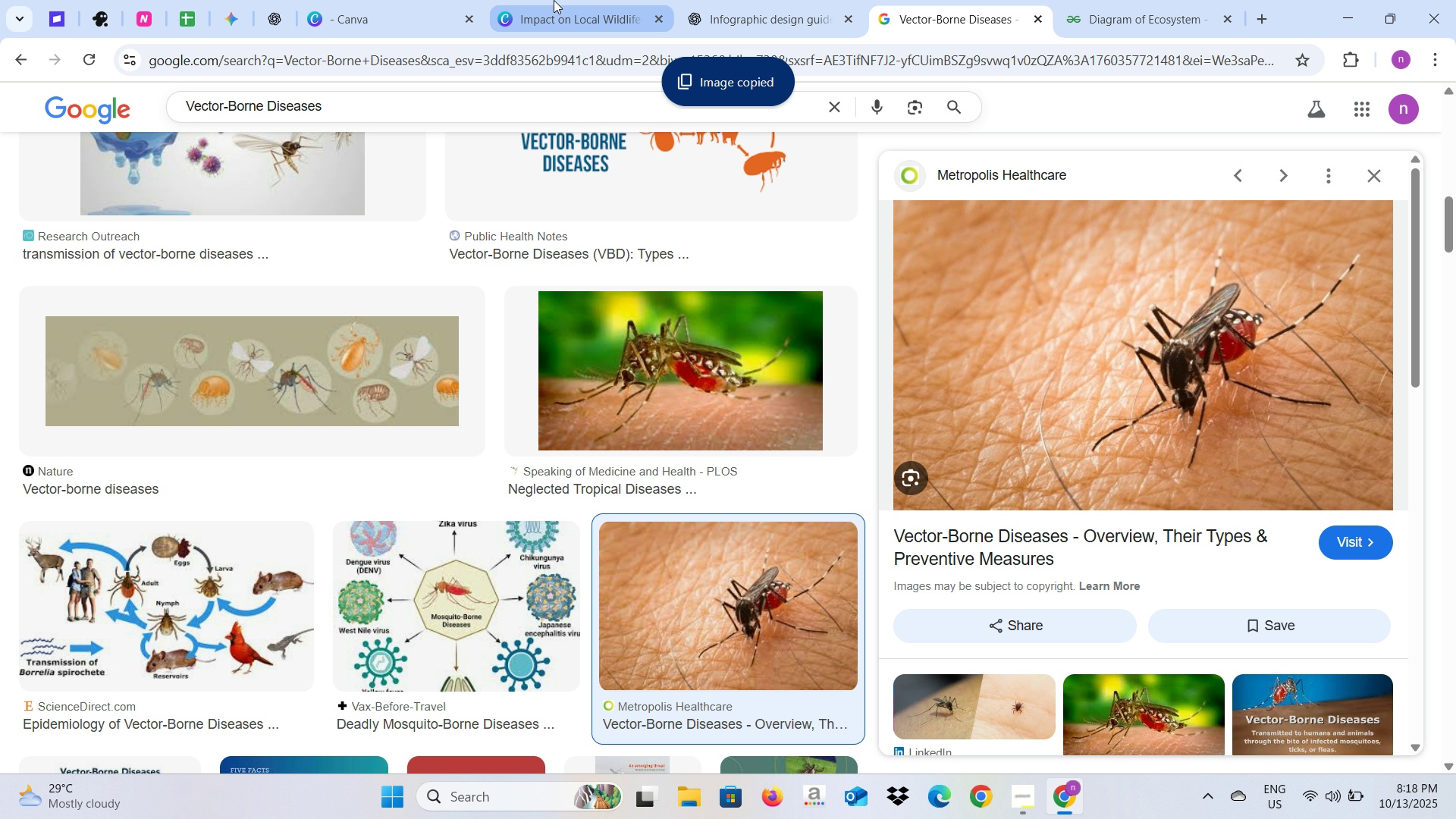 
left_click([554, 0])
 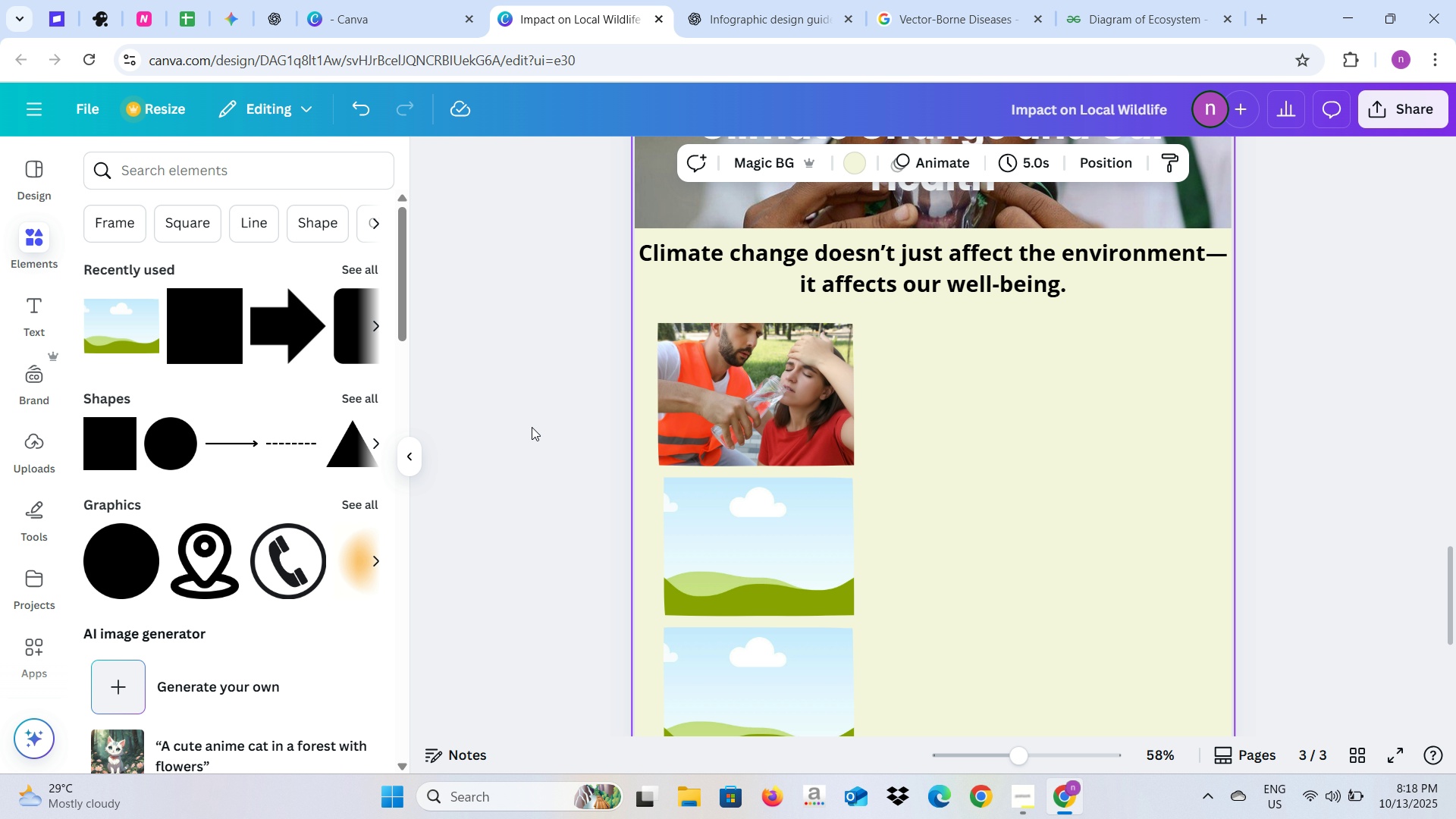 
left_click([554, 431])
 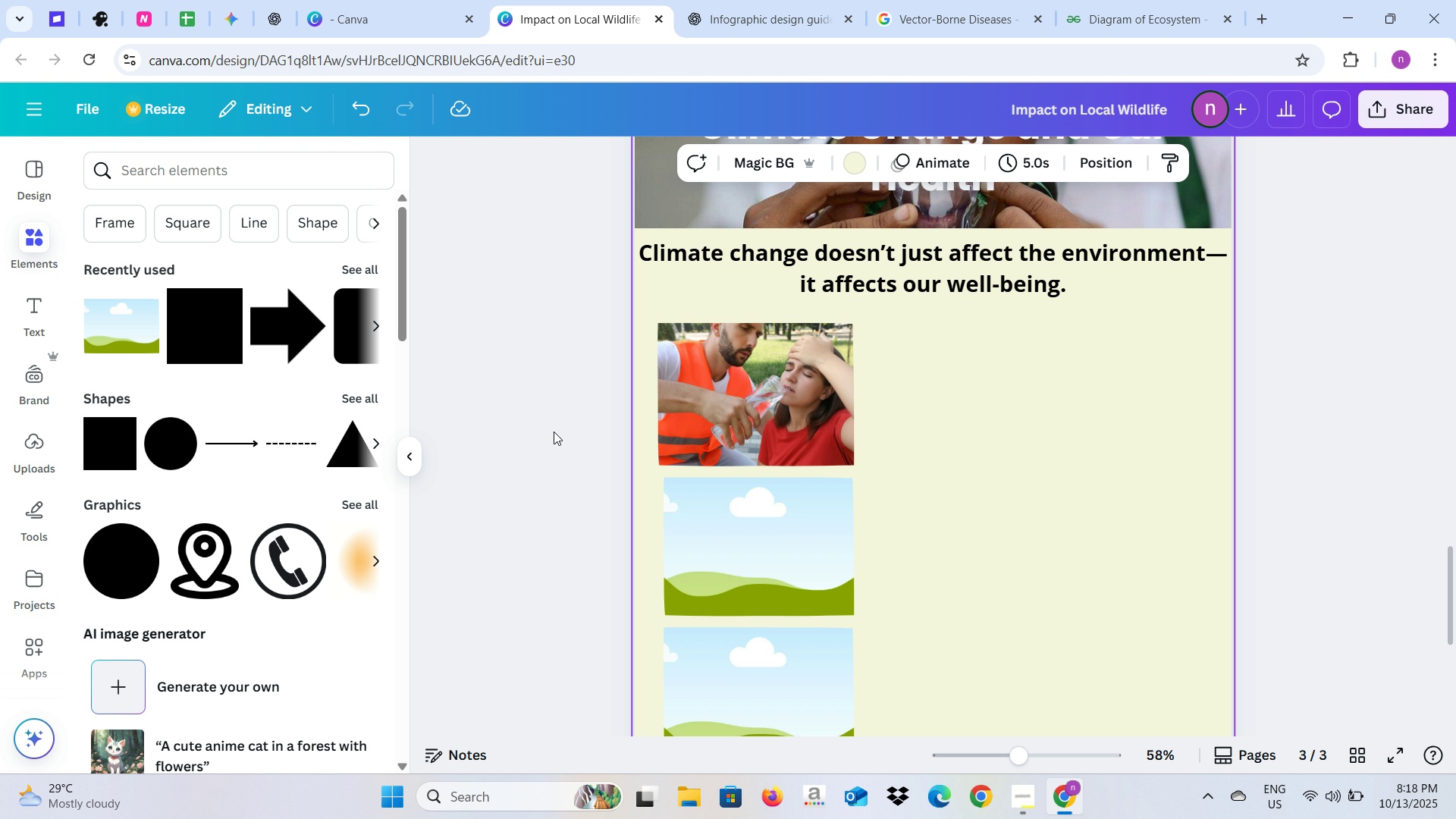 
key(Control+V)
 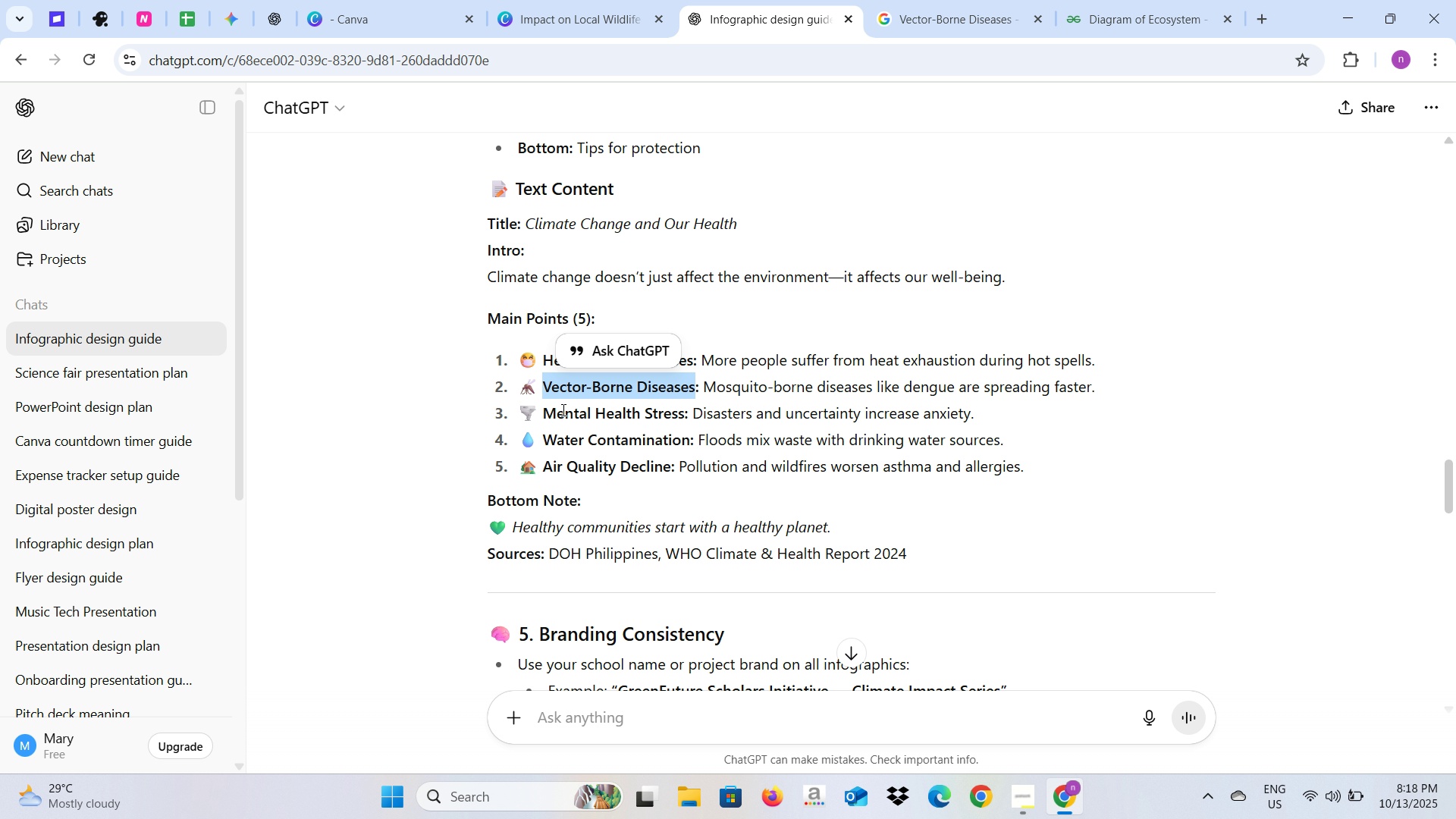 
left_click_drag(start_coordinate=[546, 411], to_coordinate=[684, 413])
 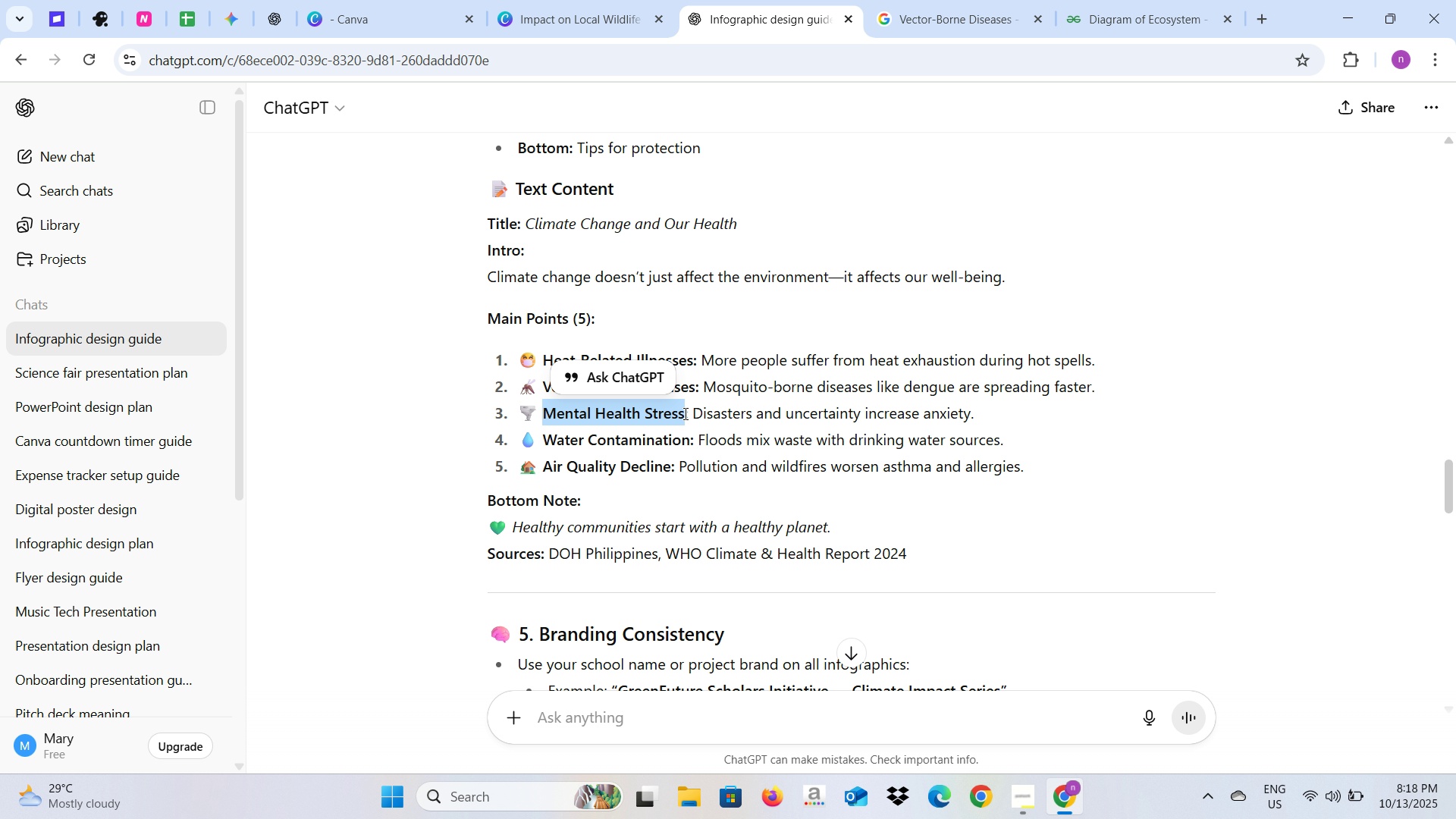 
key(Control+C)
 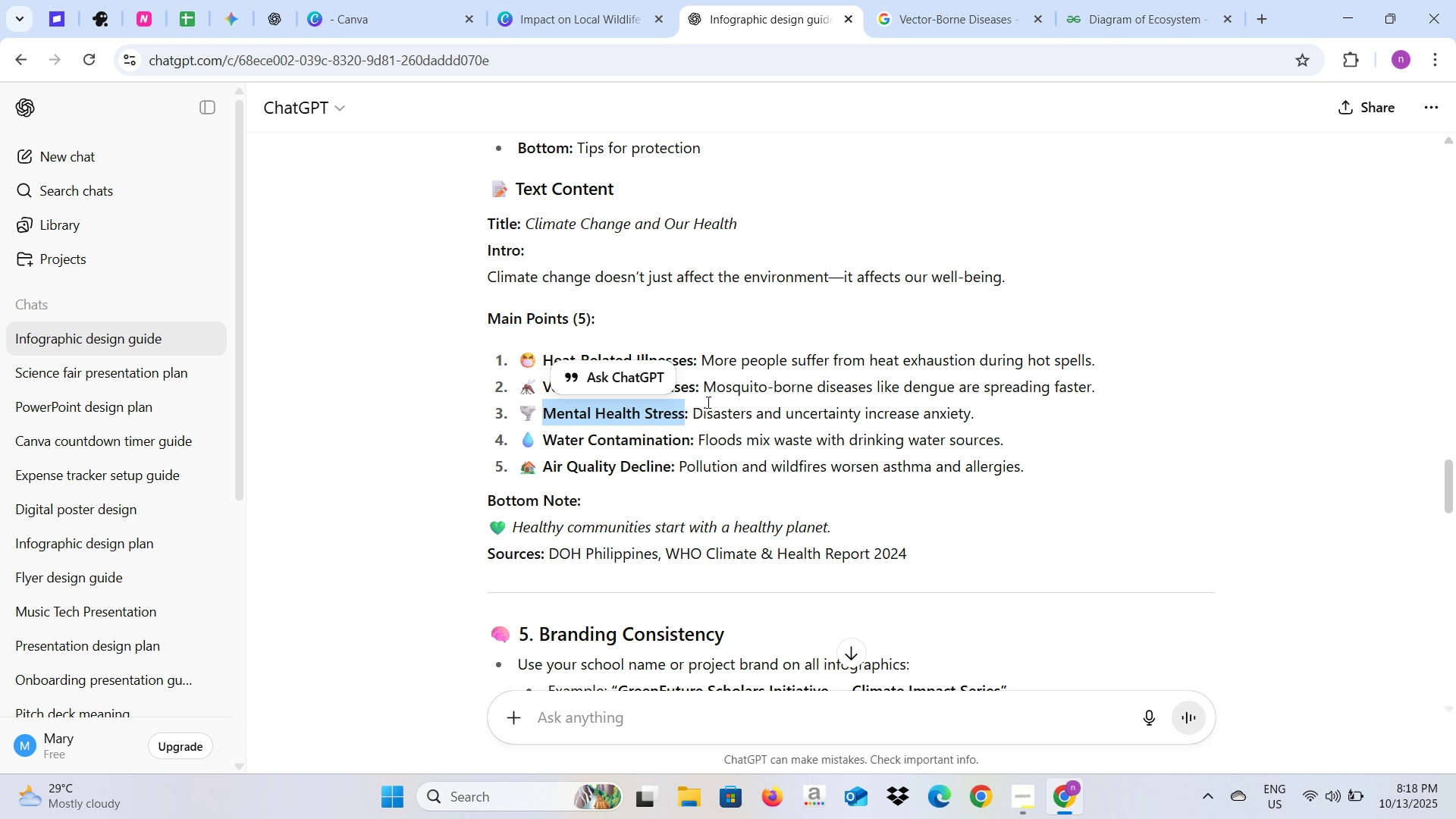 
key(Control+C)
 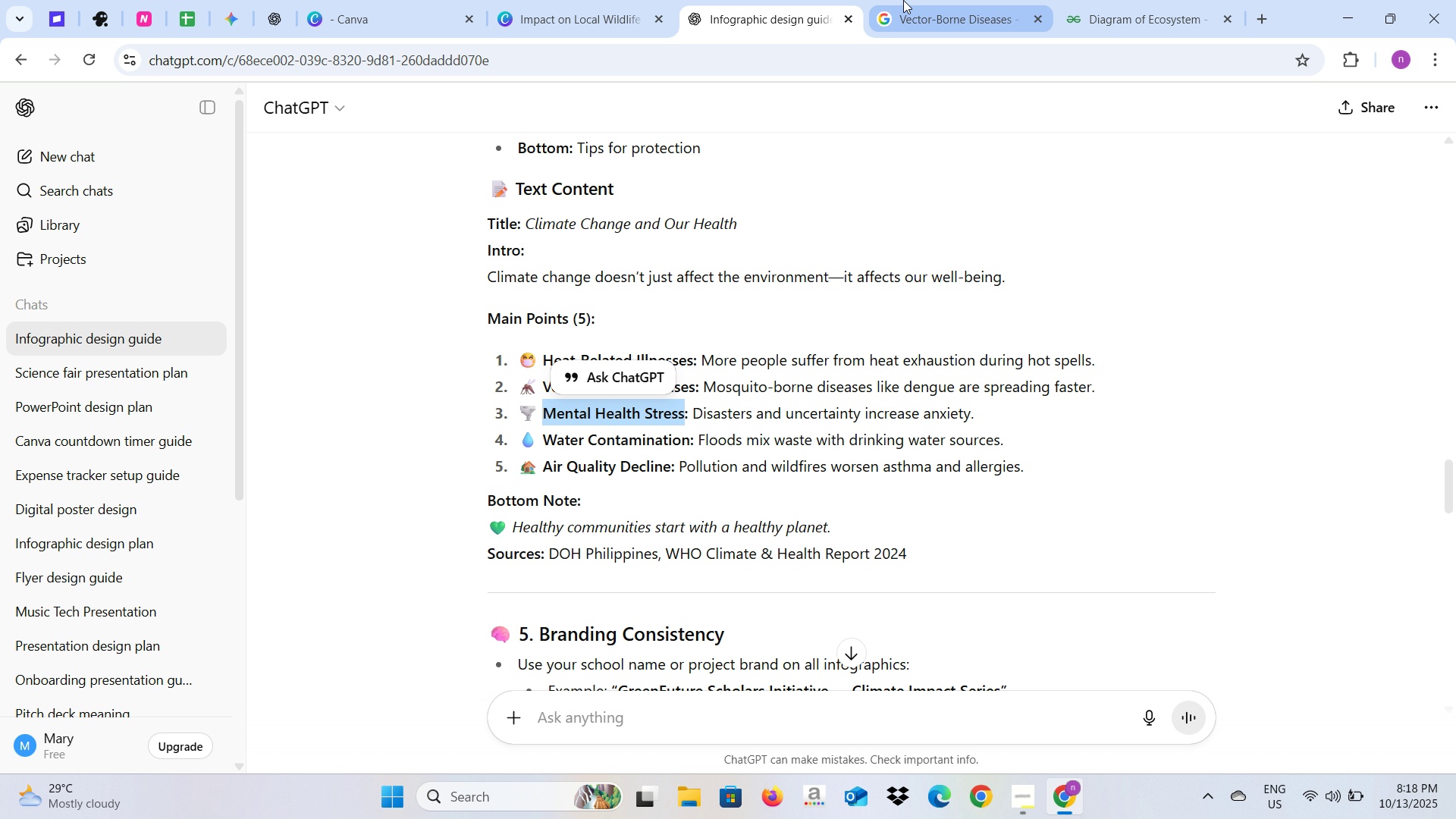 
left_click([946, 0])
 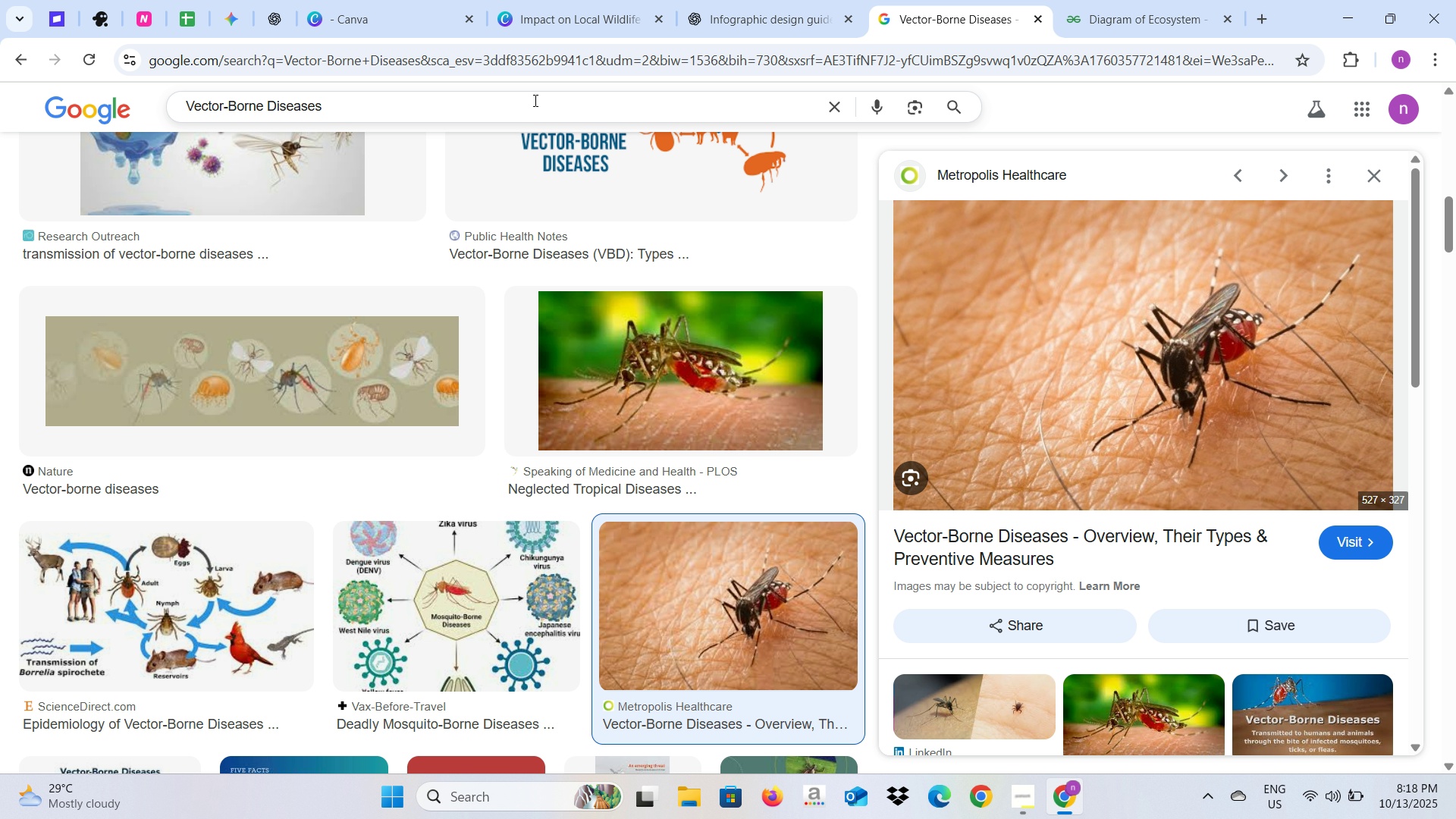 
left_click_drag(start_coordinate=[534, 100], to_coordinate=[177, 102])
 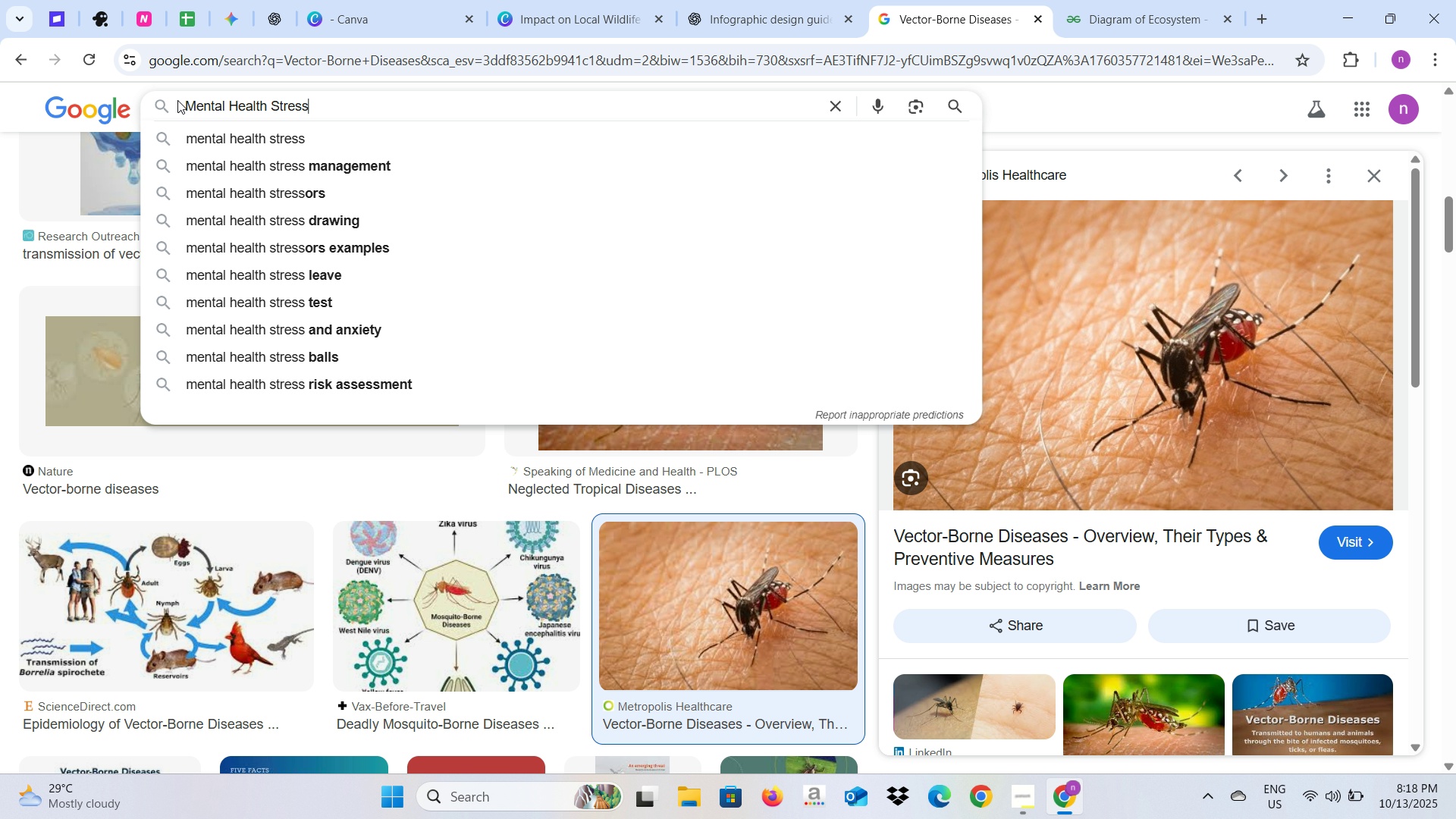 
key(Control+V)
 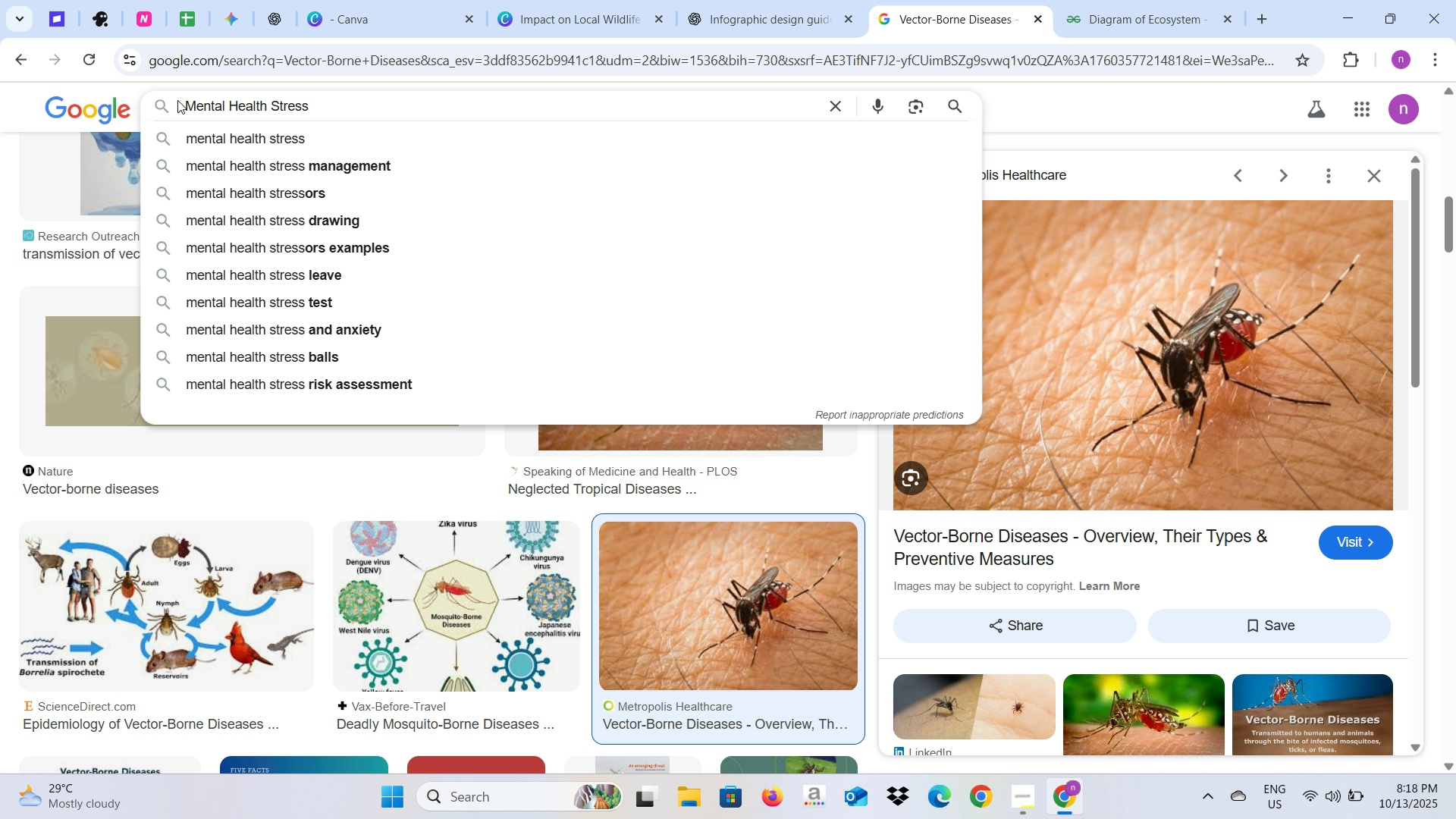 
key(Enter)
 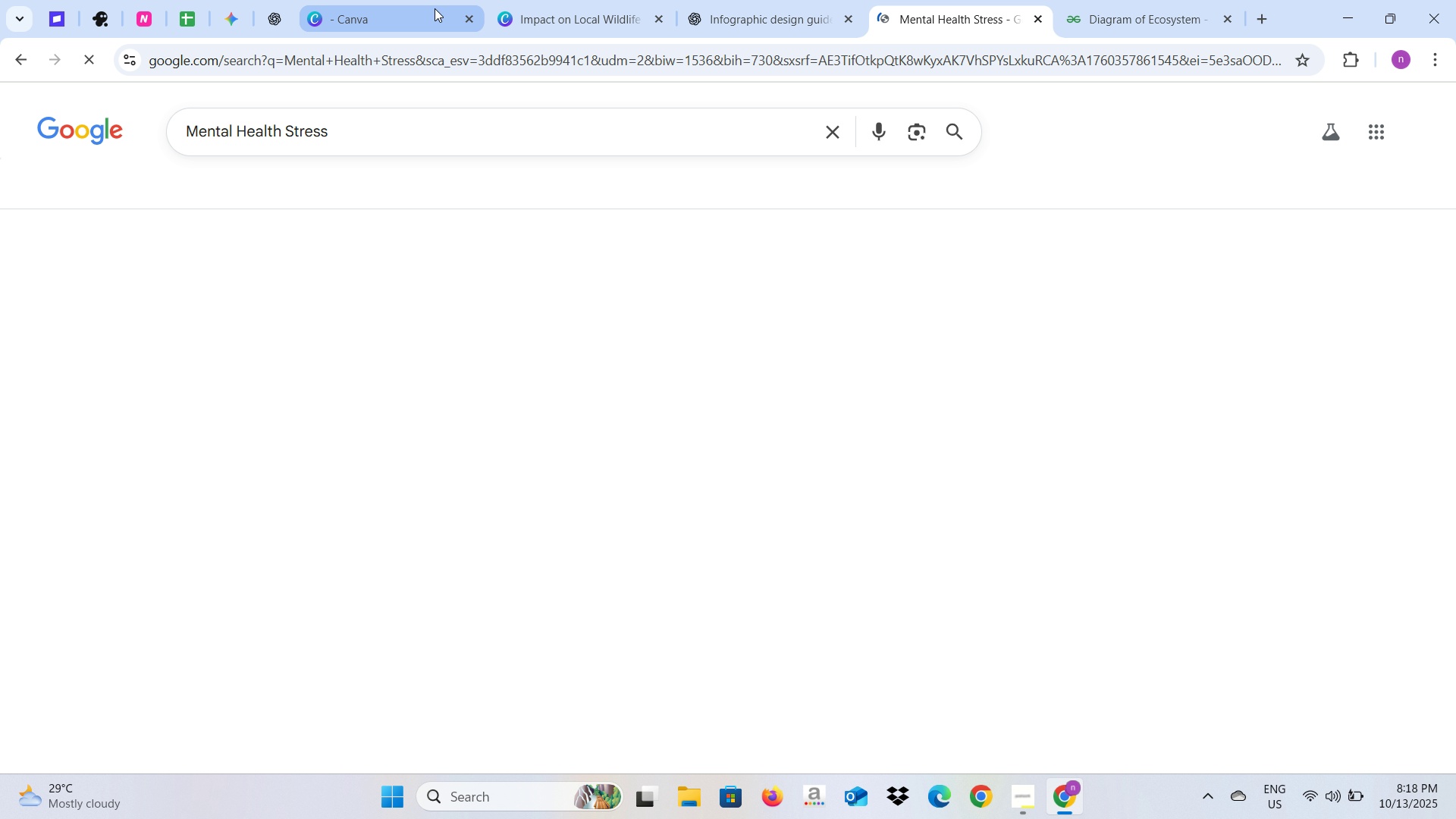 
left_click([531, 8])
 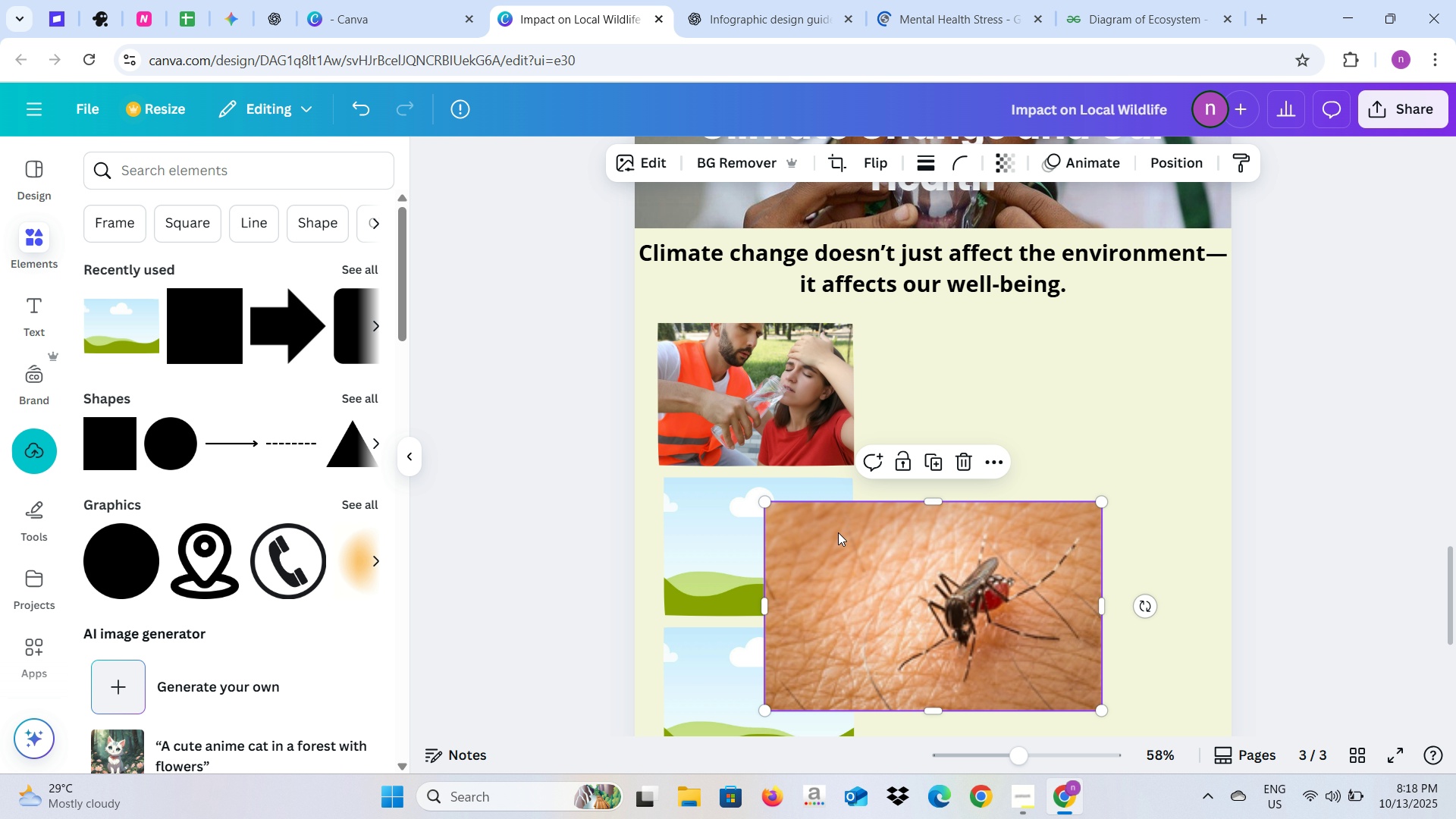 
left_click_drag(start_coordinate=[838, 532], to_coordinate=[741, 524])
 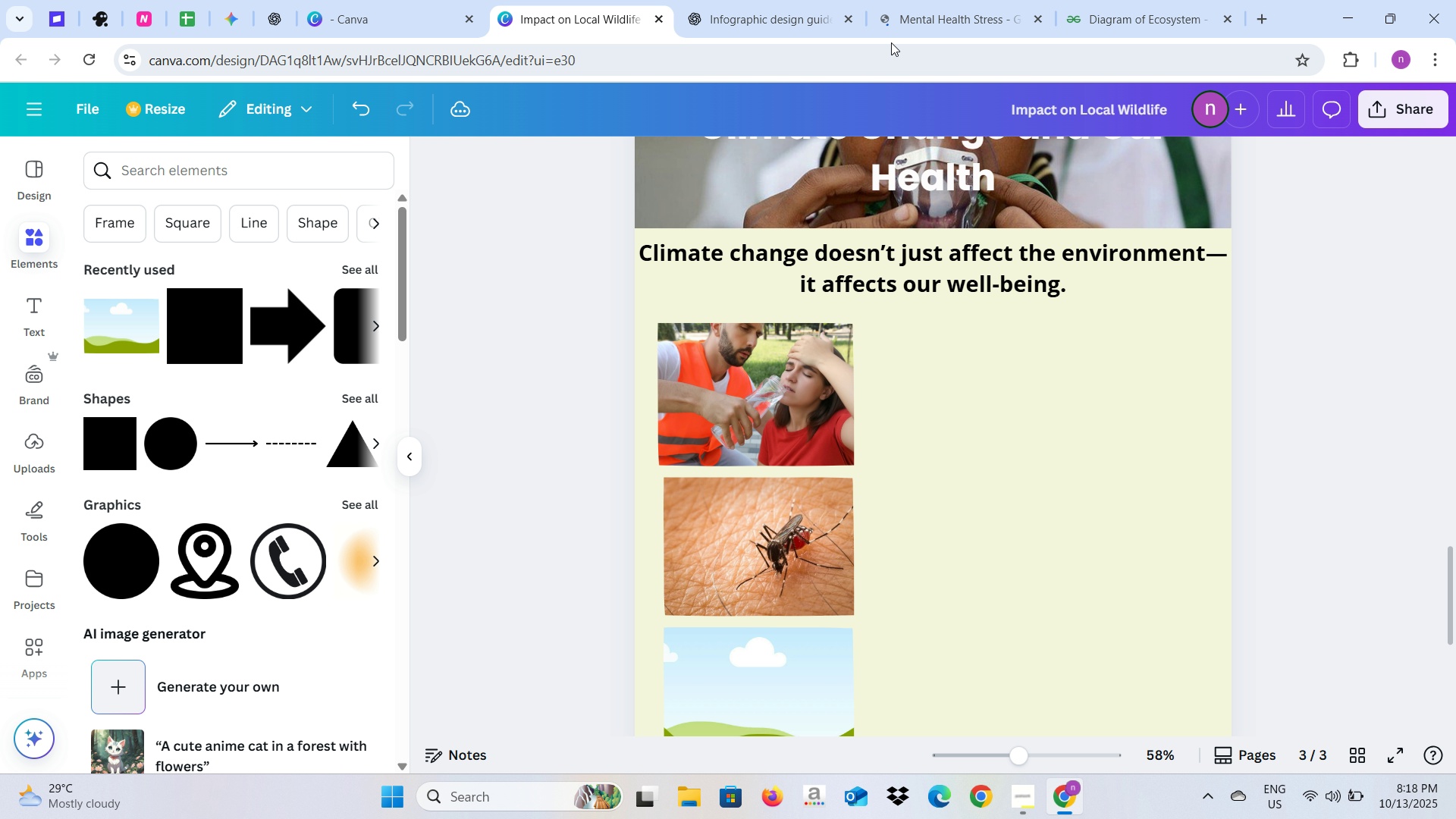 
double_click([893, 14])
 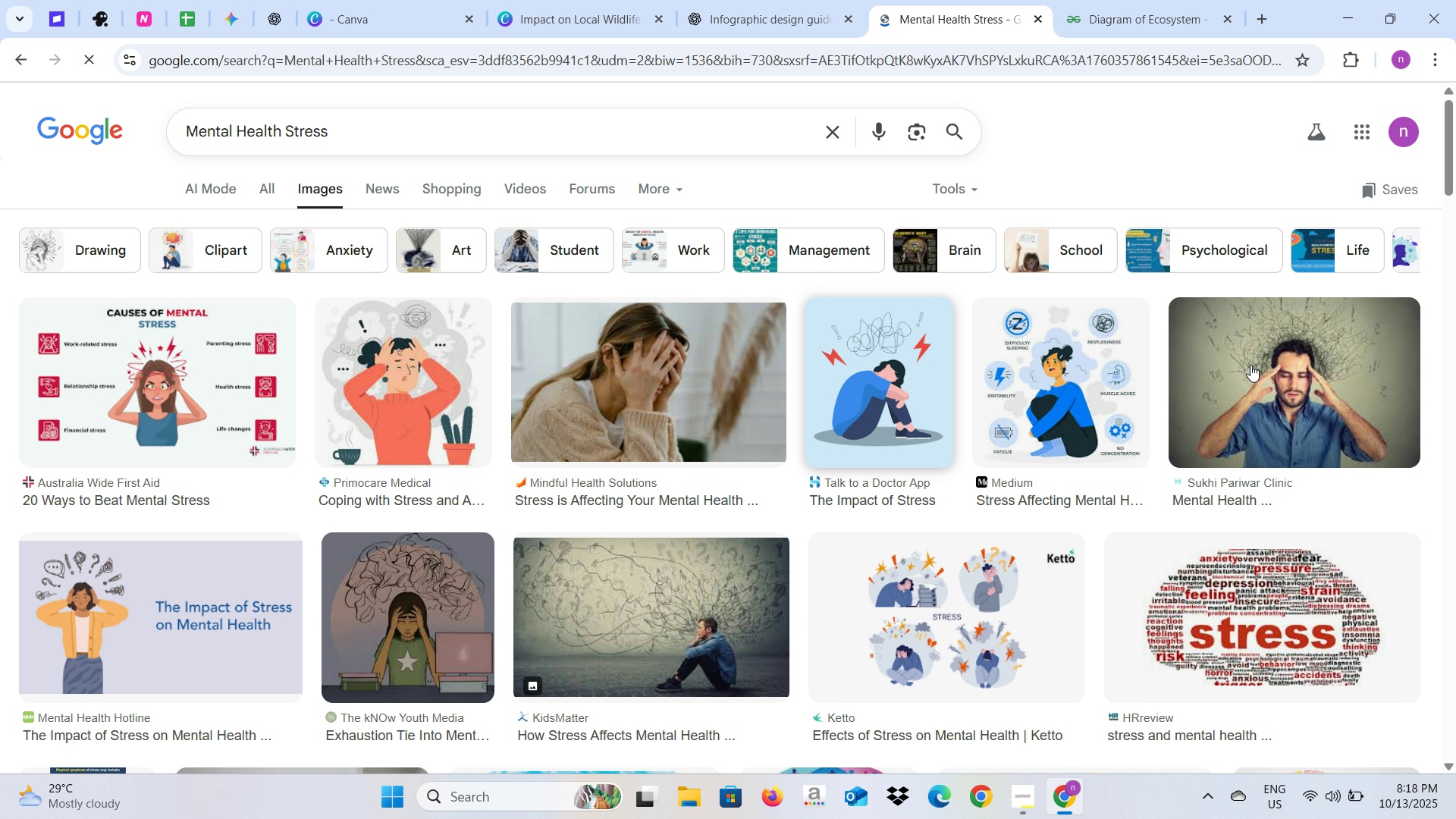 
wait(5.92)
 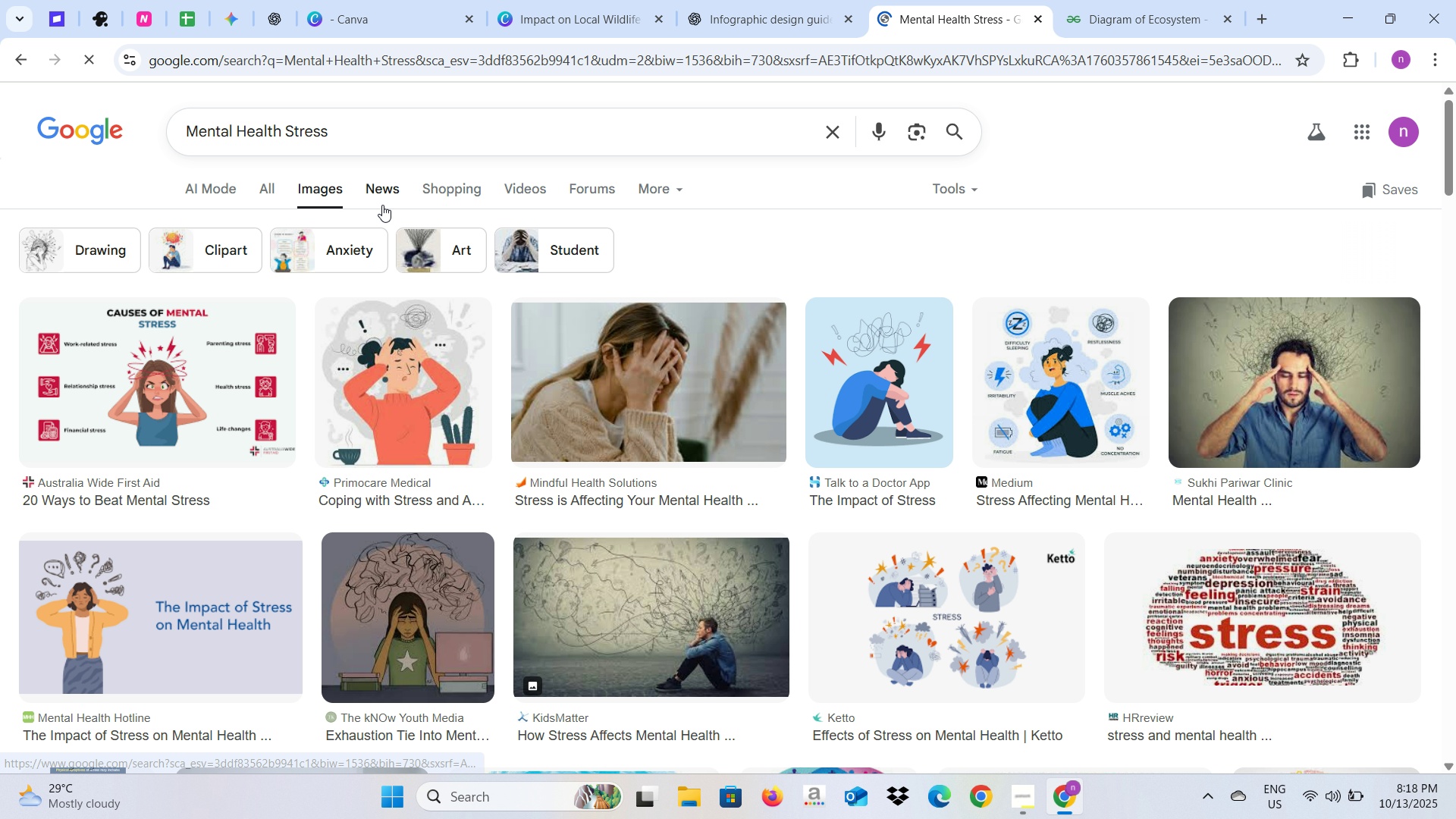 
left_click([1250, 365])
 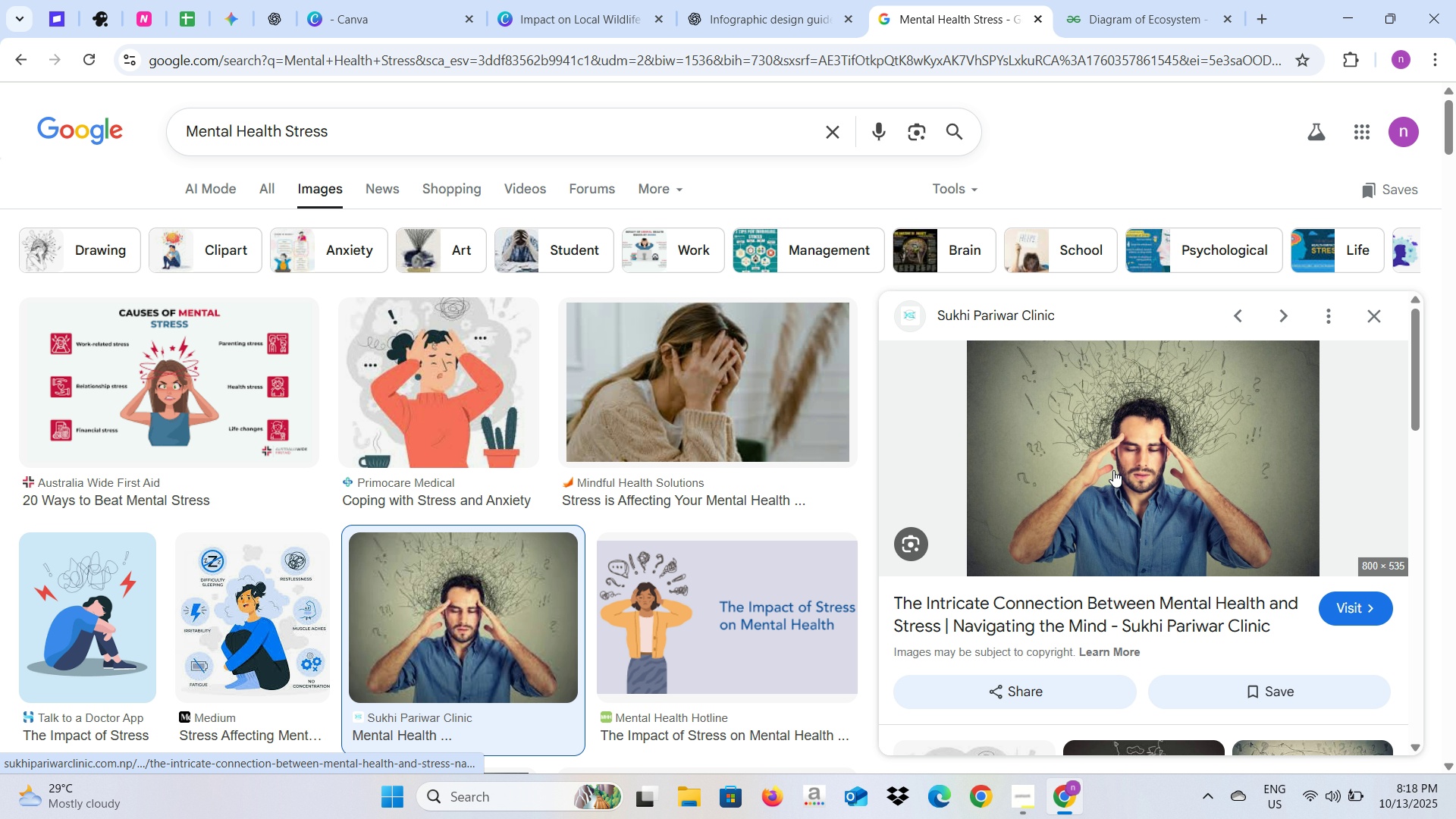 
right_click([1113, 417])
 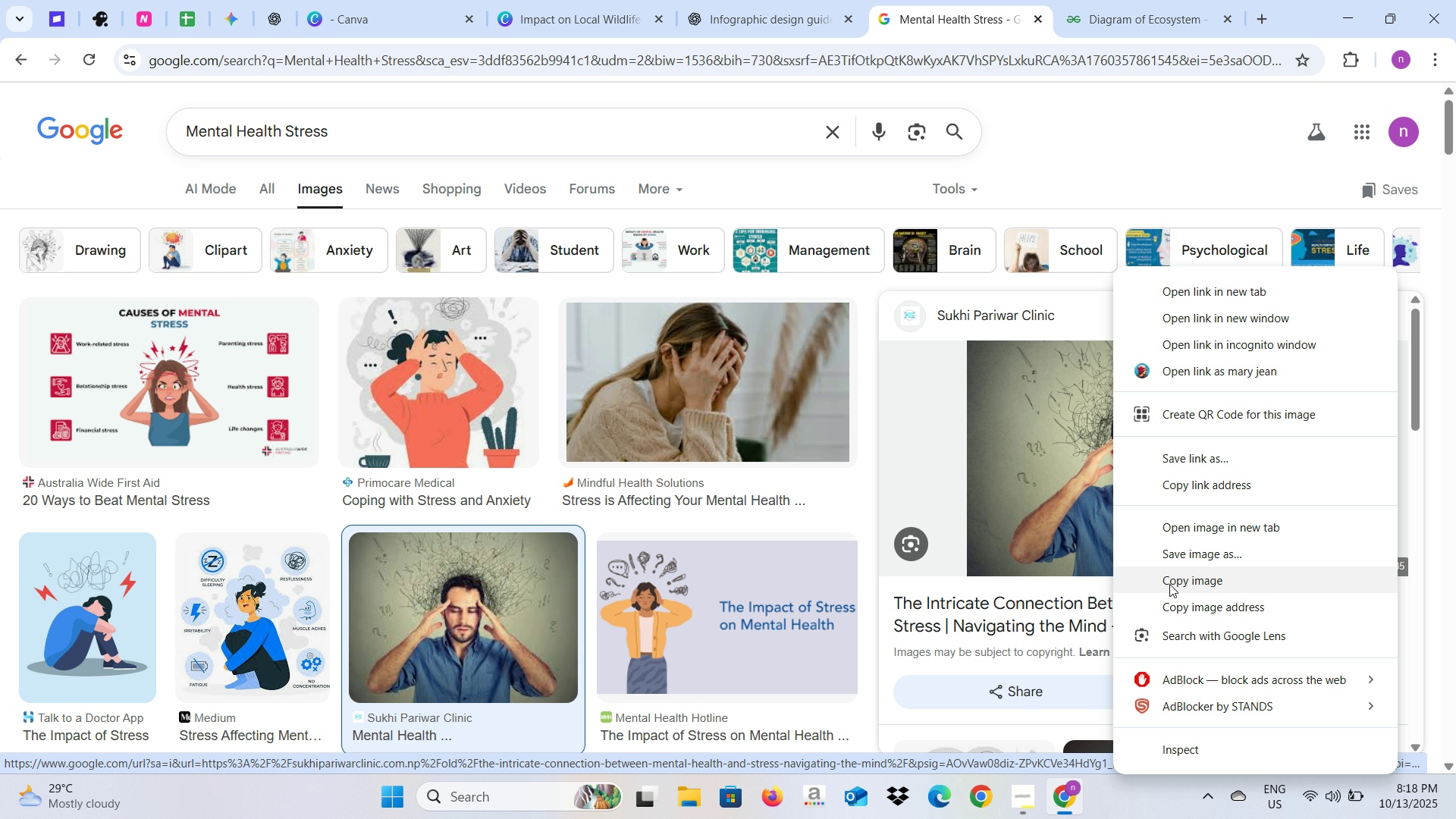 
left_click([1169, 585])
 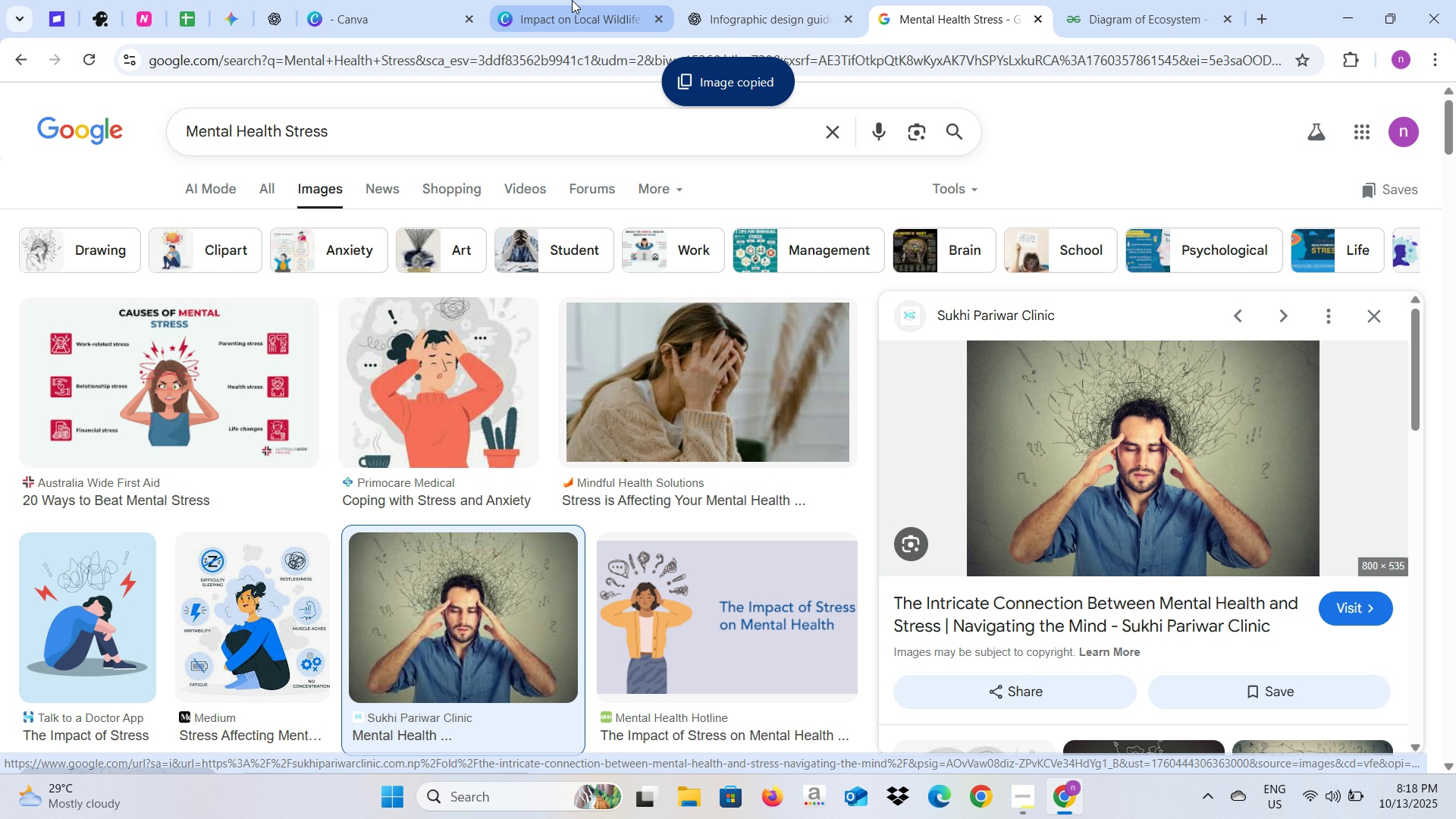 
left_click([572, 0])
 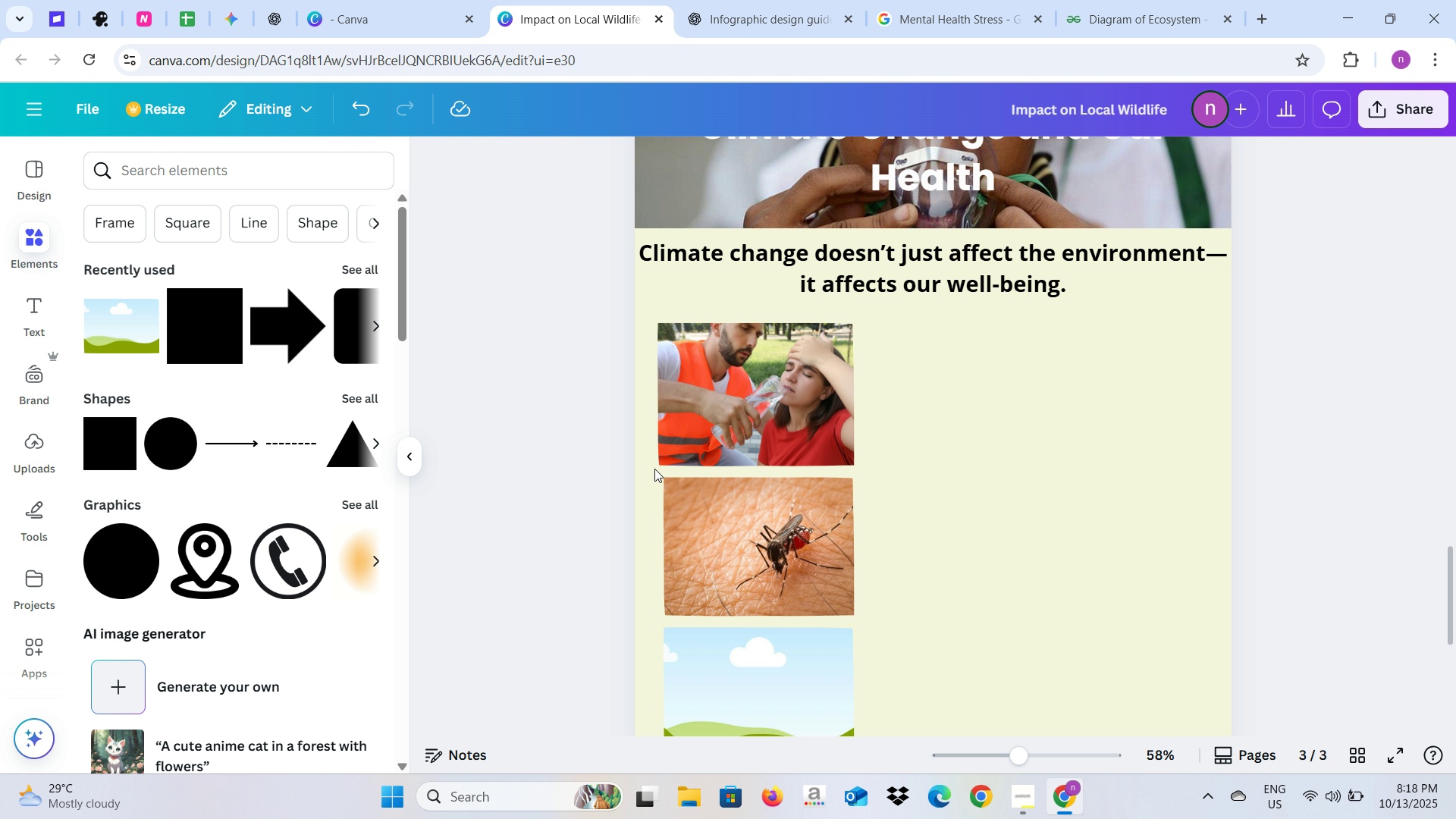 
scroll: coordinate [654, 465], scroll_direction: down, amount: 2.0
 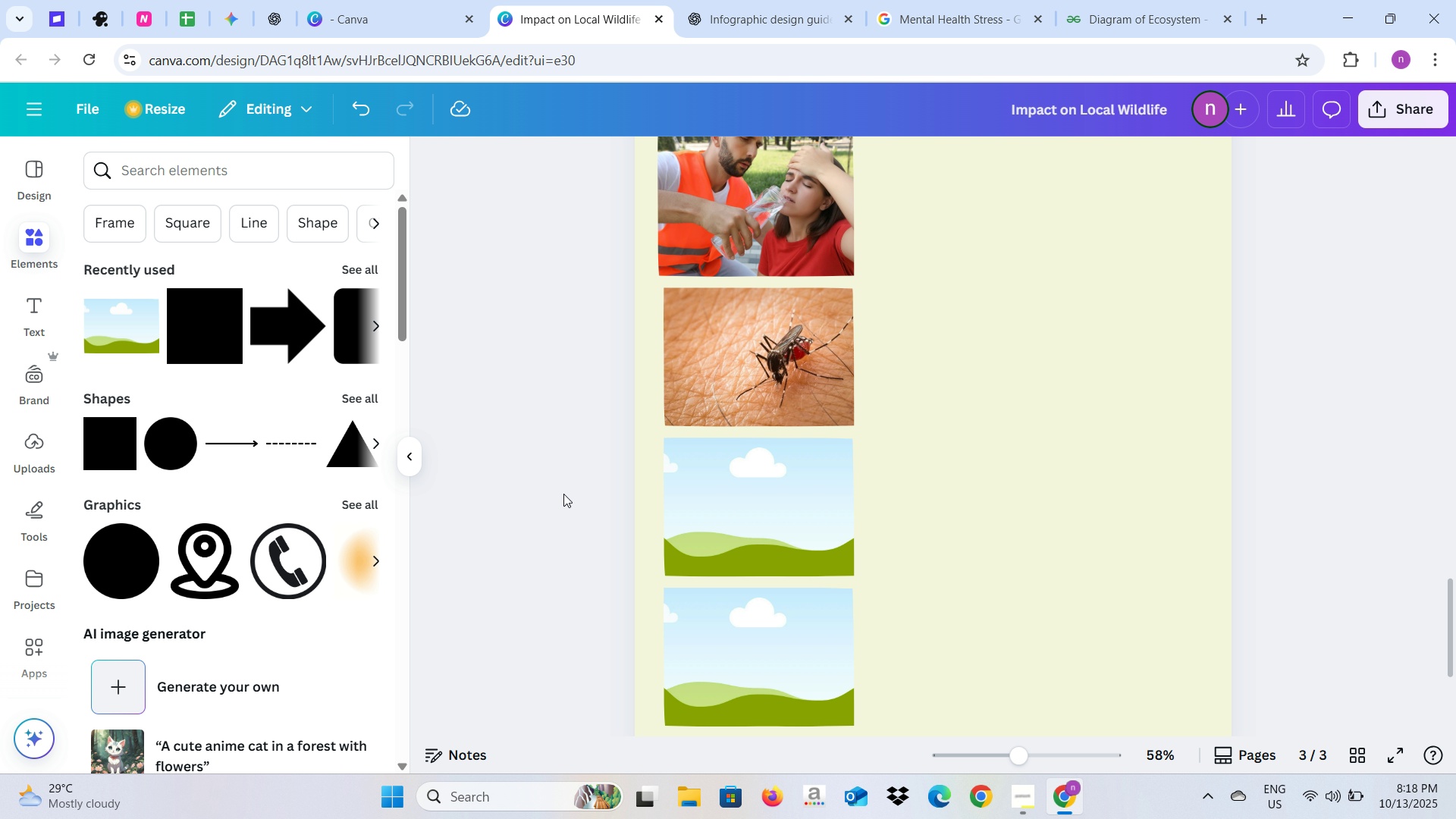 
left_click([563, 494])
 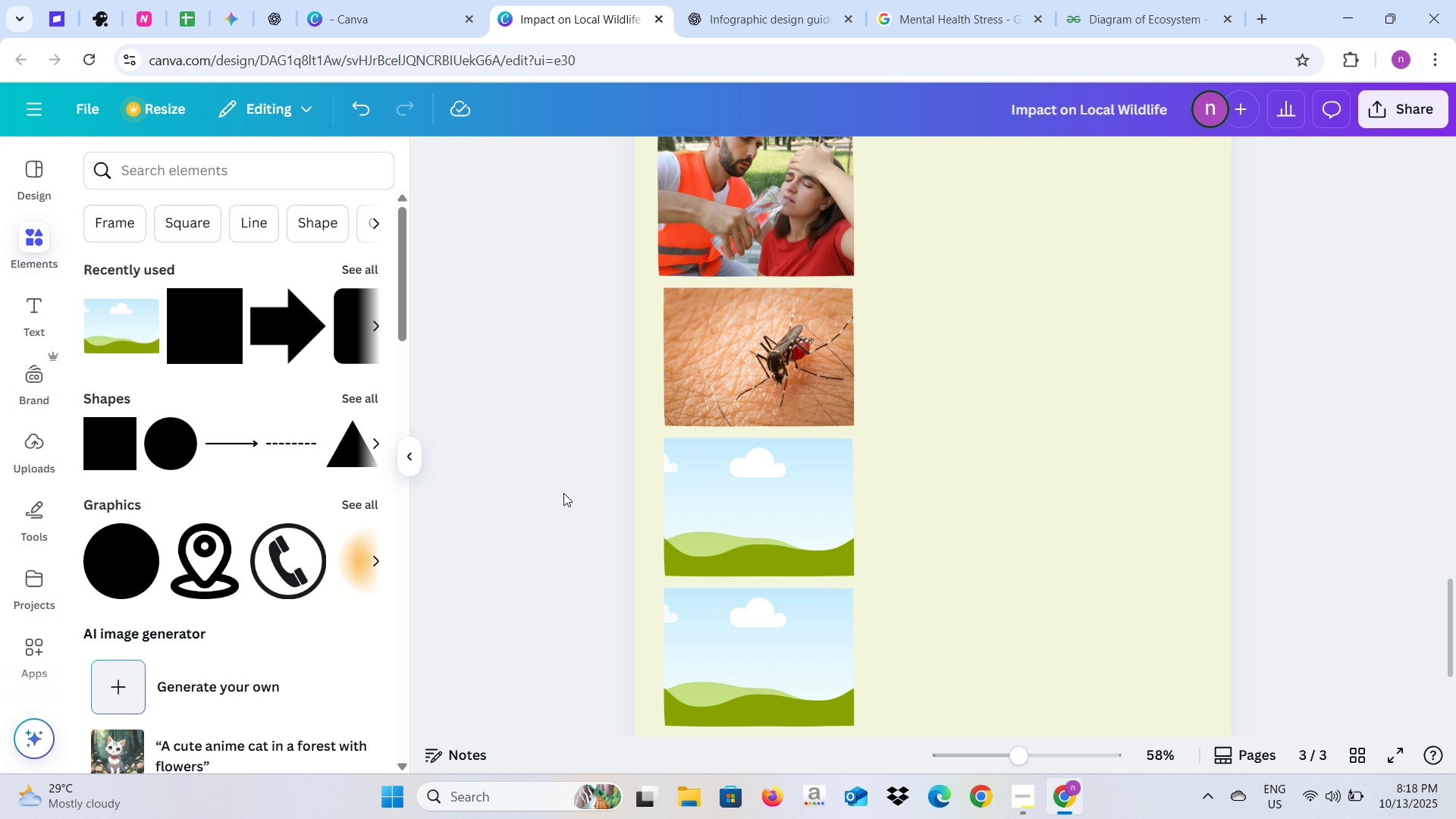 
key(Control+V)
 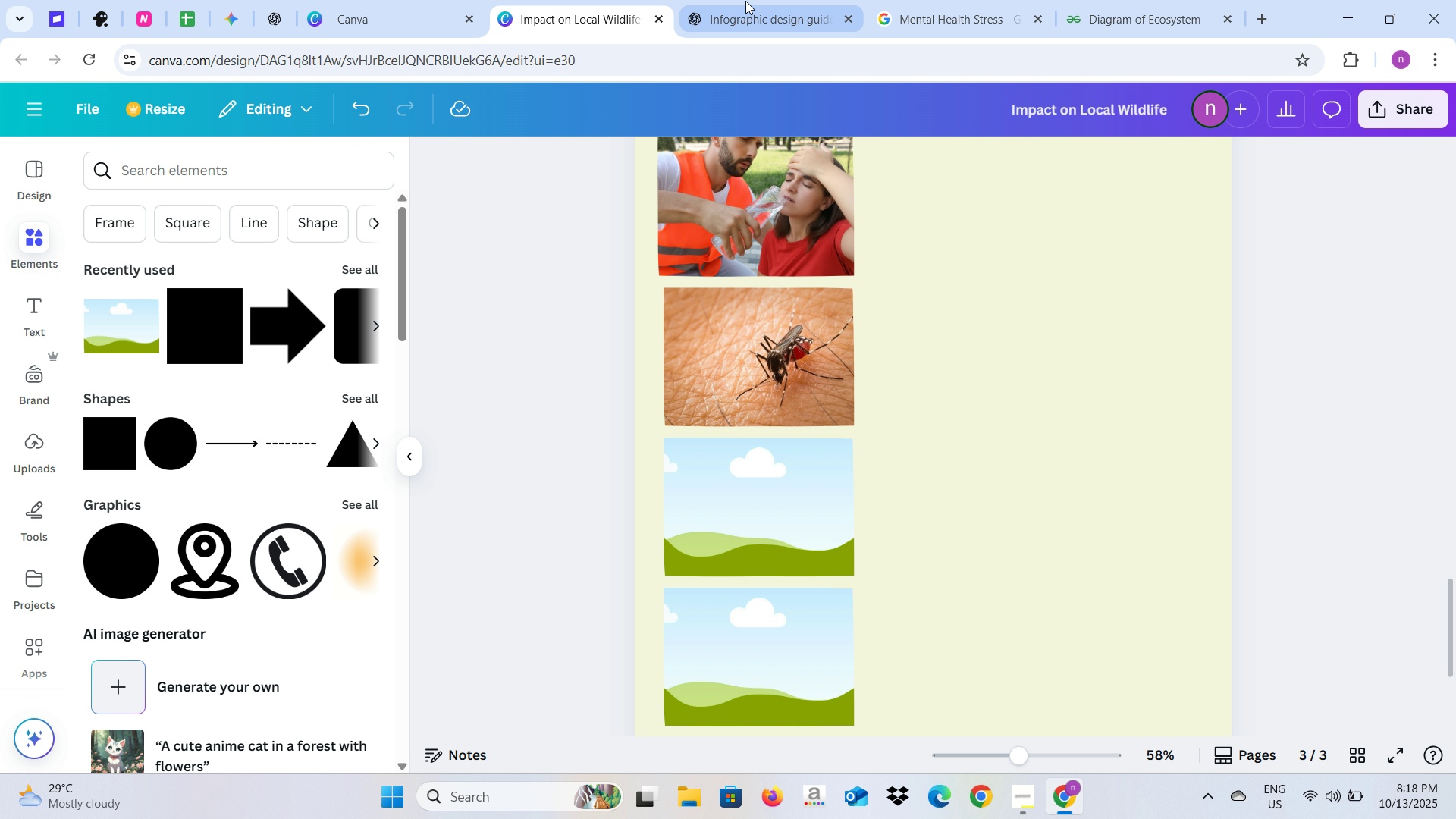 
left_click([745, 1])
 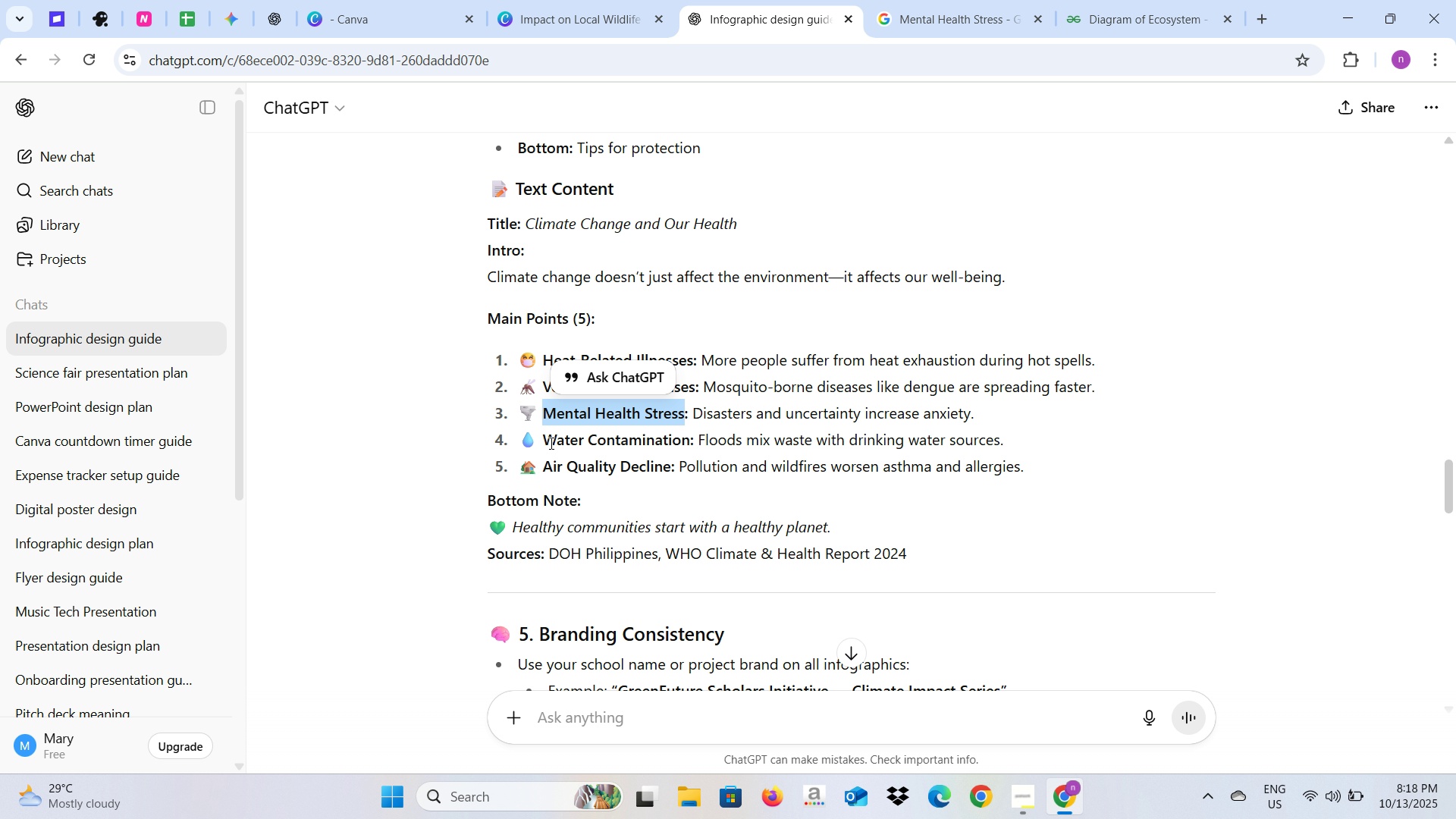 
left_click_drag(start_coordinate=[543, 441], to_coordinate=[687, 444])
 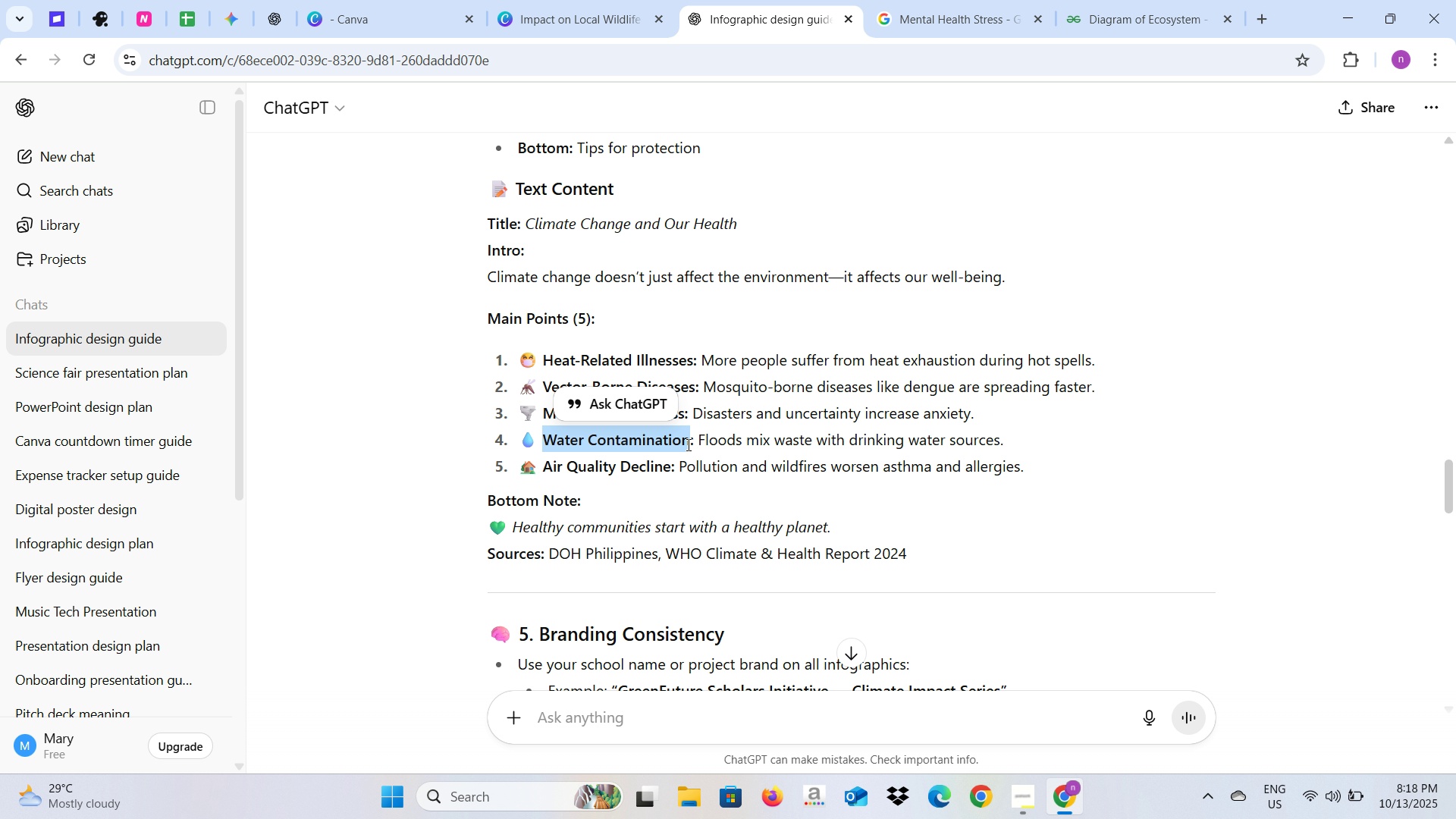 
key(Control+C)
 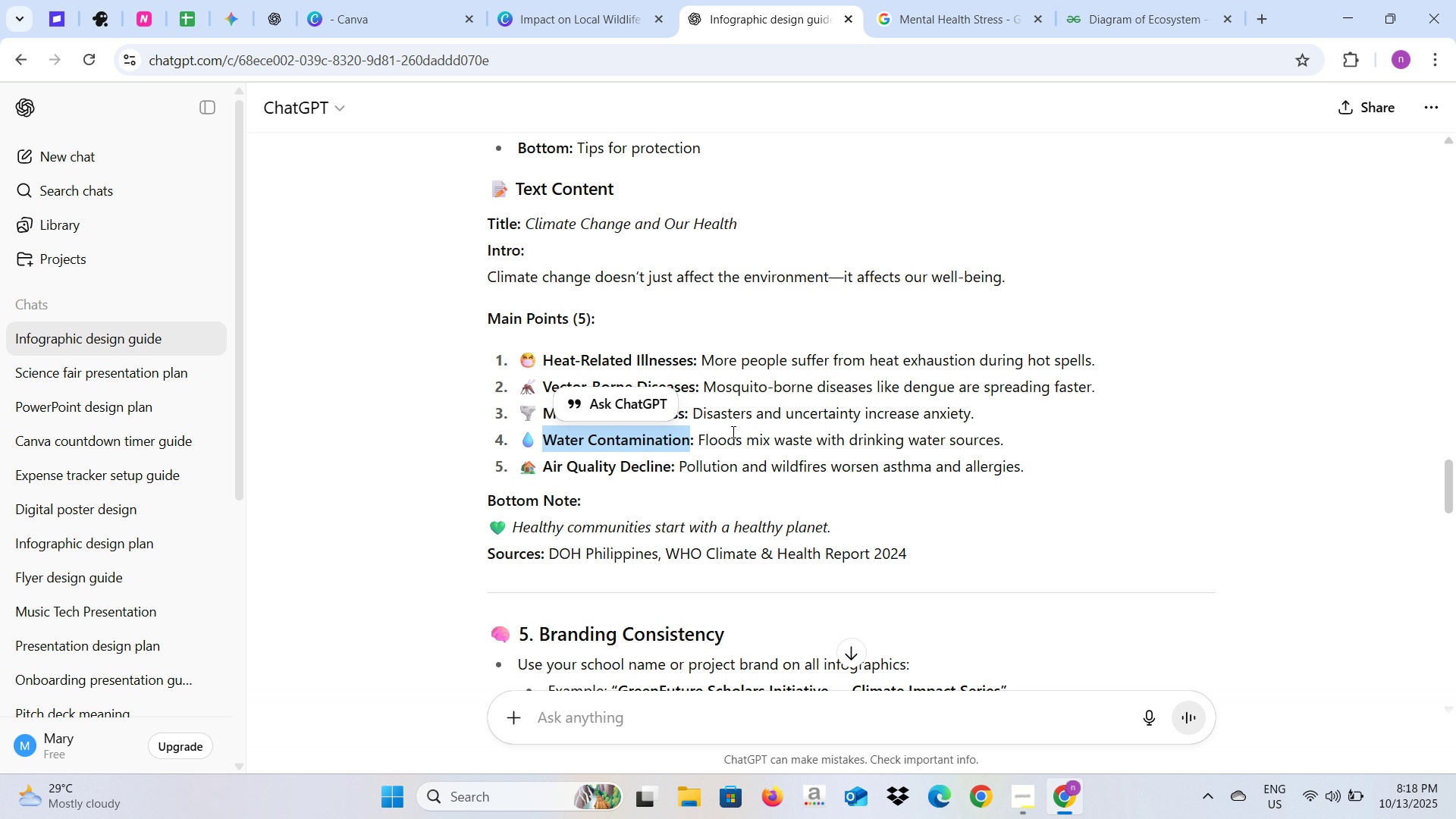 
key(Control+C)
 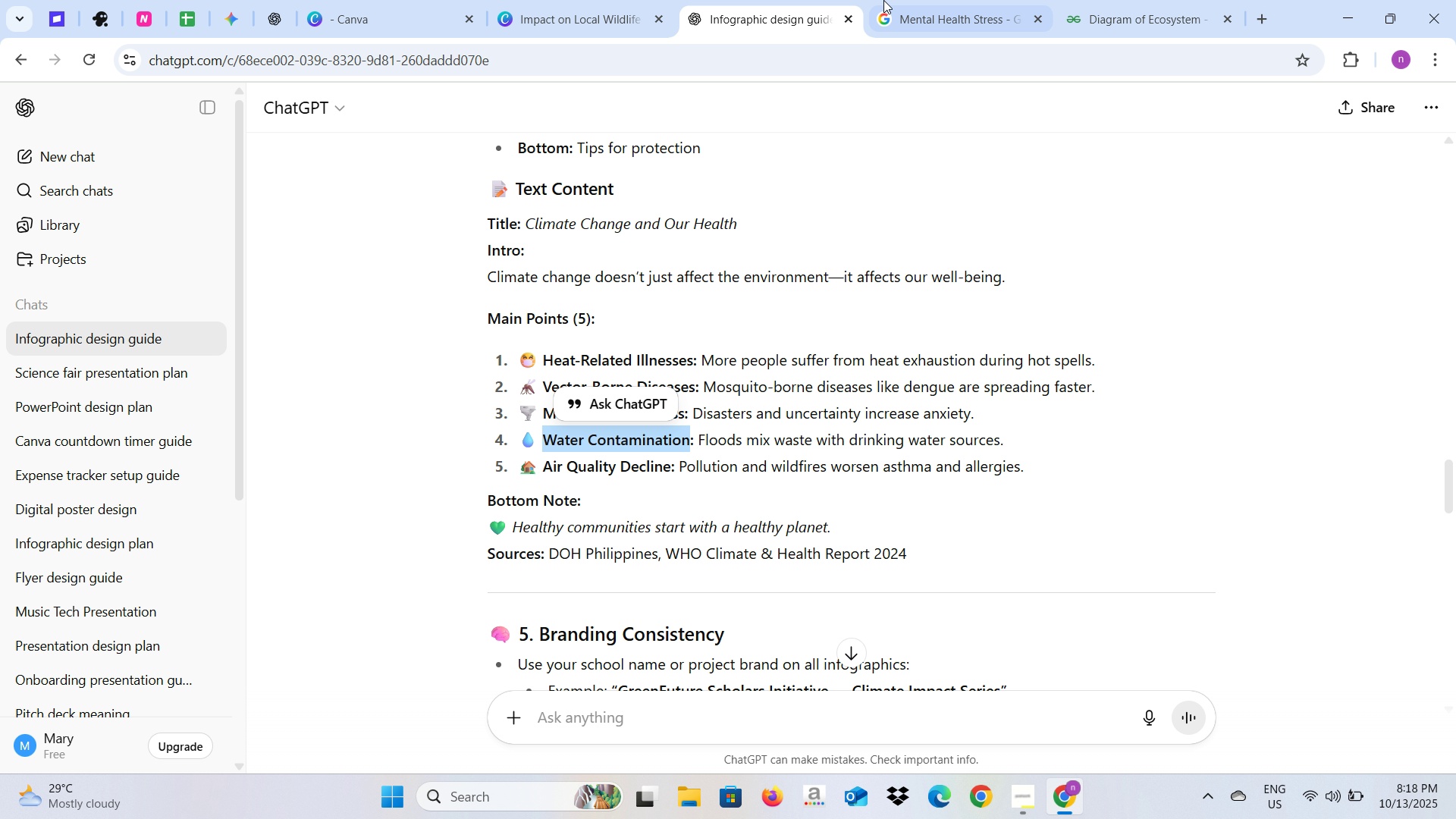 
left_click([883, 0])
 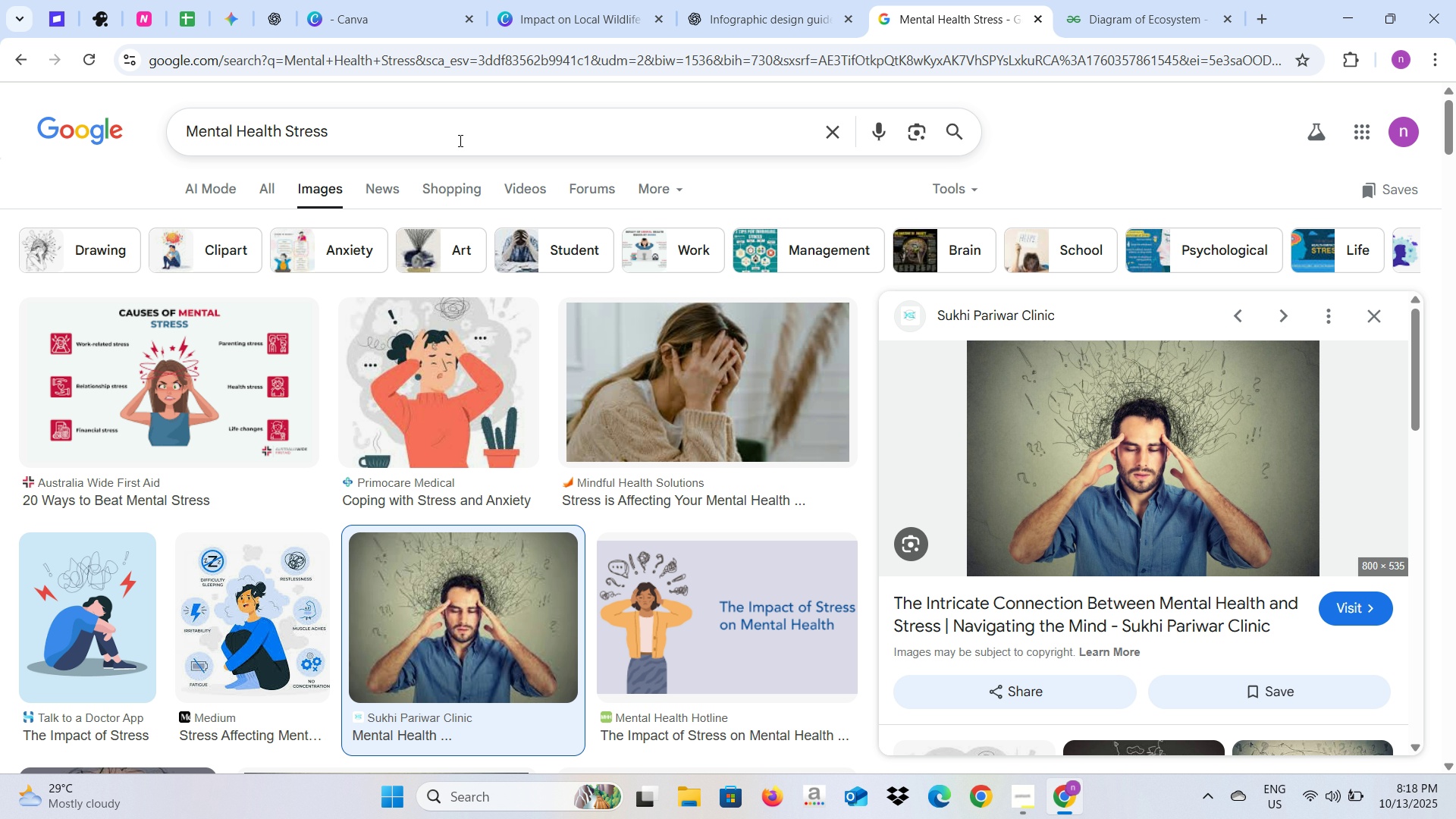 
left_click_drag(start_coordinate=[459, 140], to_coordinate=[176, 126])
 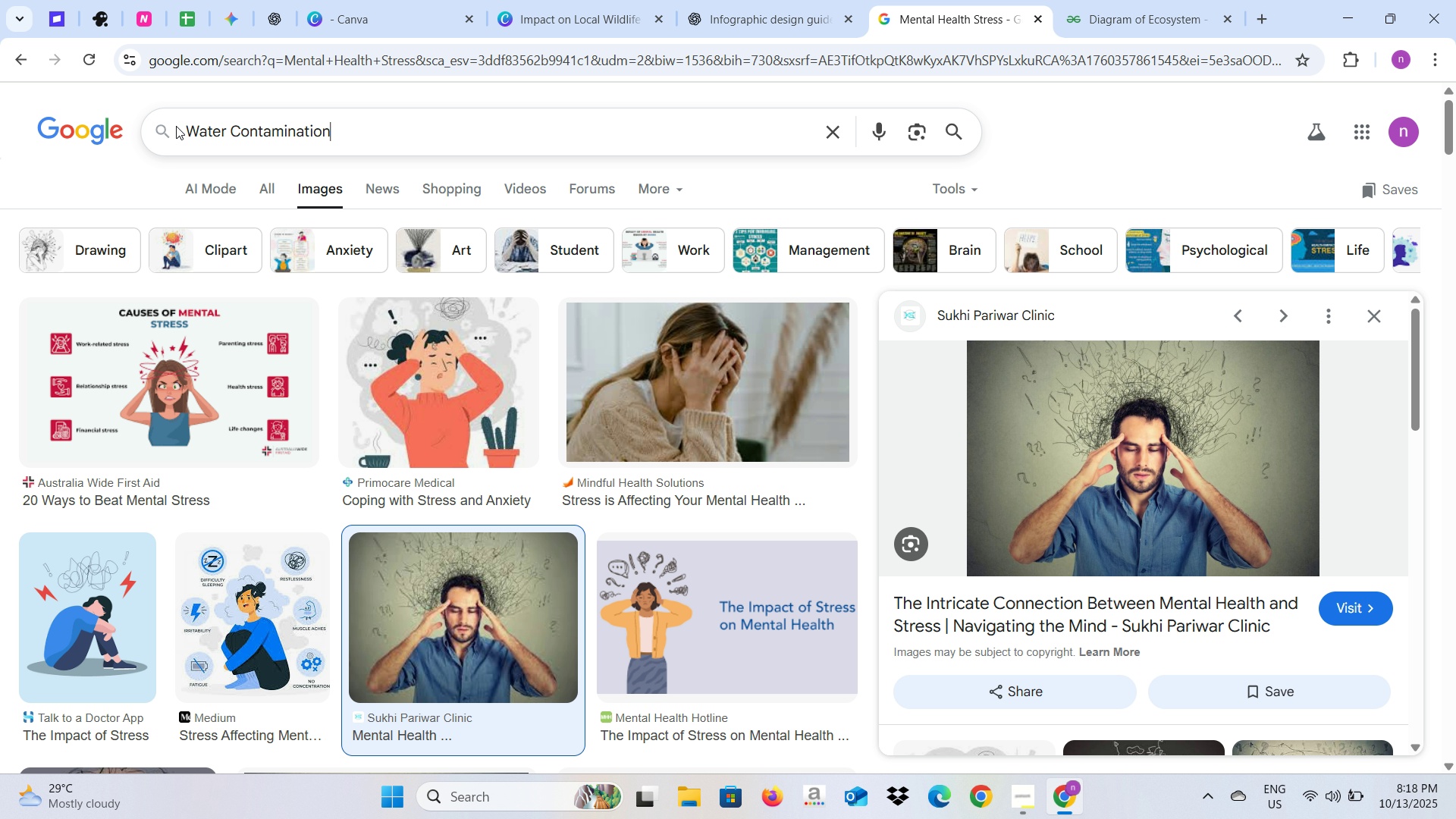 
key(Control+V)
 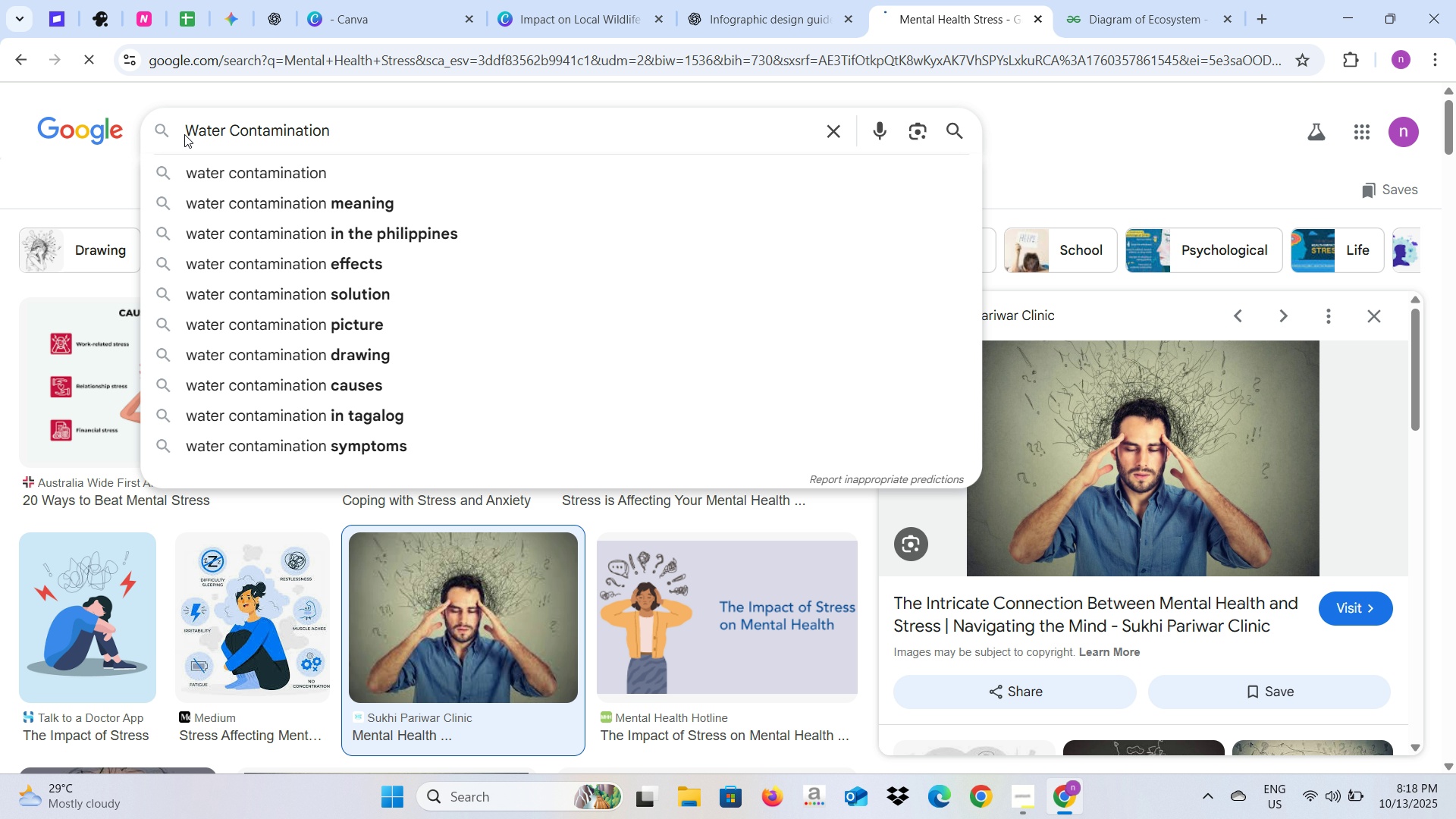 
key(Enter)
 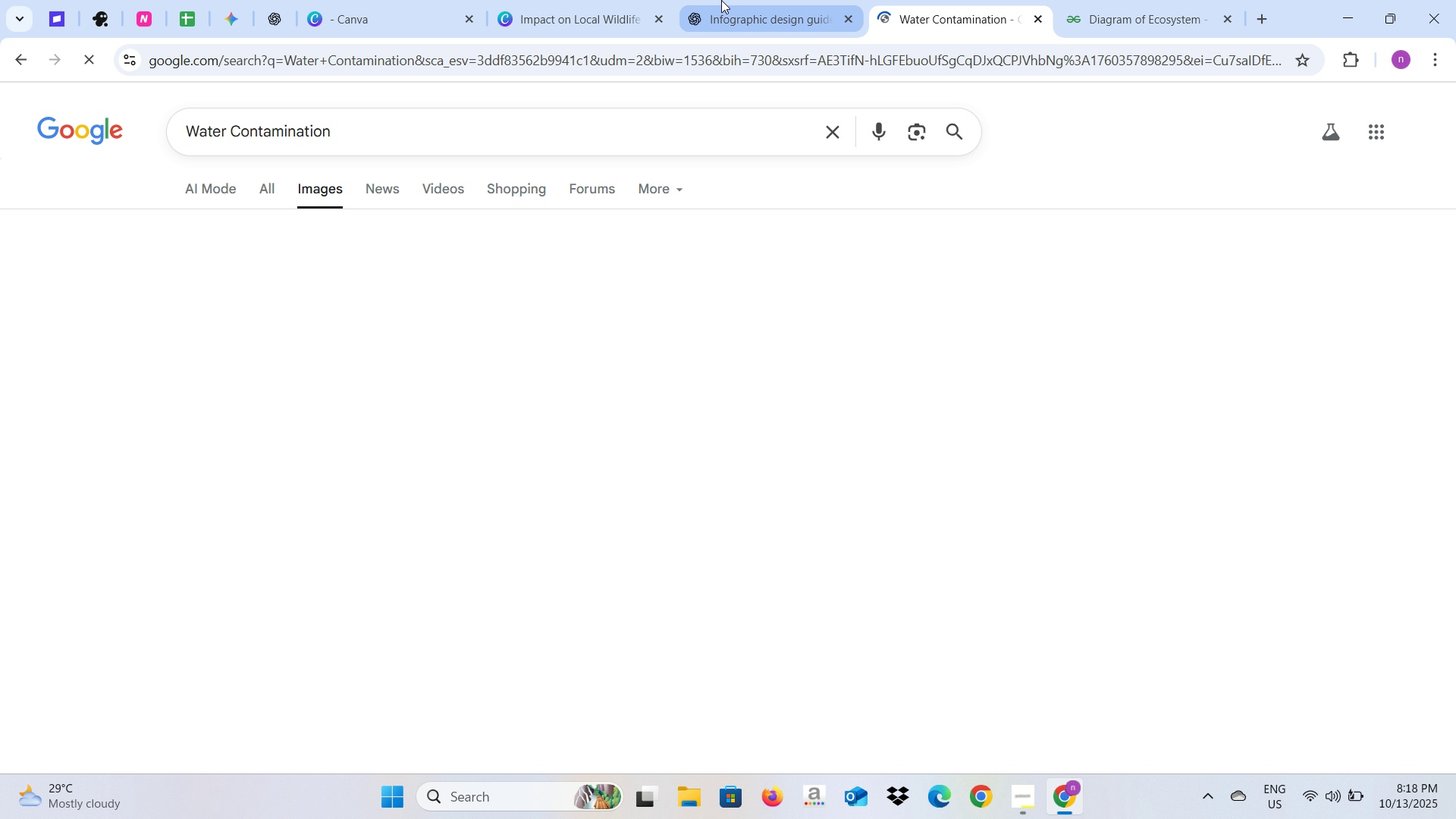 
left_click([591, 0])
 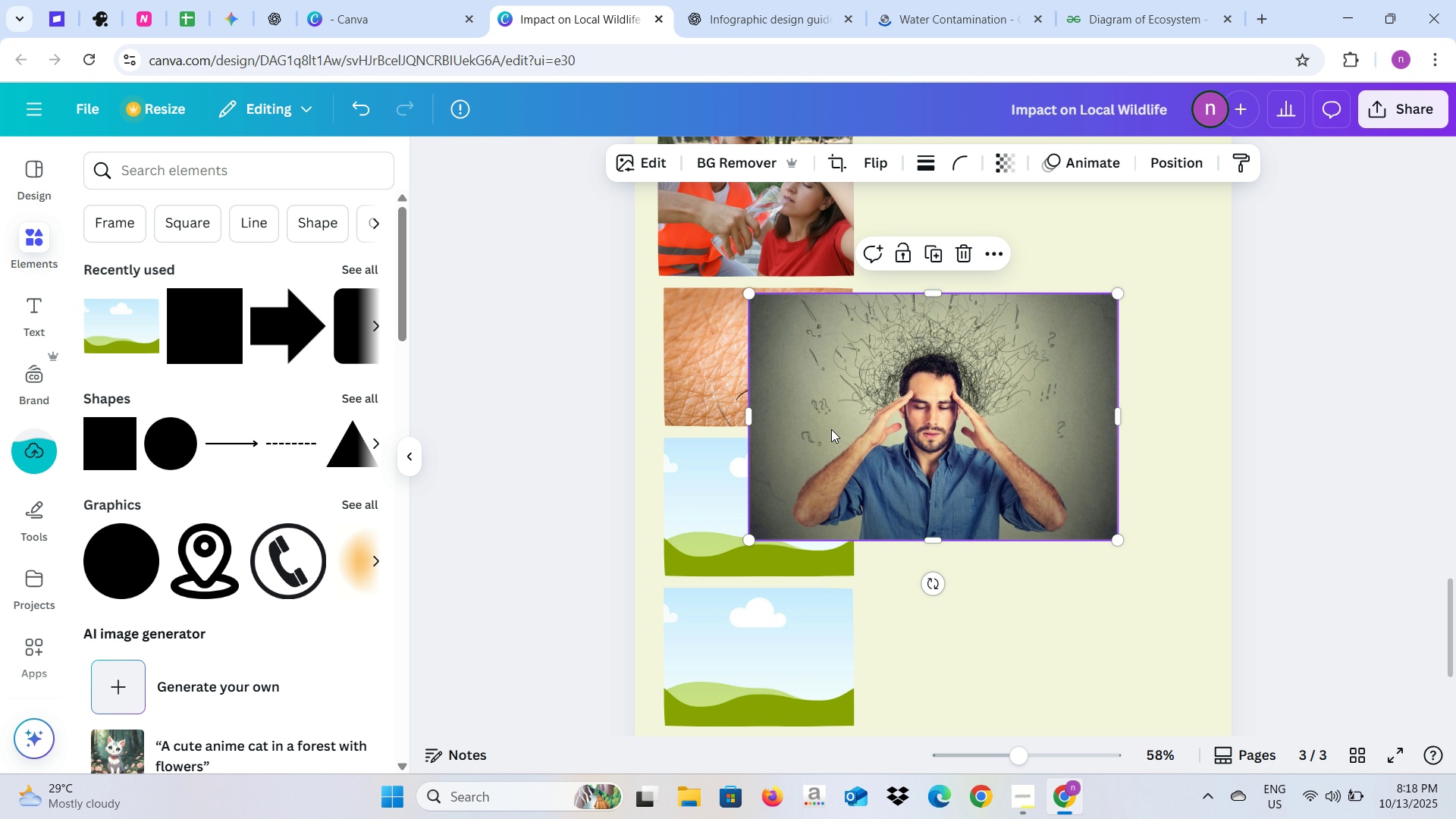 
left_click_drag(start_coordinate=[865, 431], to_coordinate=[751, 500])
 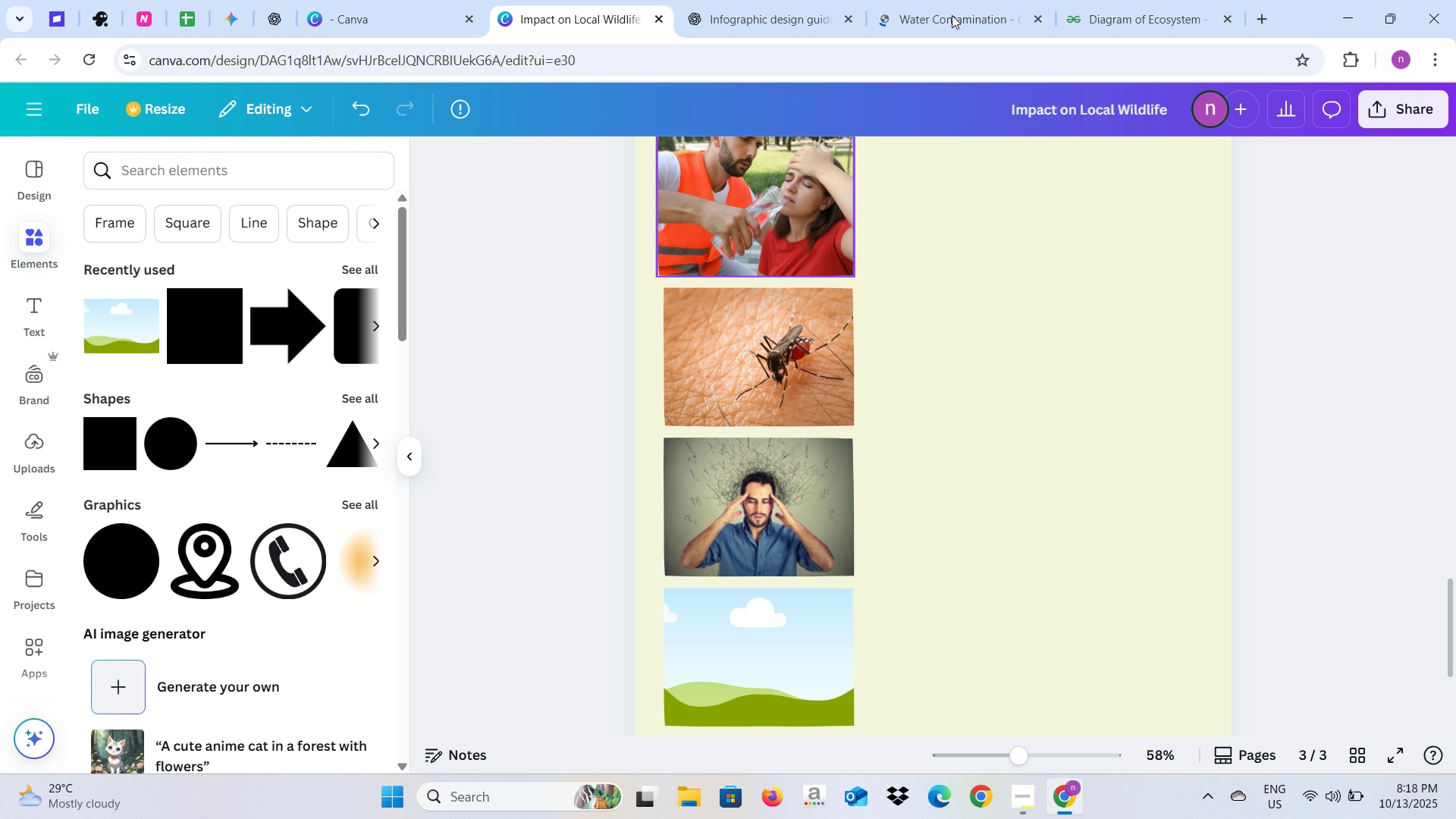 
left_click([952, 15])
 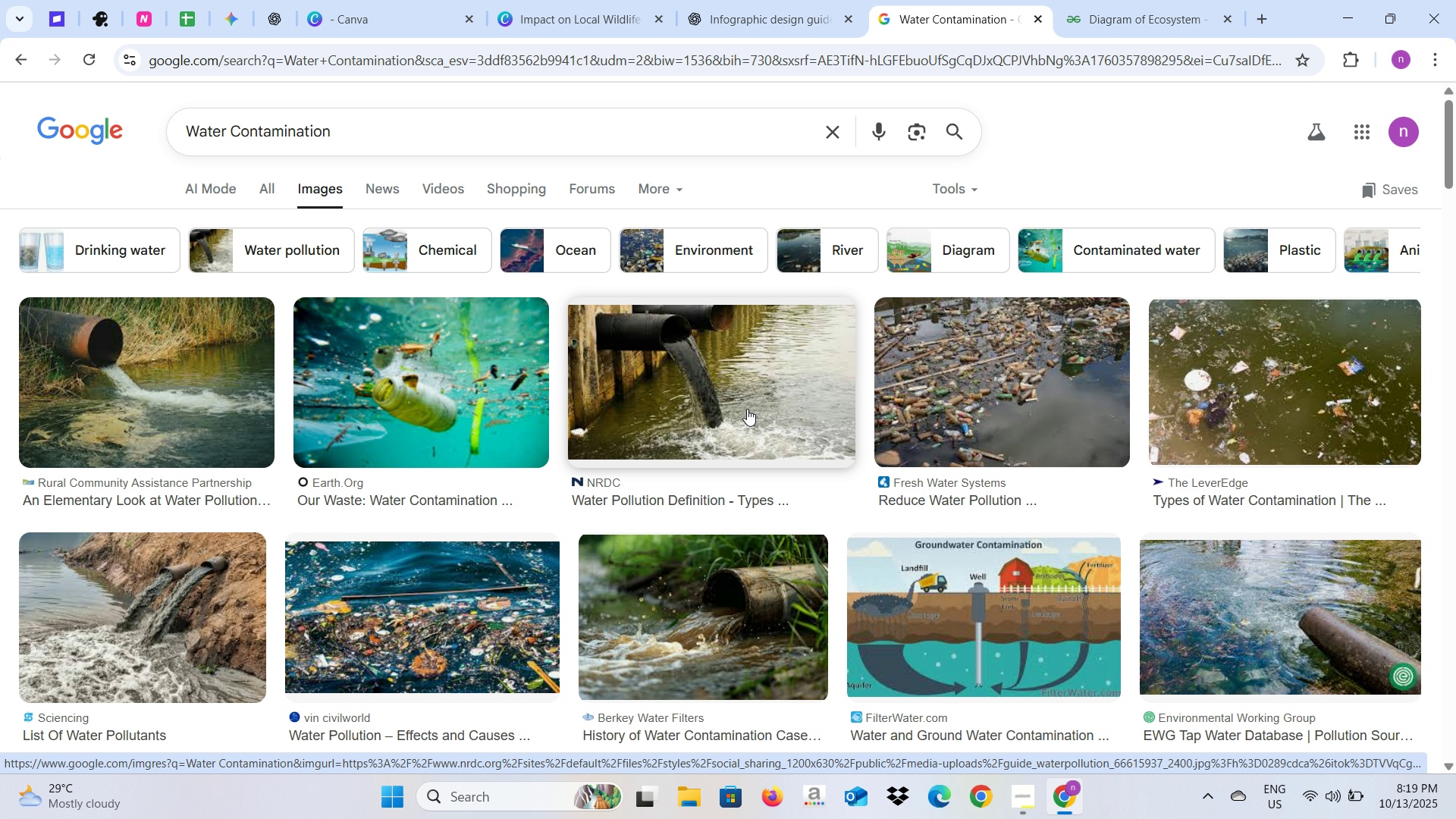 
wait(7.43)
 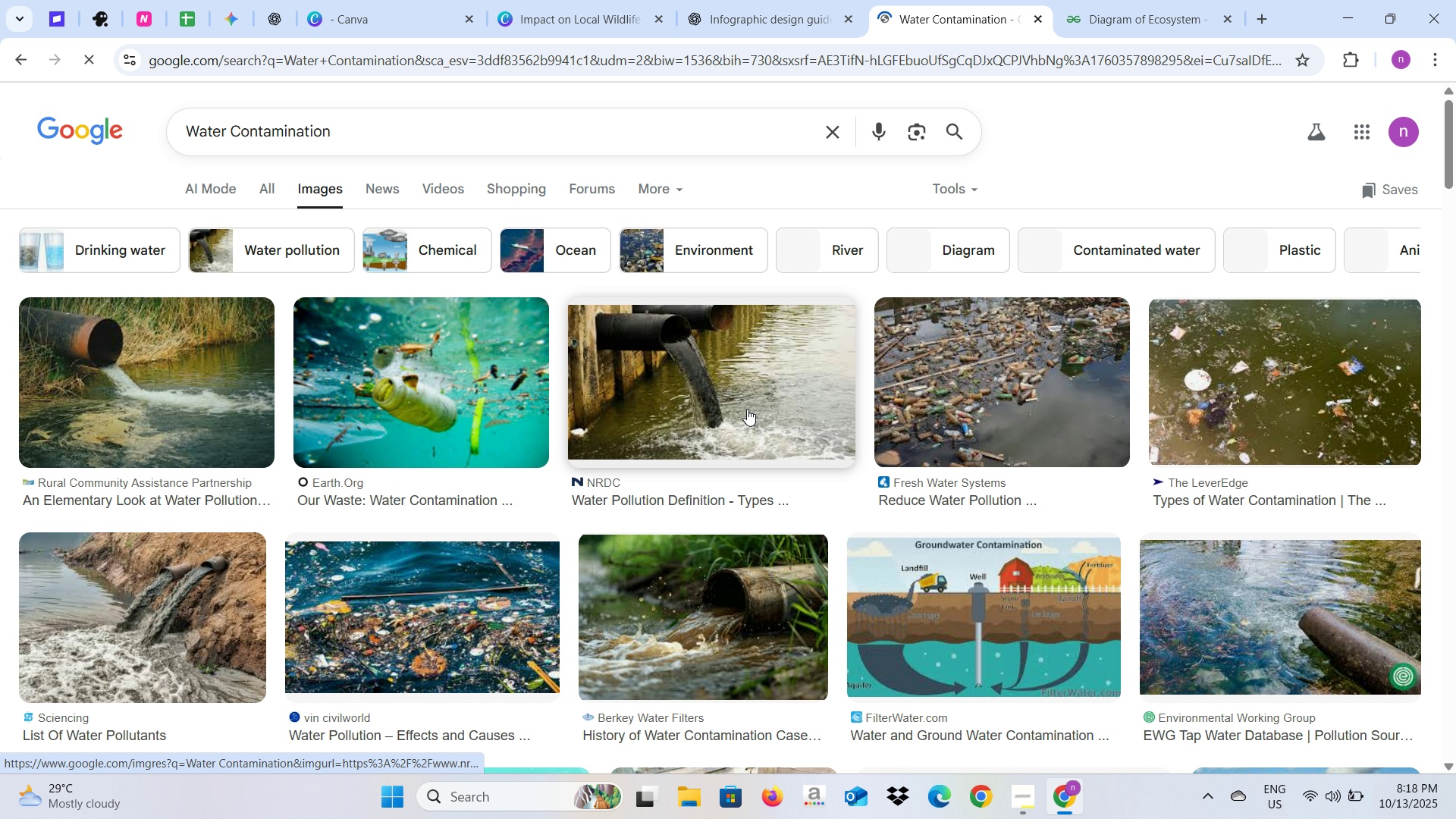 
left_click([747, 409])
 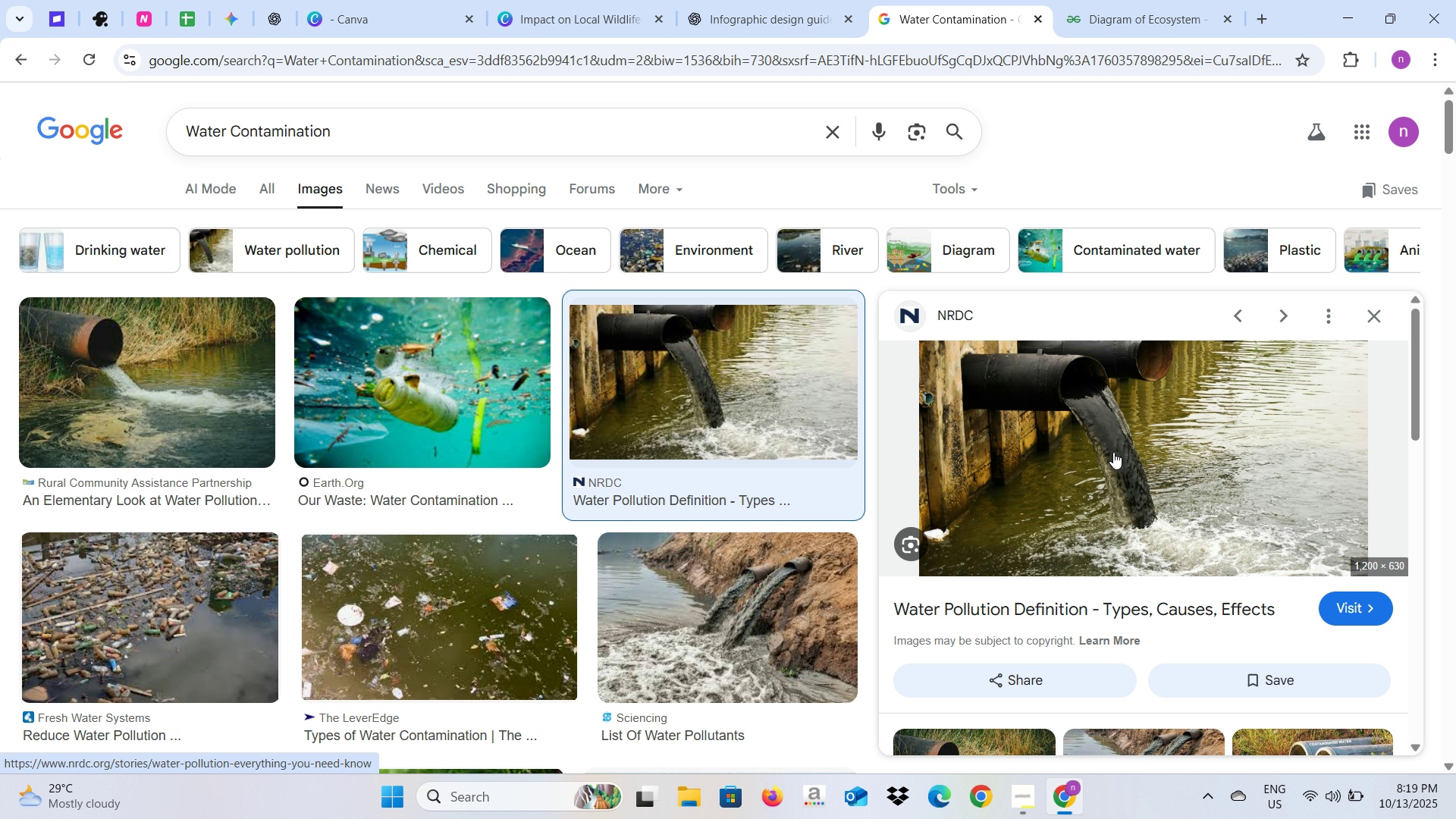 
right_click([1113, 452])
 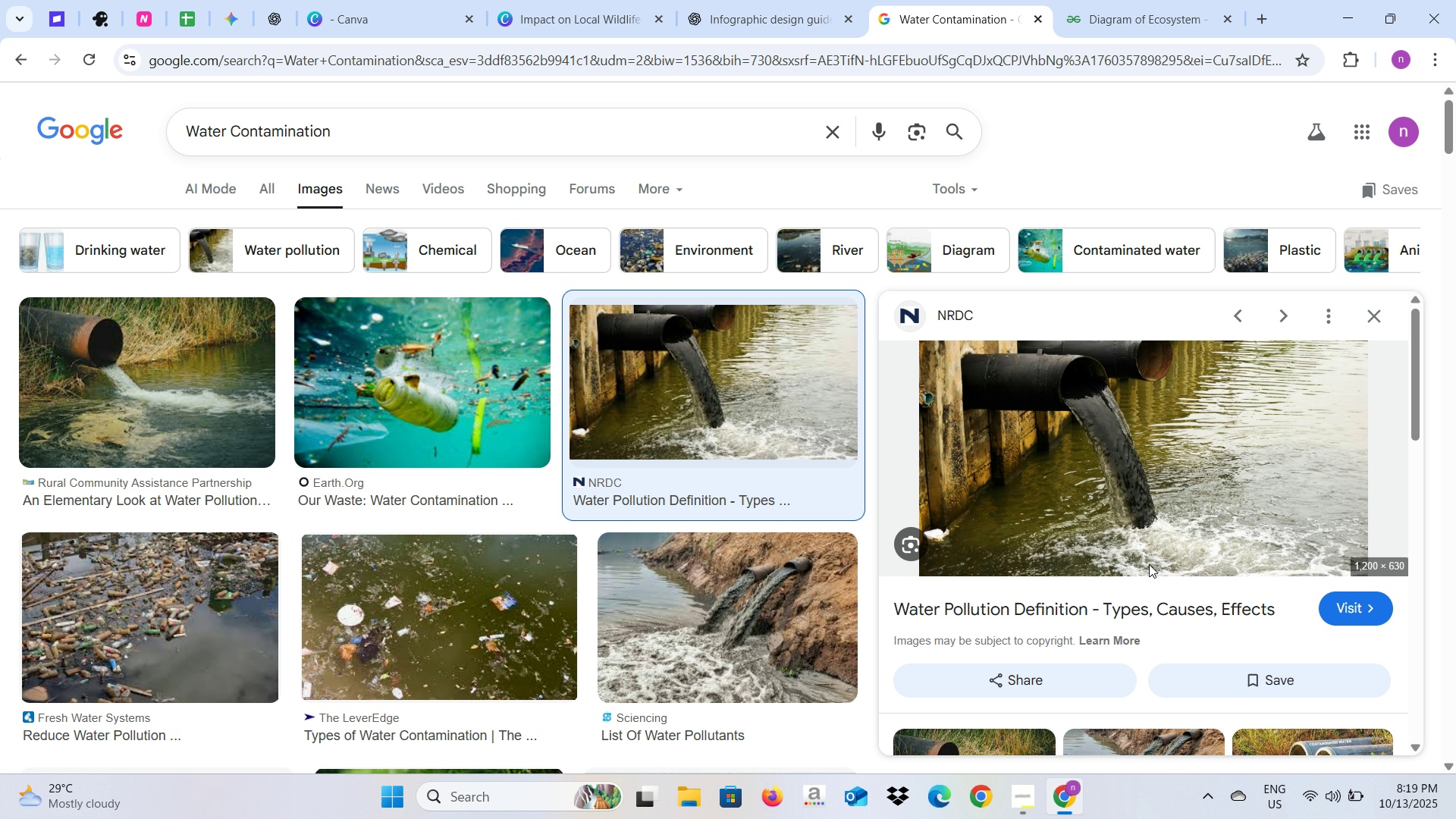 
left_click([1157, 573])
 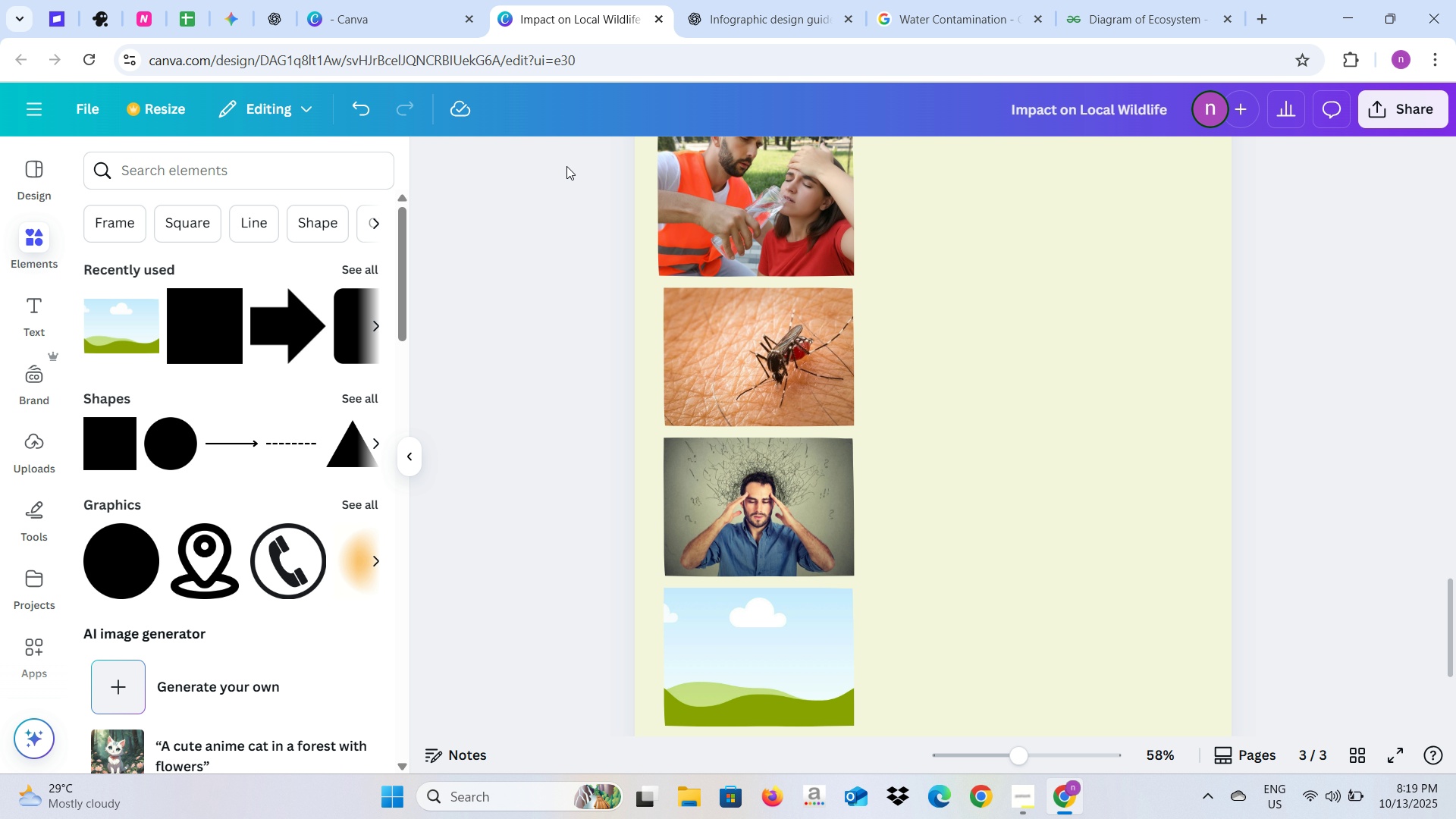 
left_click([620, 0])
 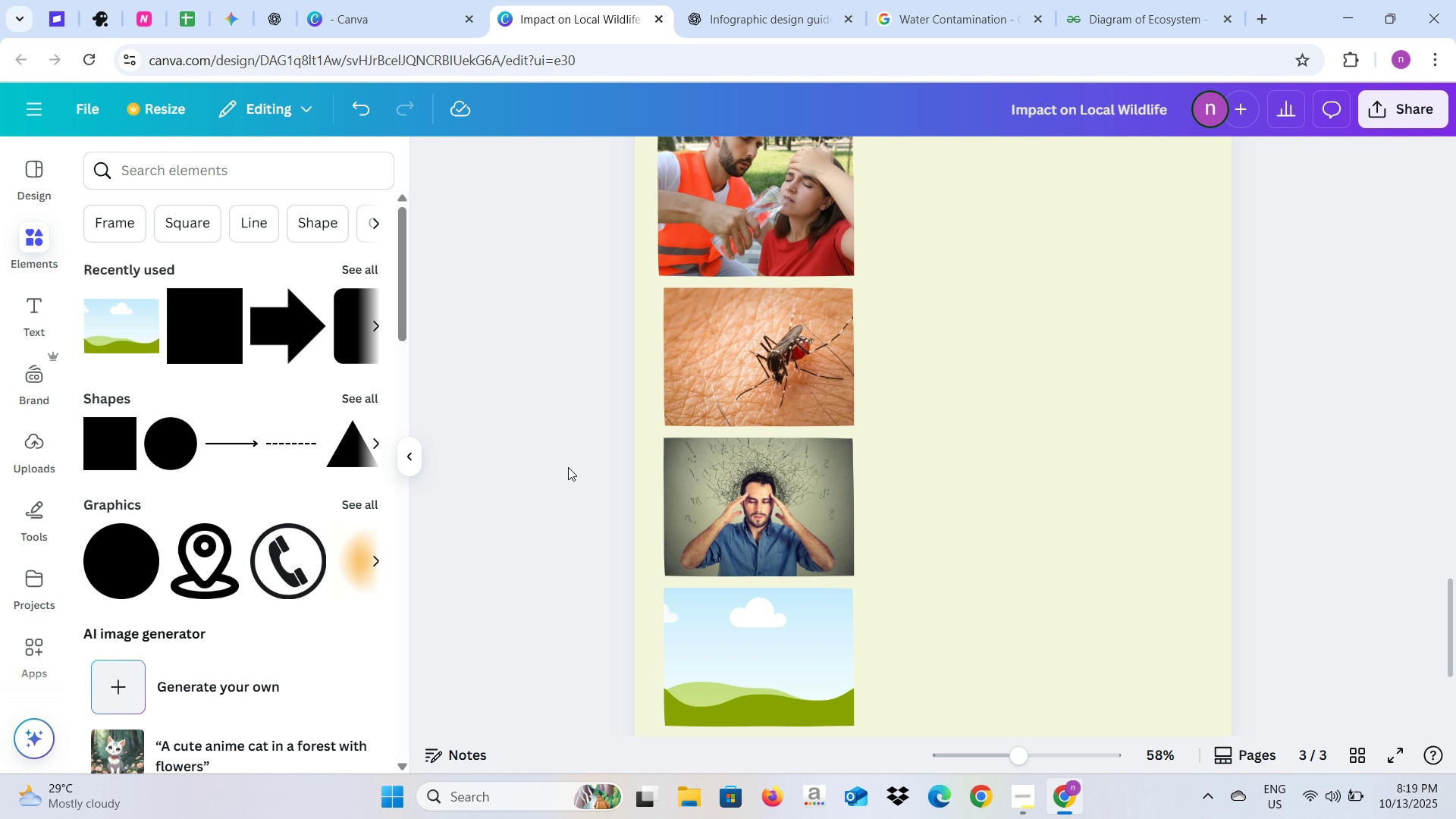 
left_click([568, 467])
 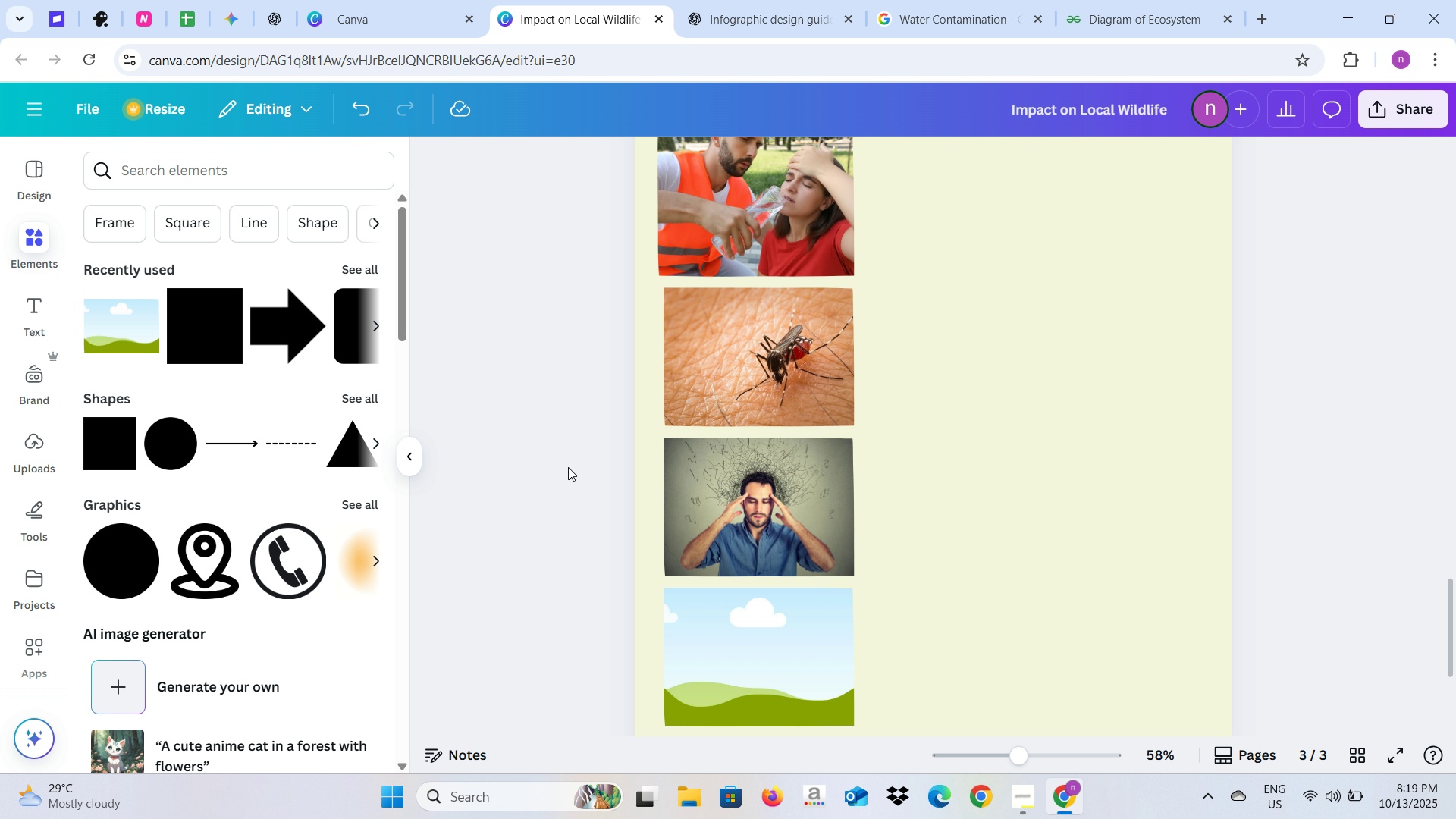 
key(Control+V)
 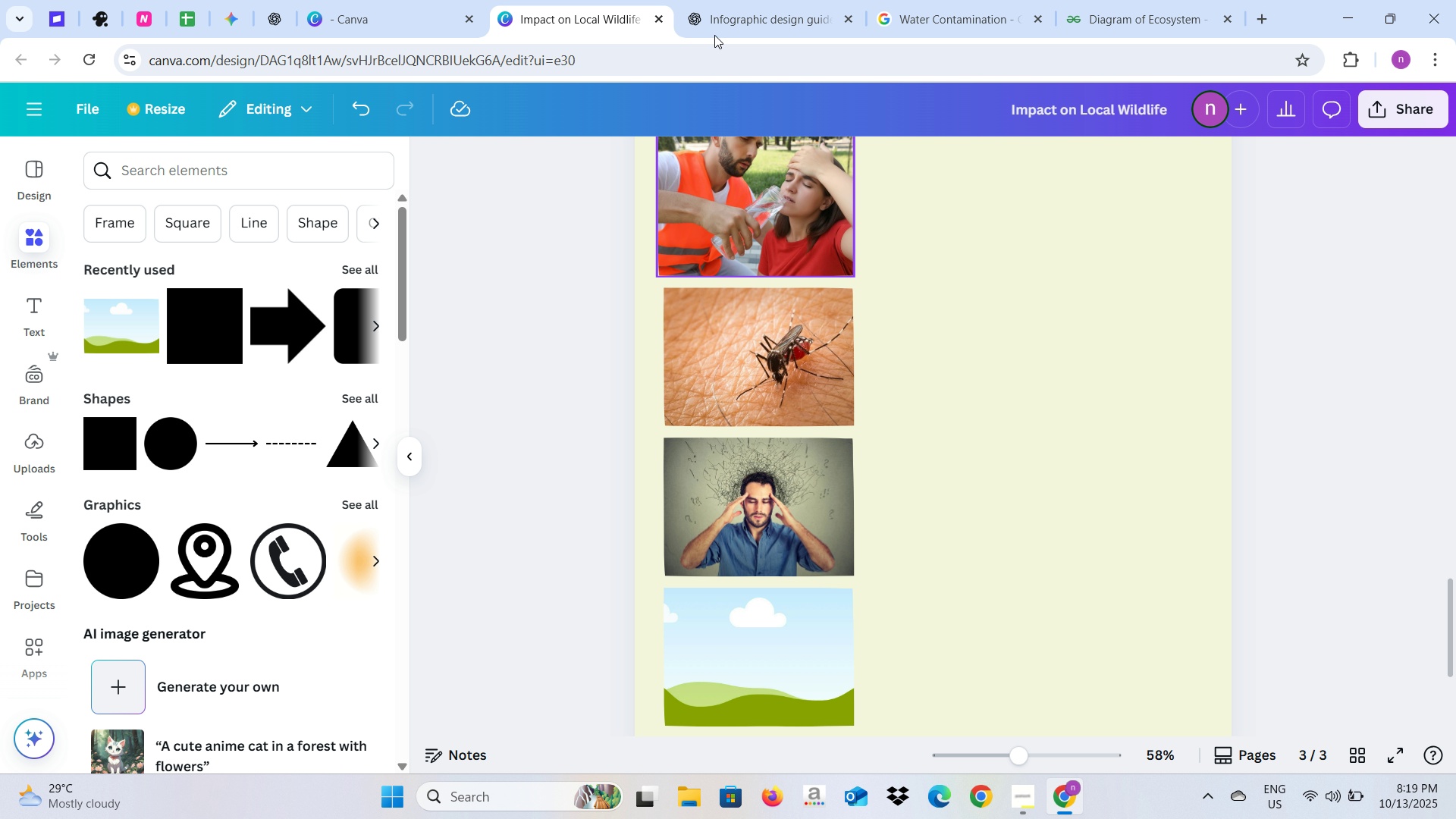 
left_click([719, 24])
 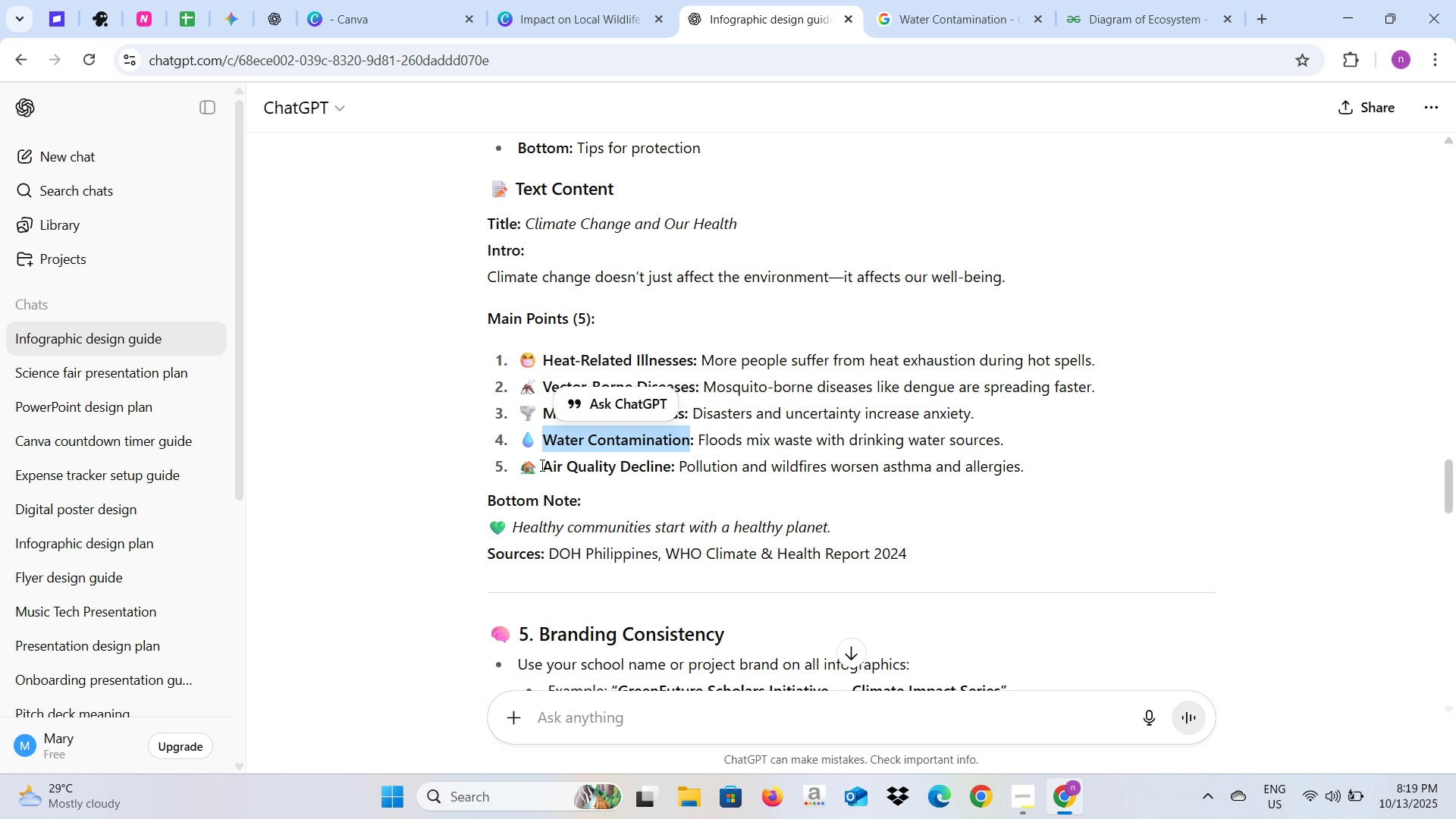 
left_click_drag(start_coordinate=[541, 466], to_coordinate=[667, 467])
 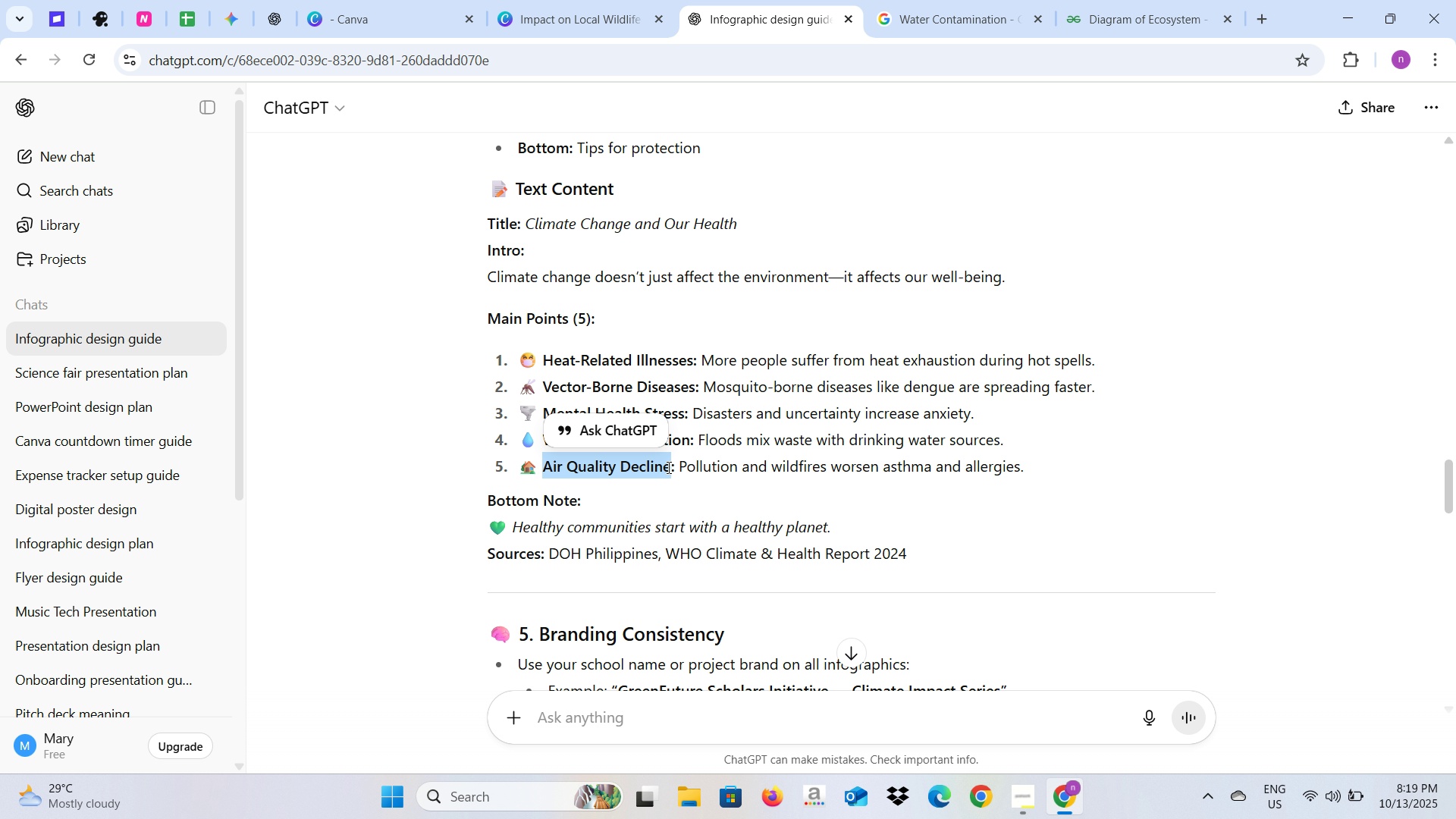 
key(Control+C)
 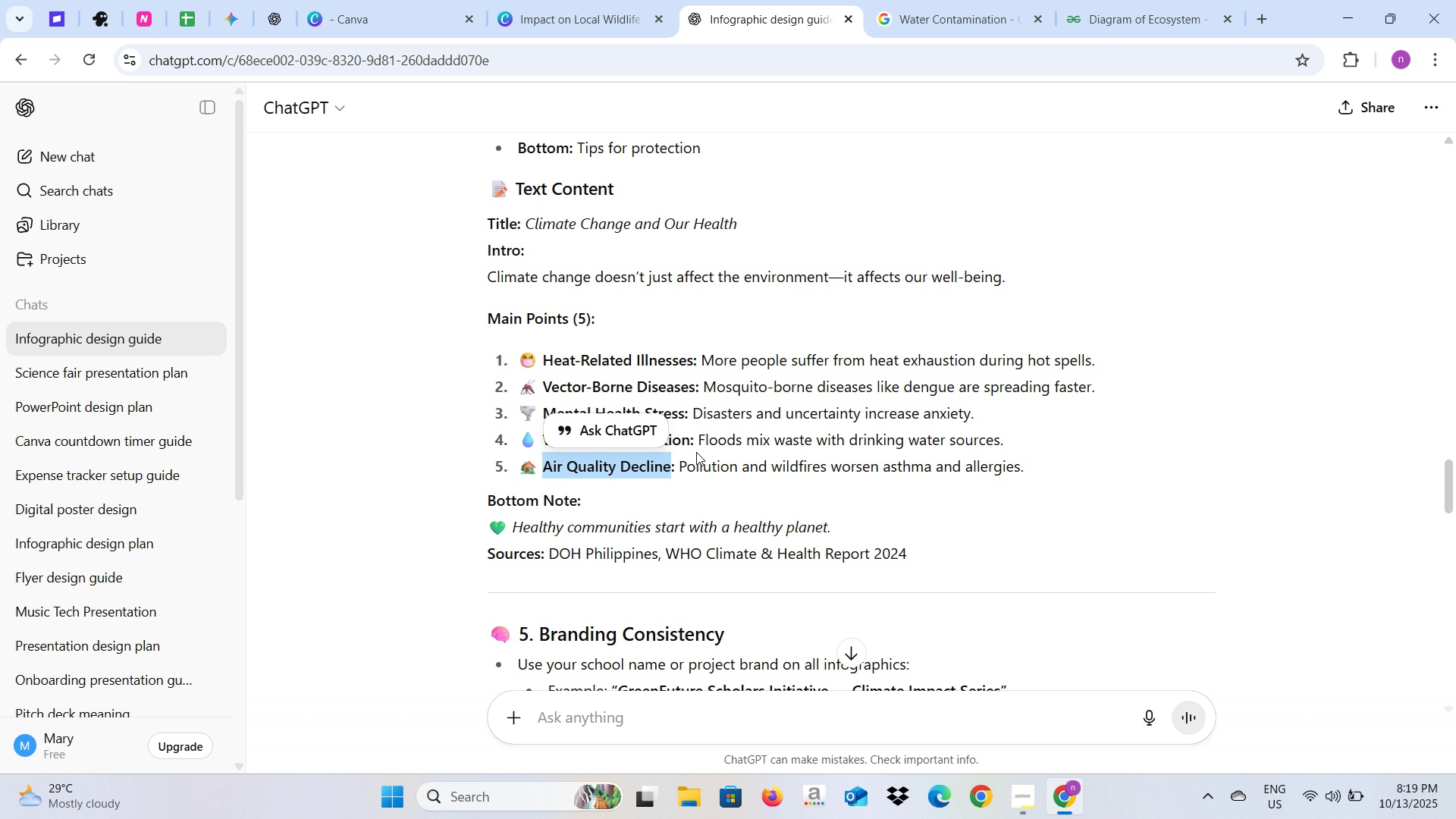 
key(Control+C)
 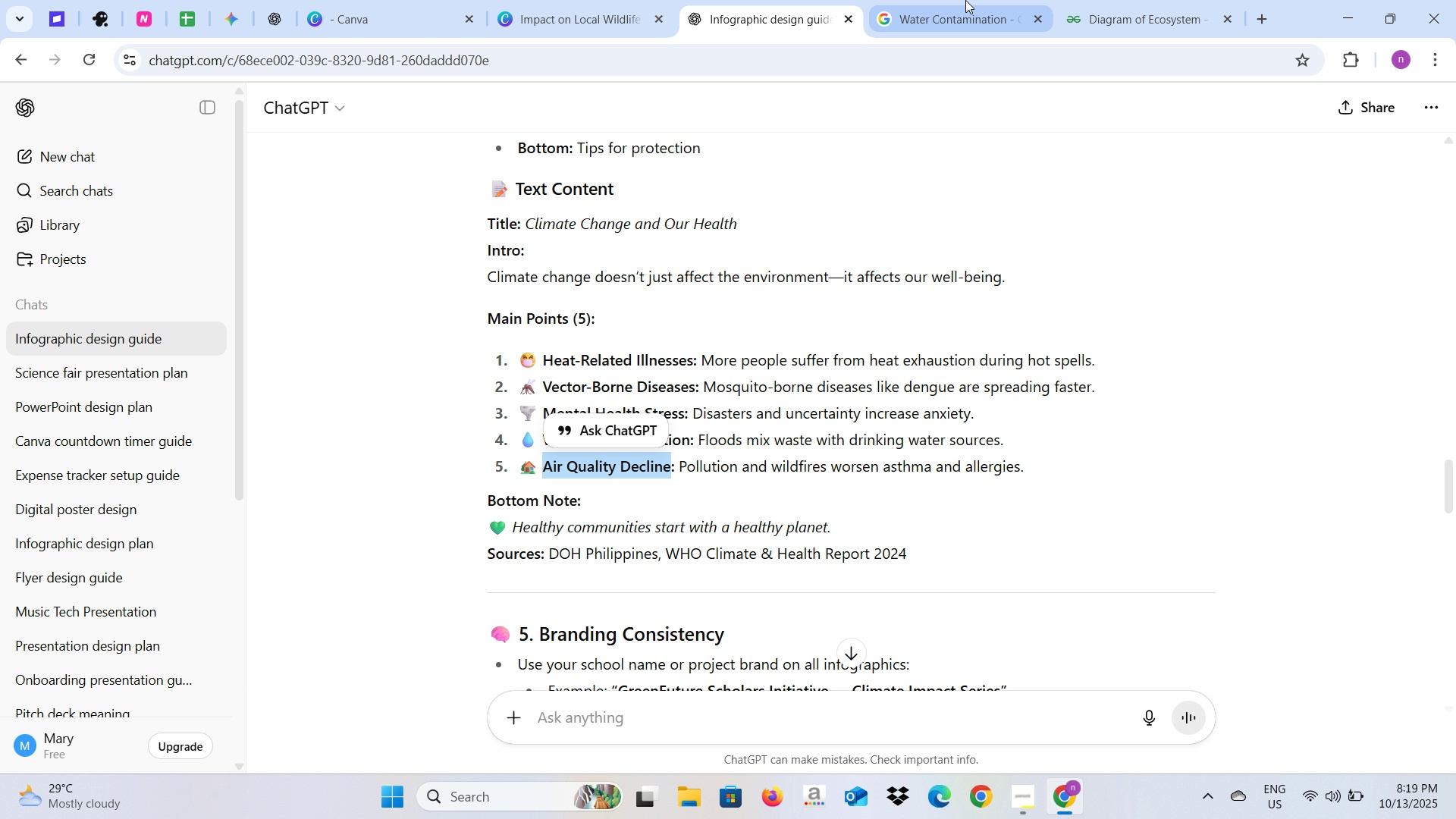 
left_click([965, 0])
 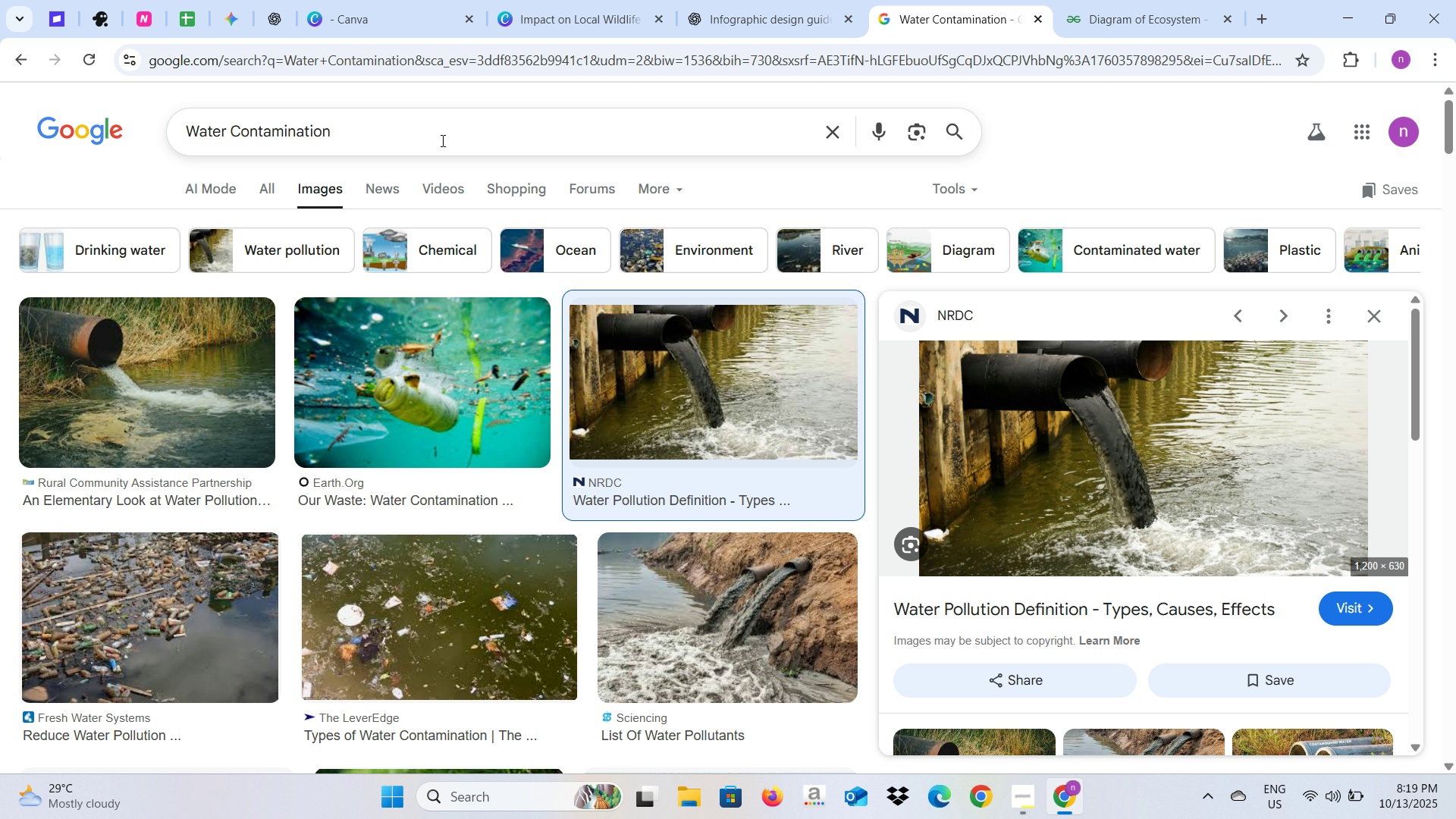 
left_click_drag(start_coordinate=[441, 140], to_coordinate=[80, 126])
 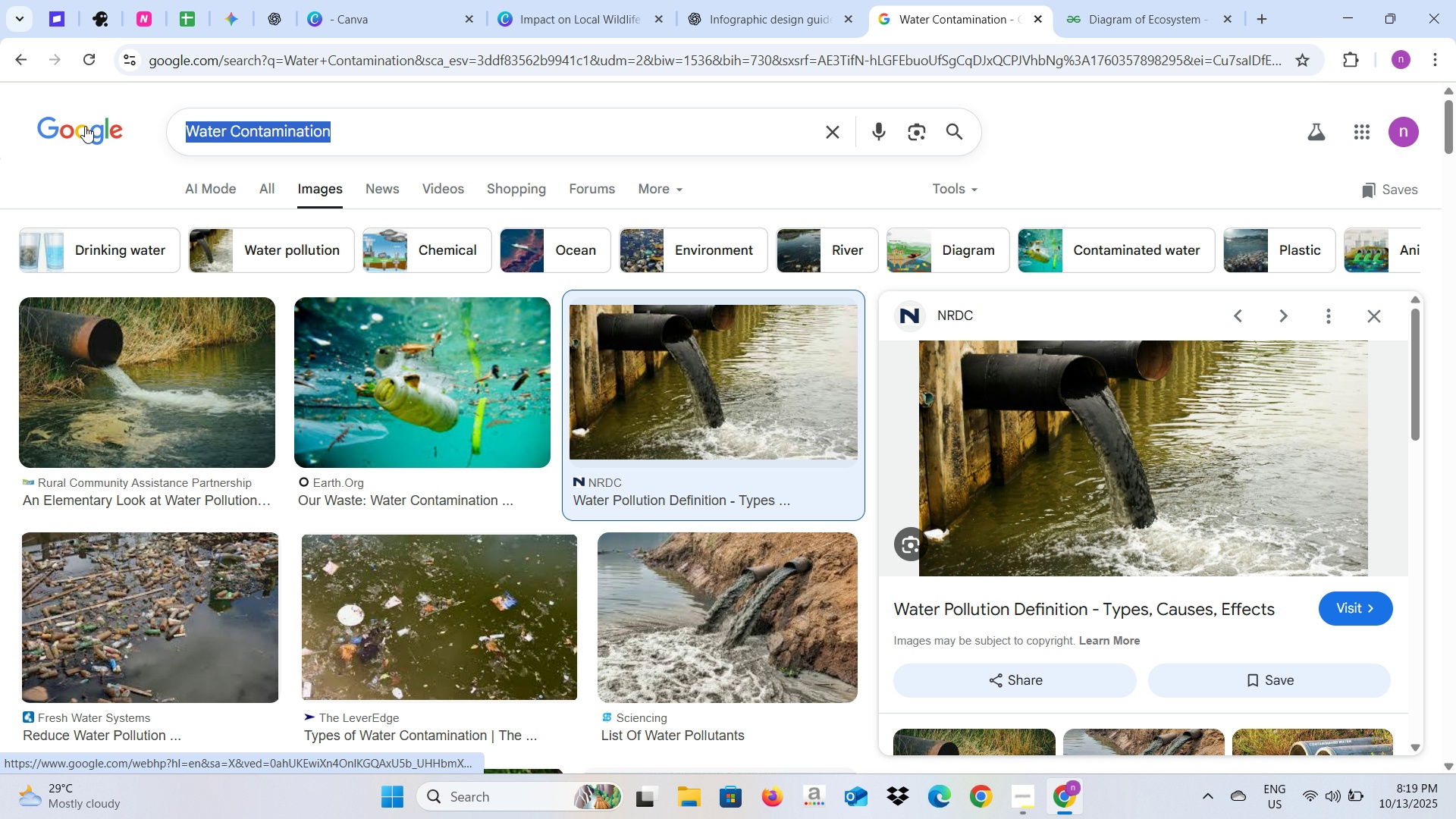 
key(Control+V)
 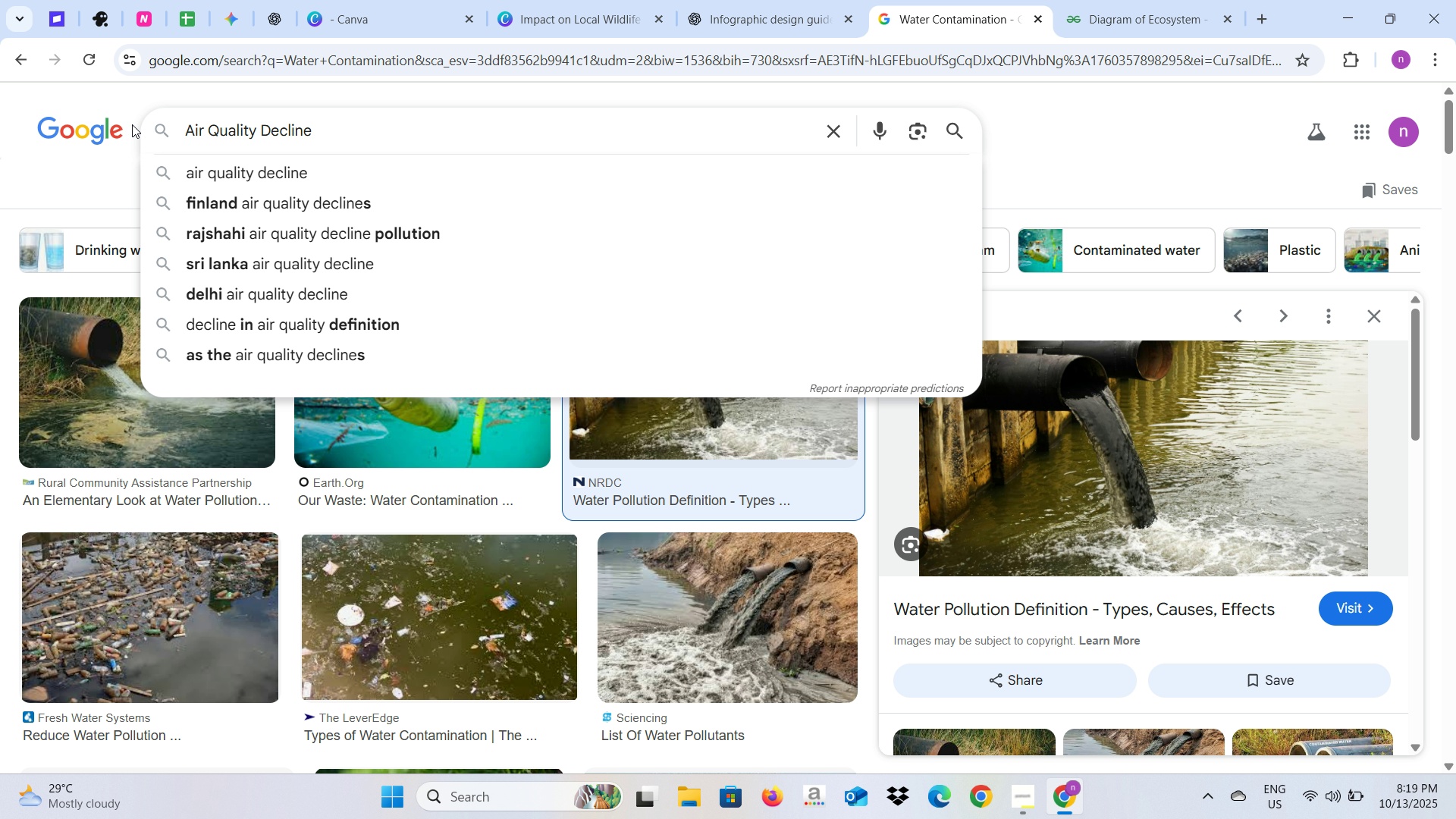 
key(Enter)
 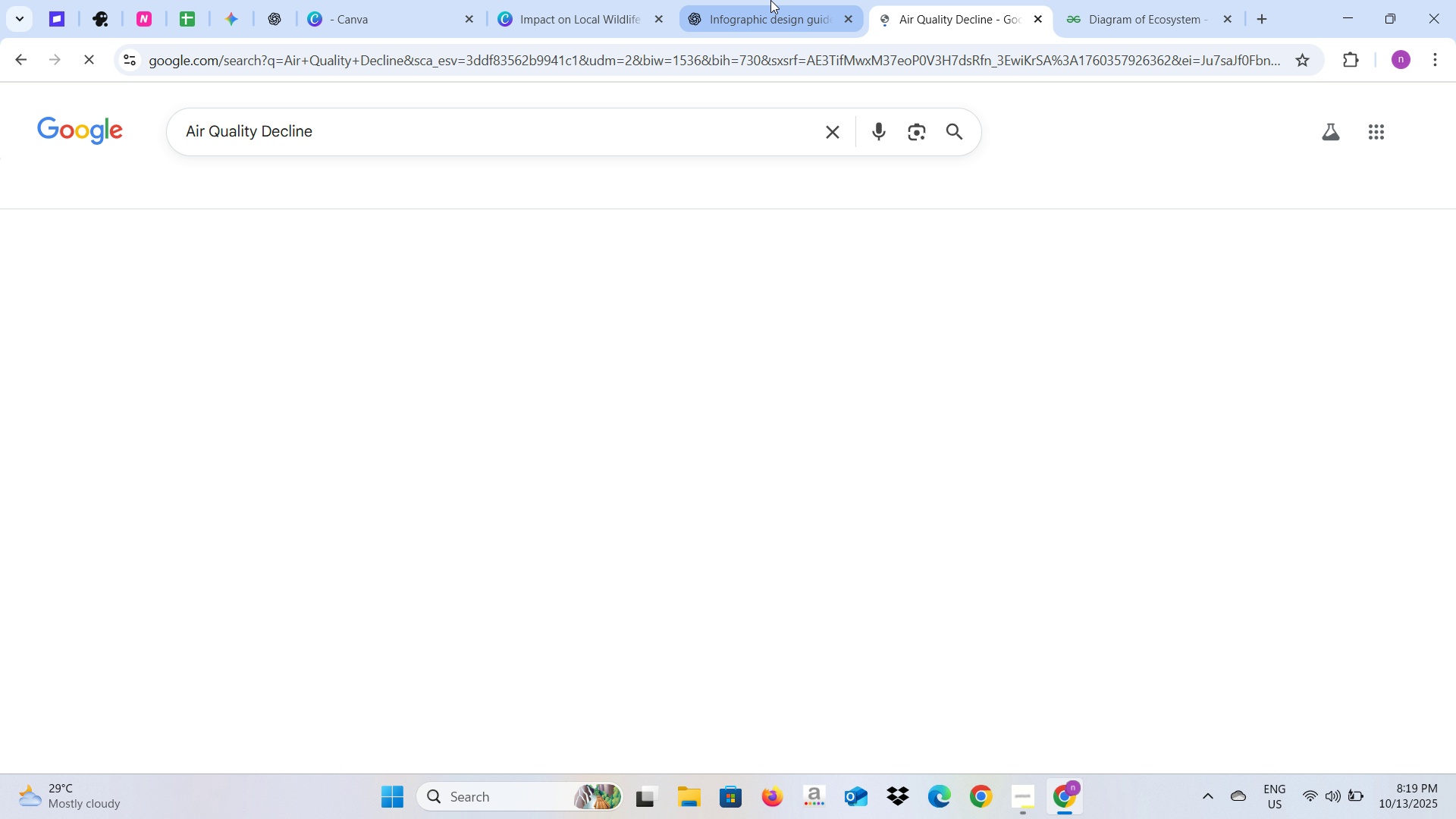 
left_click([737, 0])
 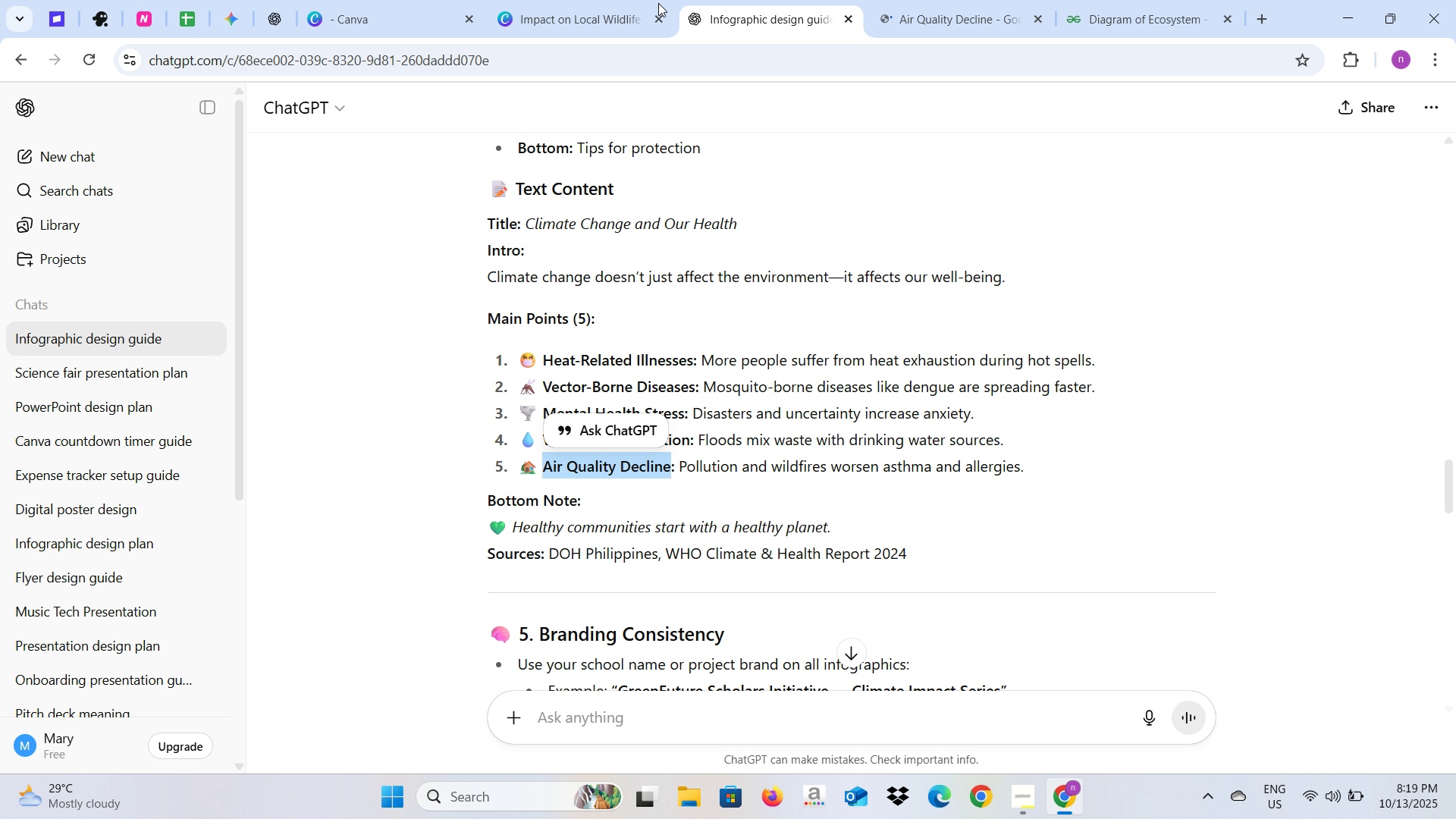 
left_click([588, 0])
 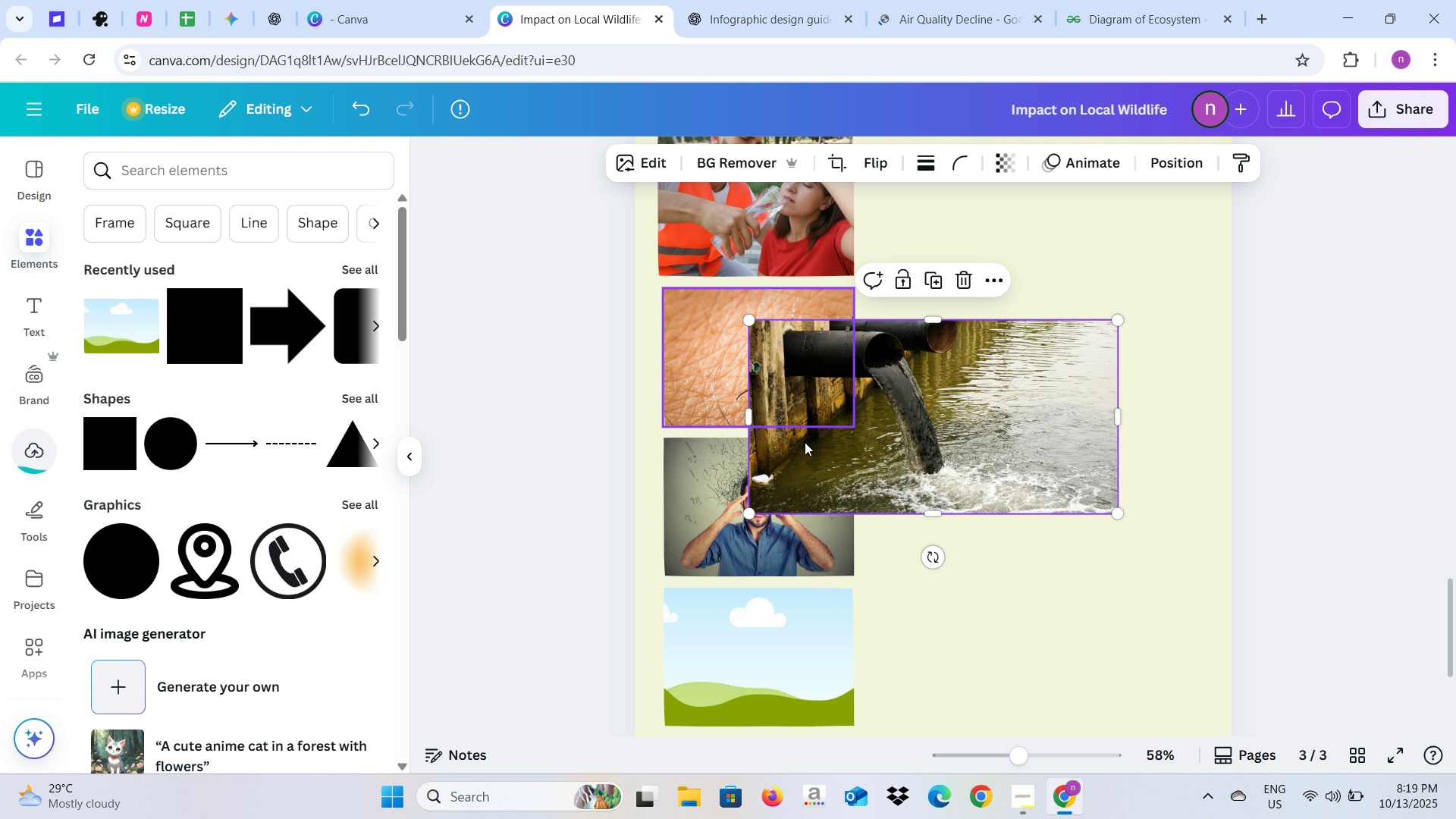 
left_click_drag(start_coordinate=[892, 436], to_coordinate=[768, 630])
 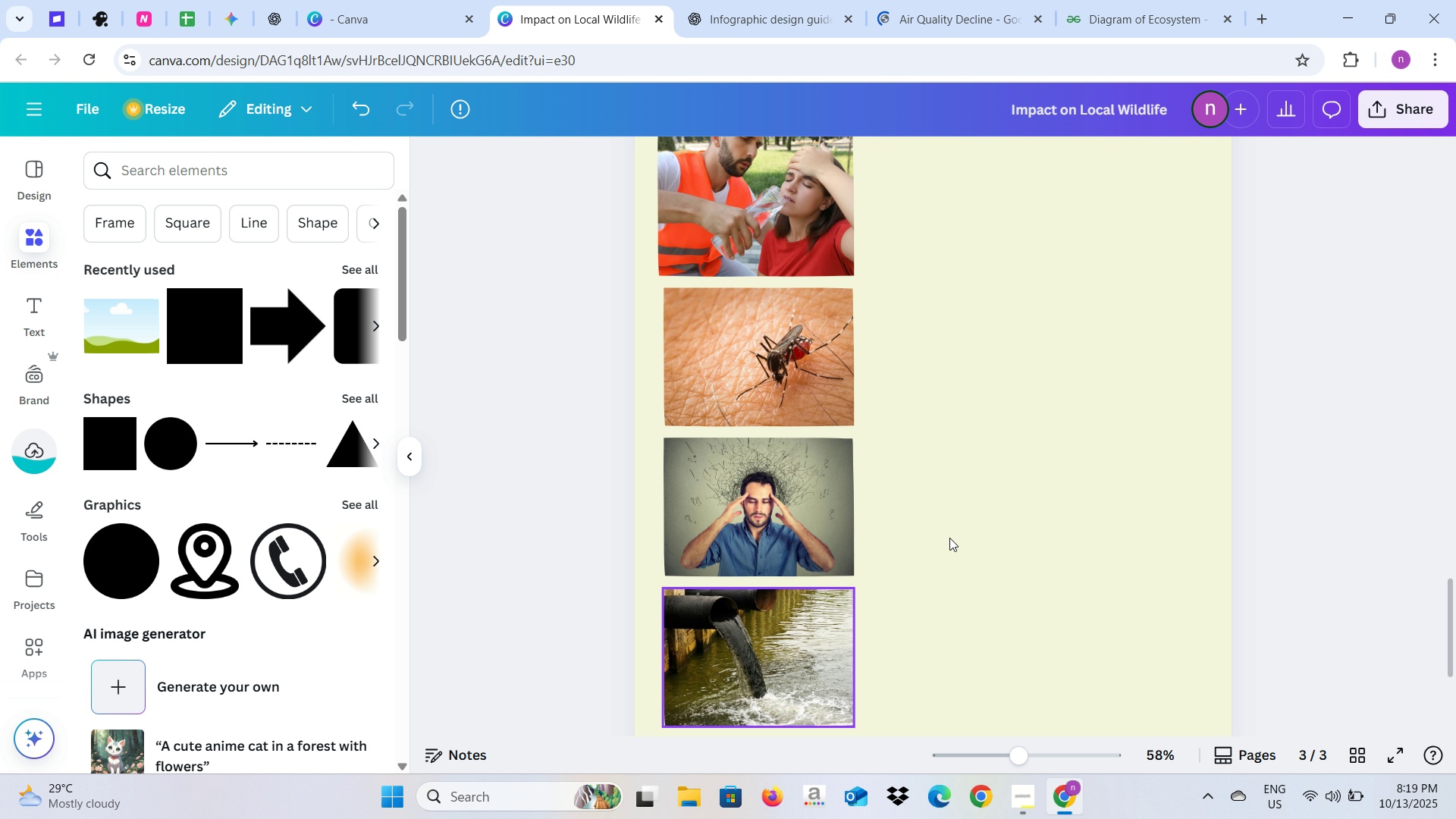 
scroll: coordinate [968, 532], scroll_direction: down, amount: 3.0
 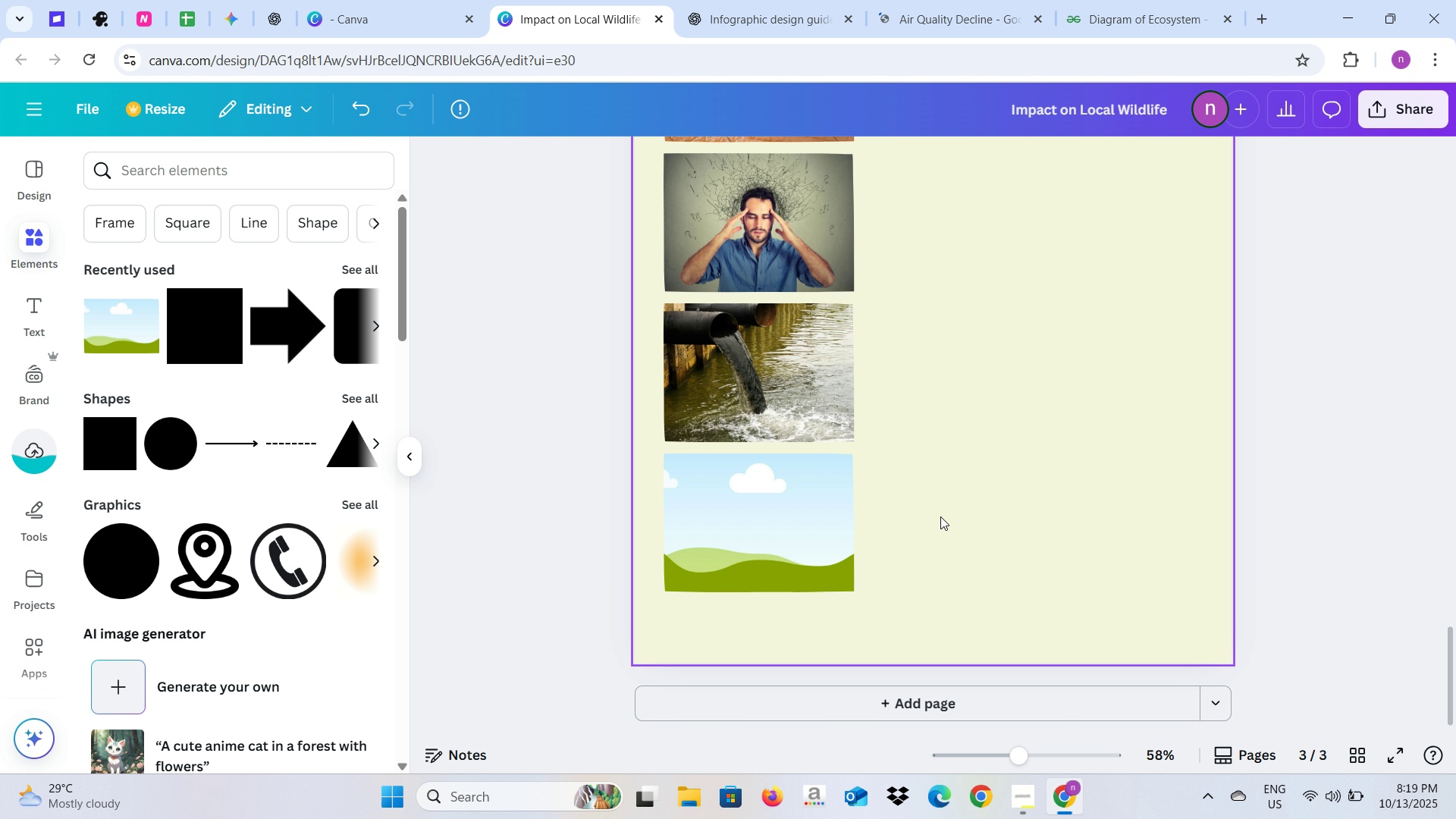 
left_click([934, 0])
 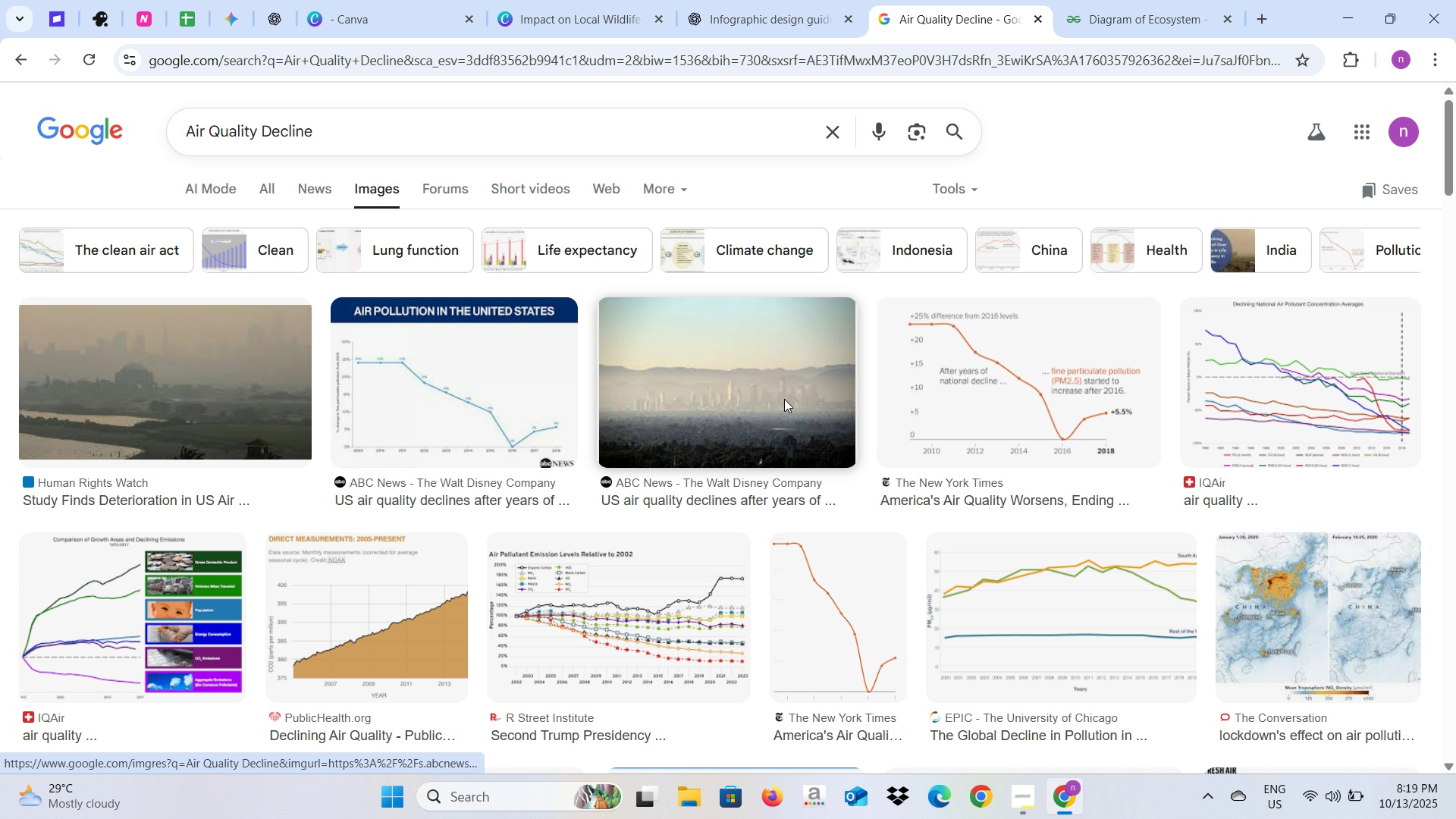 
wait(6.97)
 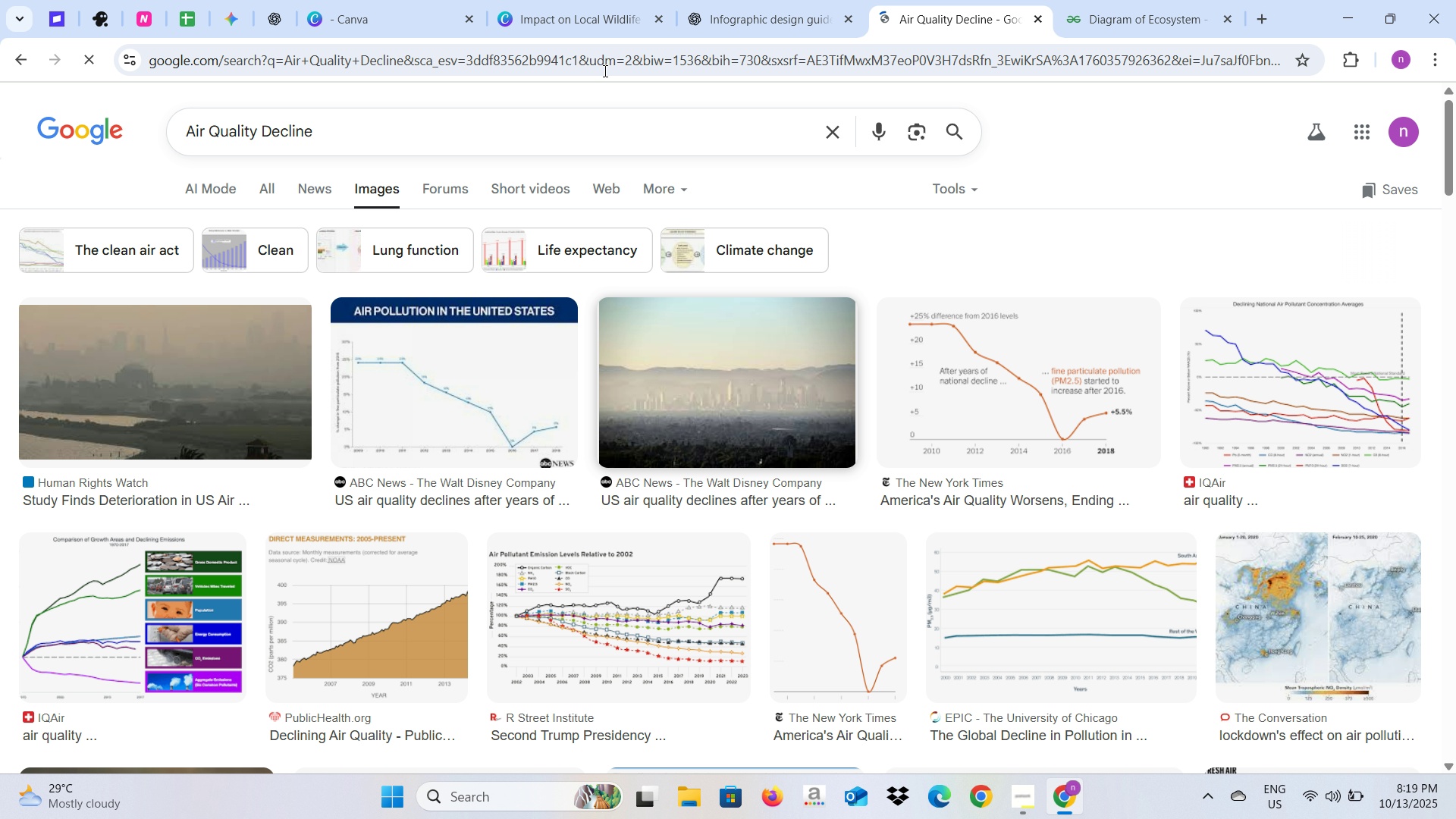 
scroll: coordinate [784, 399], scroll_direction: down, amount: 2.0
 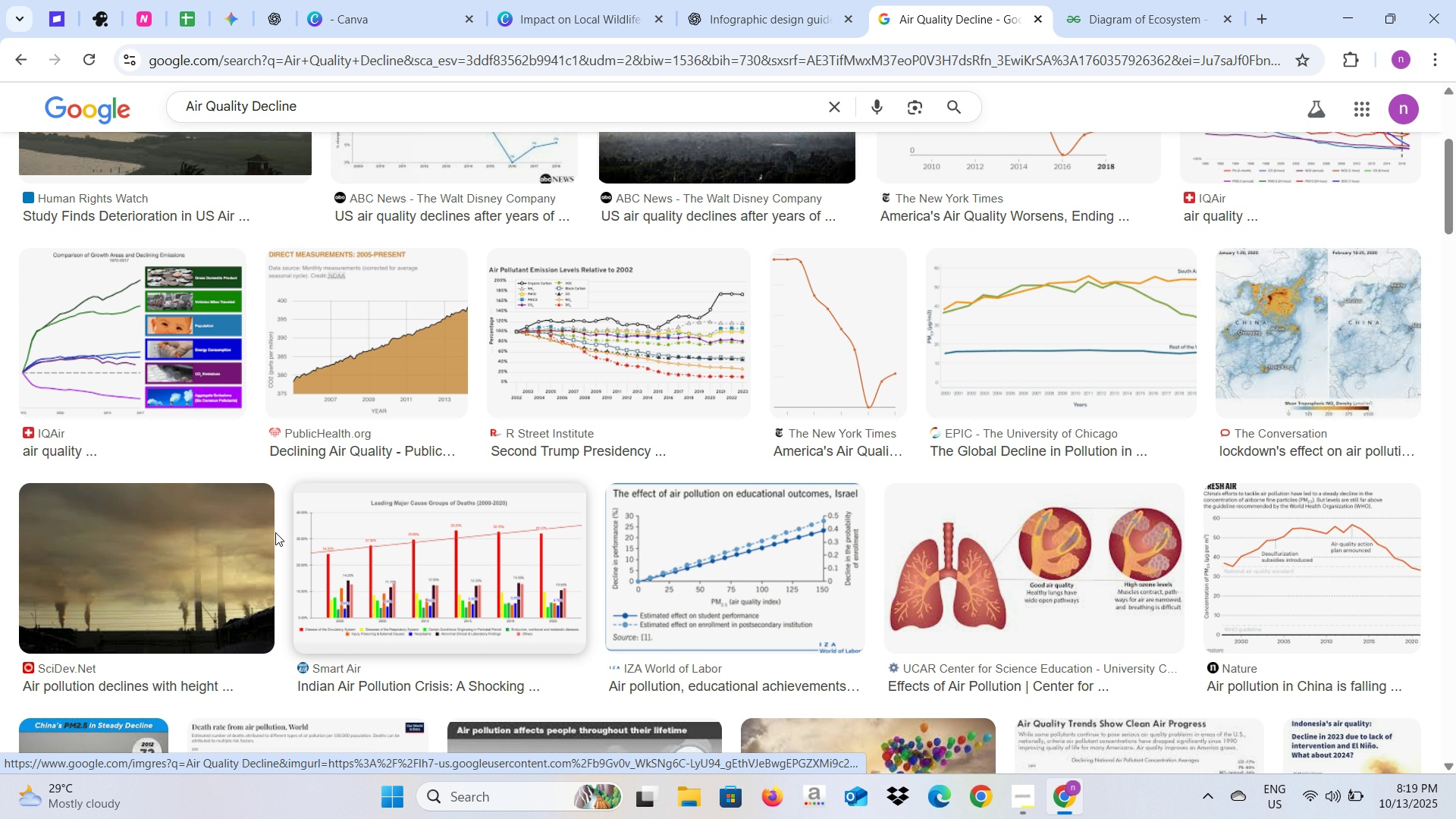 
left_click([218, 551])
 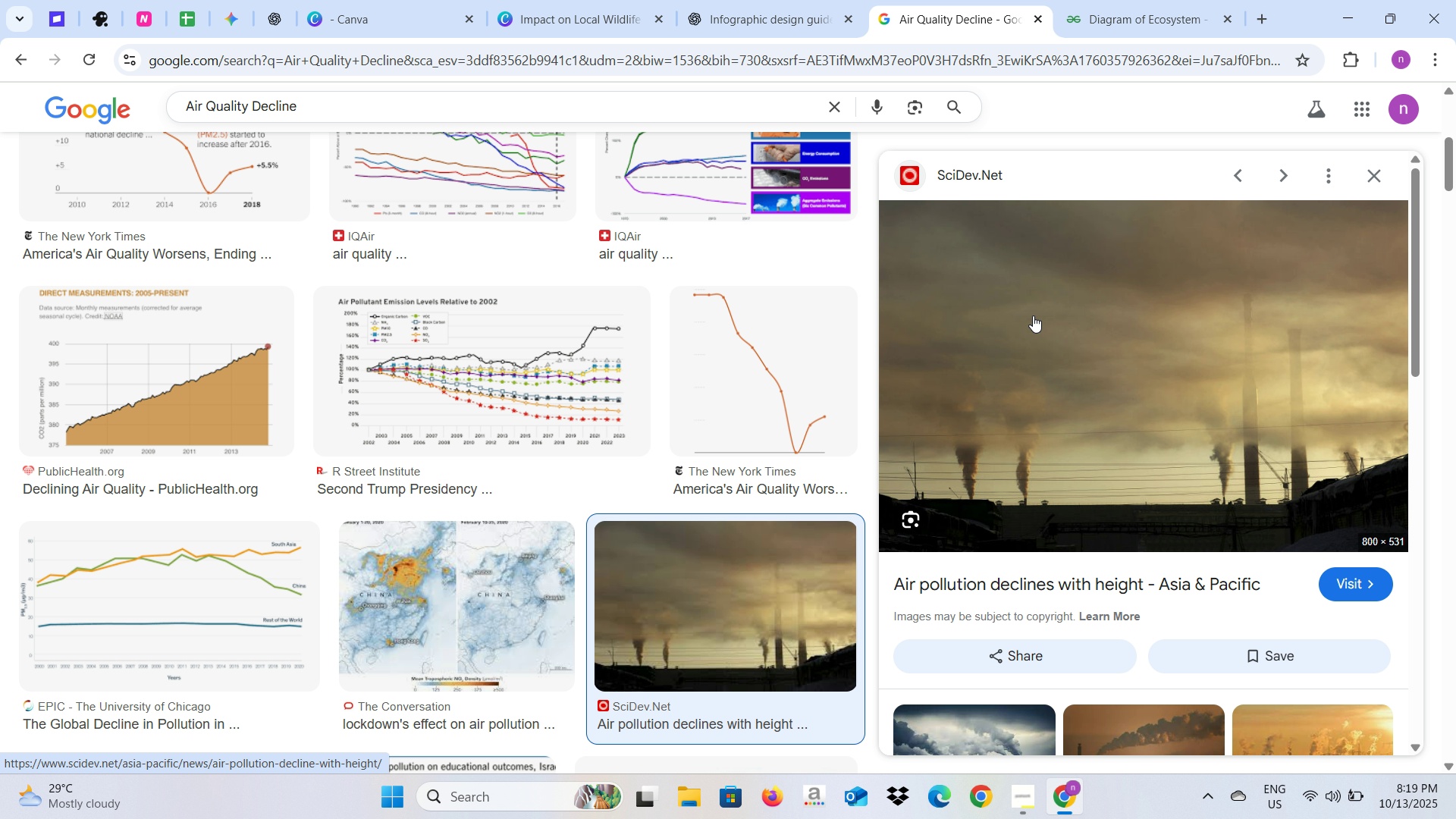 
right_click([1033, 315])
 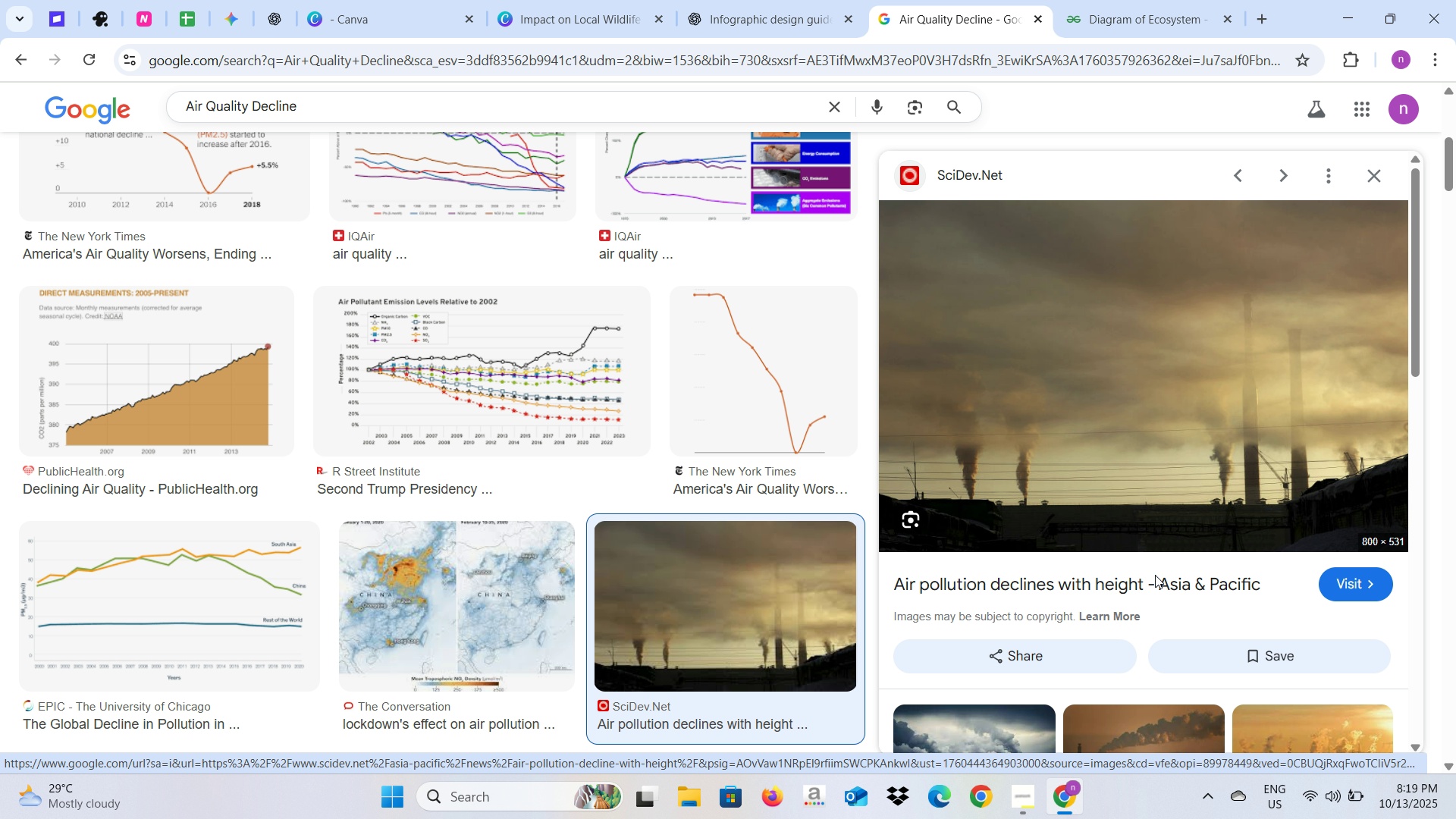 
left_click([1155, 575])
 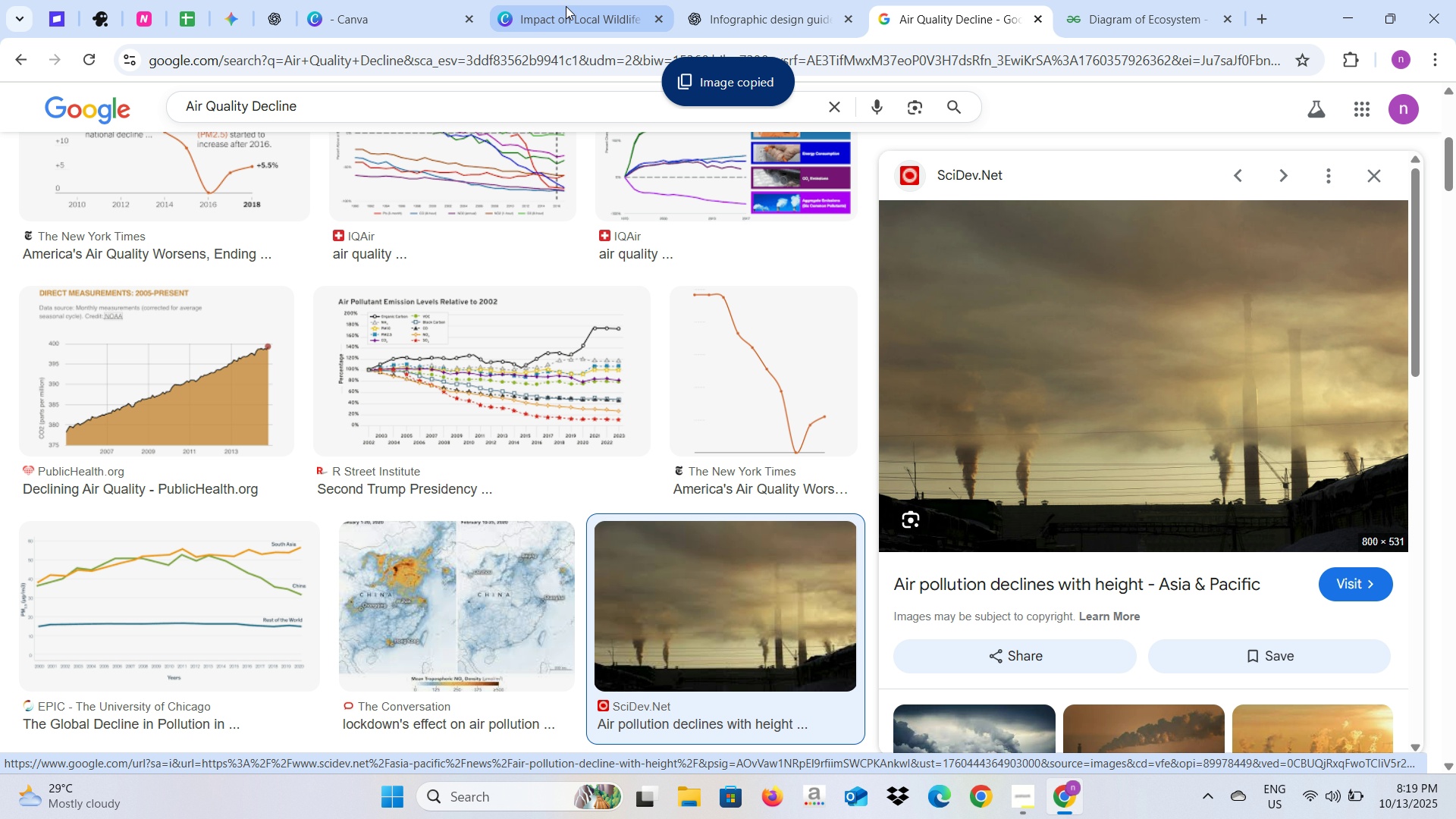 
left_click([566, 6])
 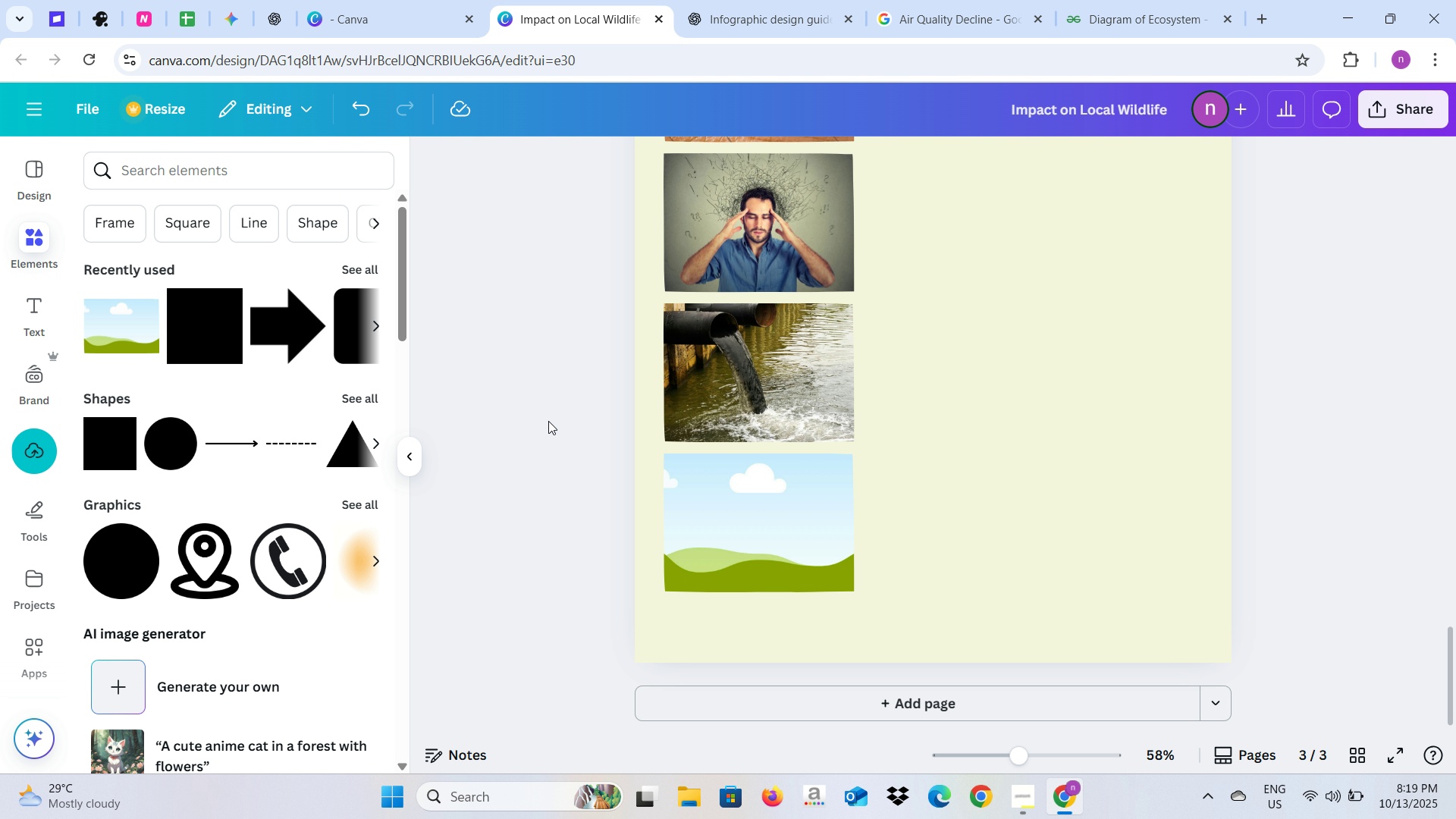 
left_click([548, 421])
 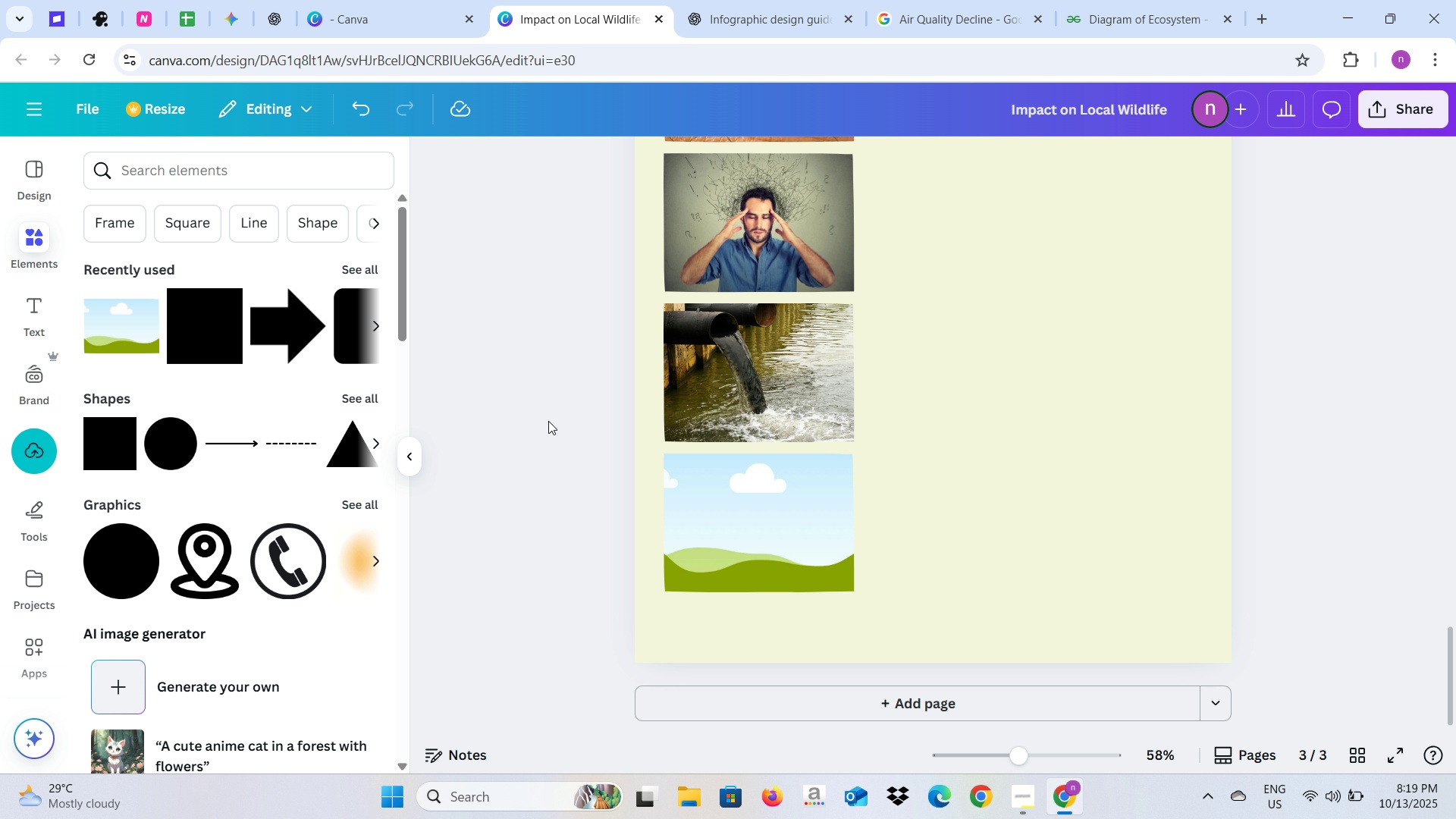 
key(Control+V)
 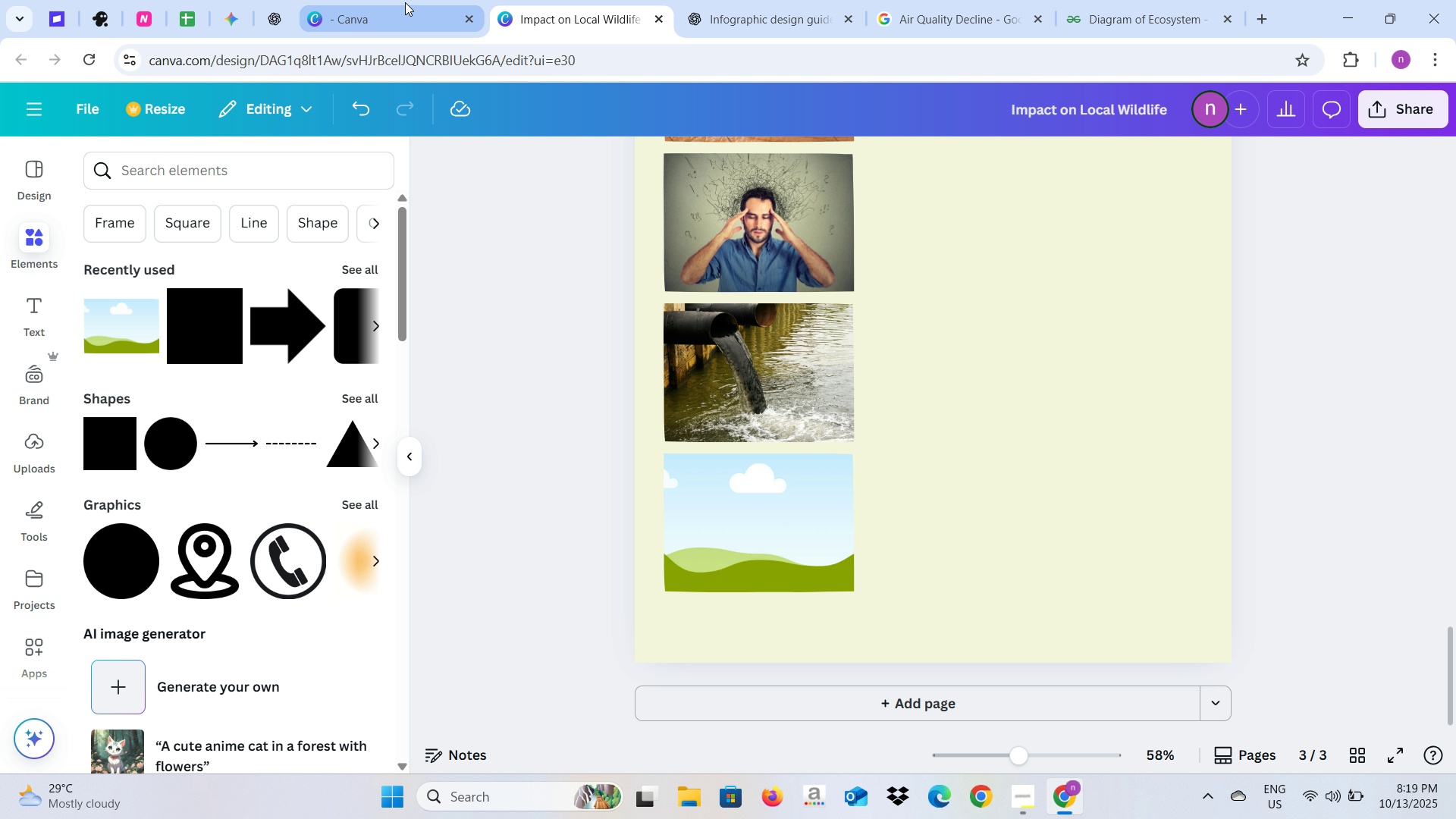 
left_click([742, 0])
 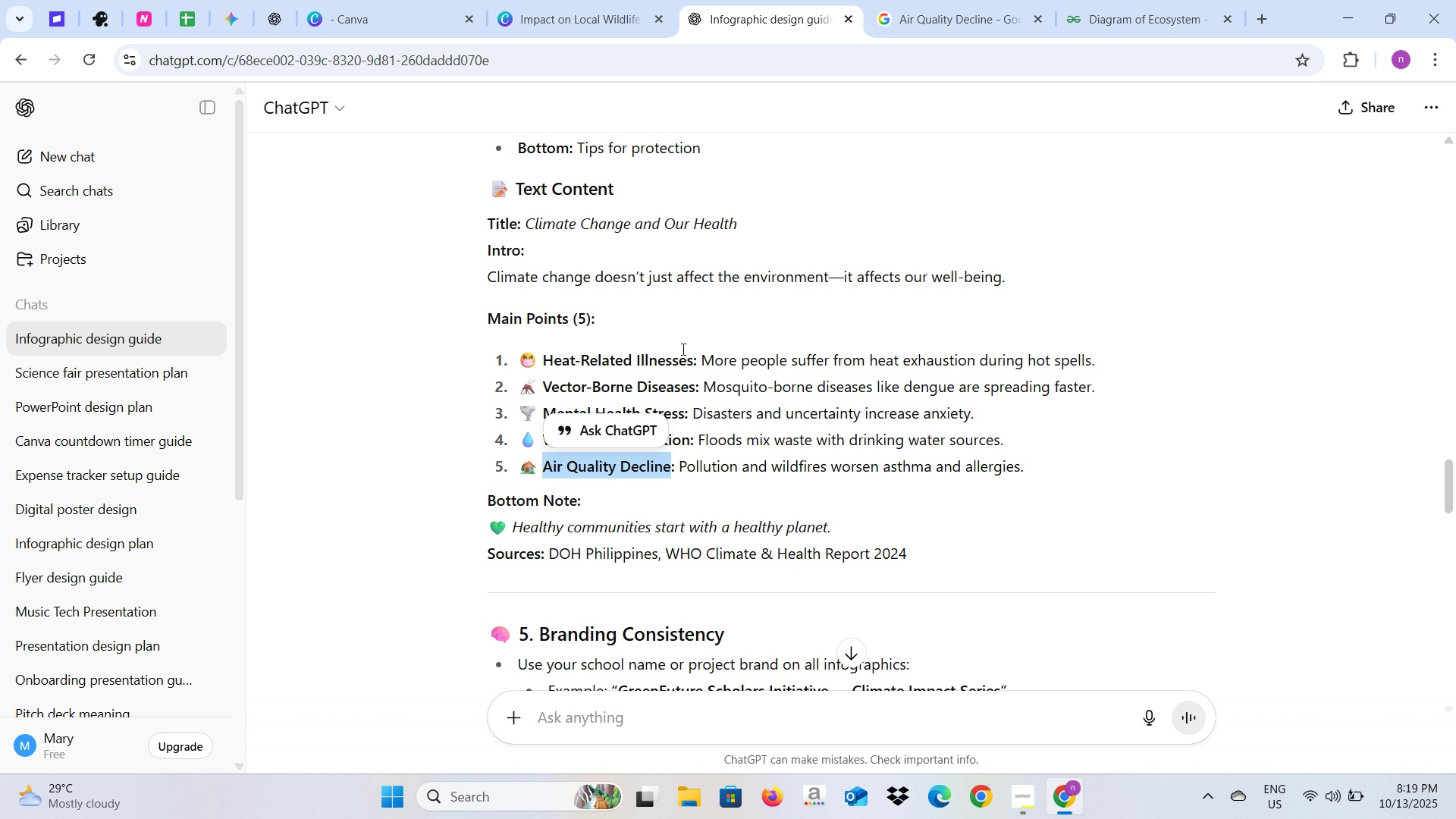 
scroll: coordinate [682, 350], scroll_direction: down, amount: 2.0
 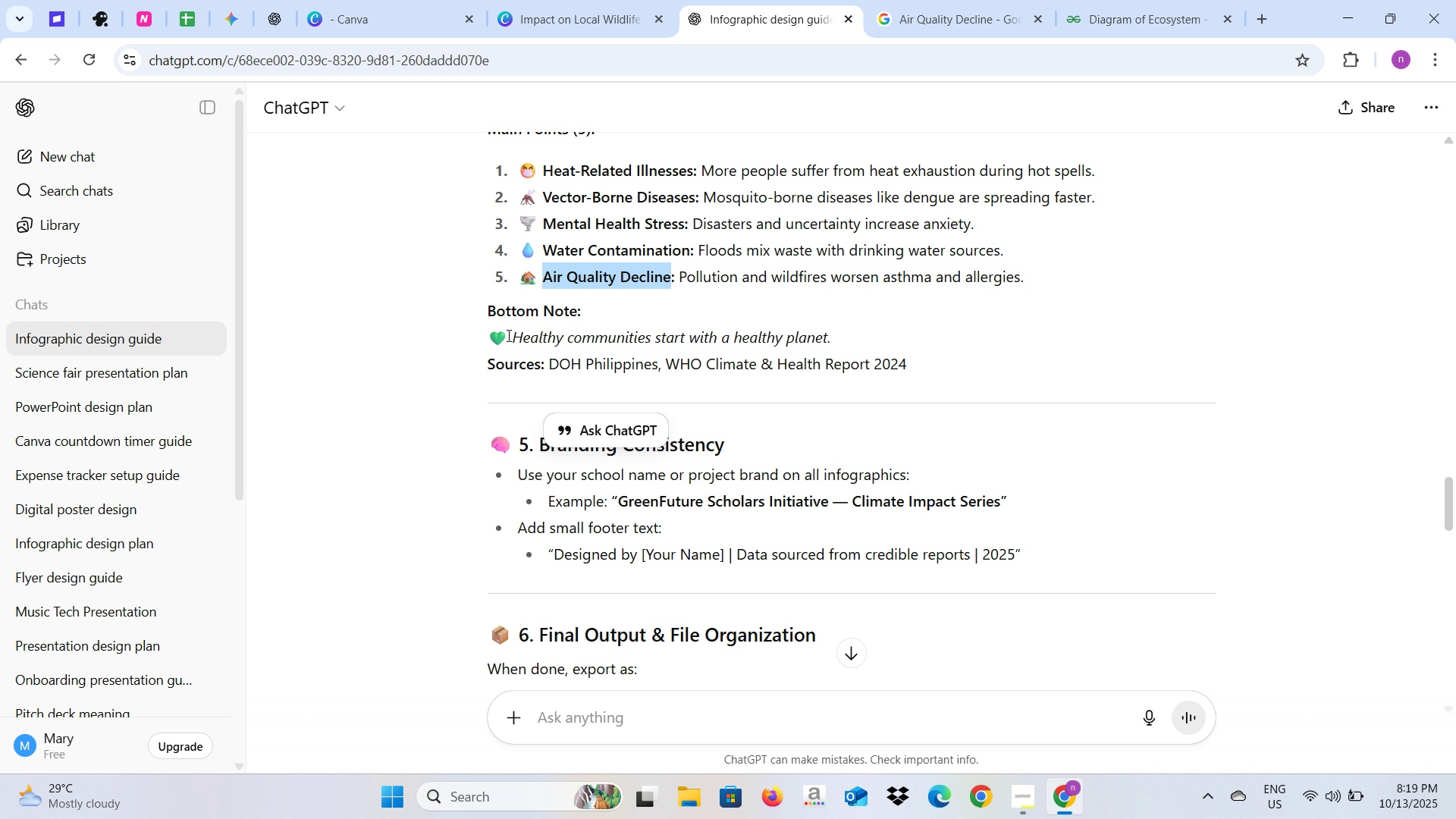 
left_click_drag(start_coordinate=[513, 337], to_coordinate=[833, 335])
 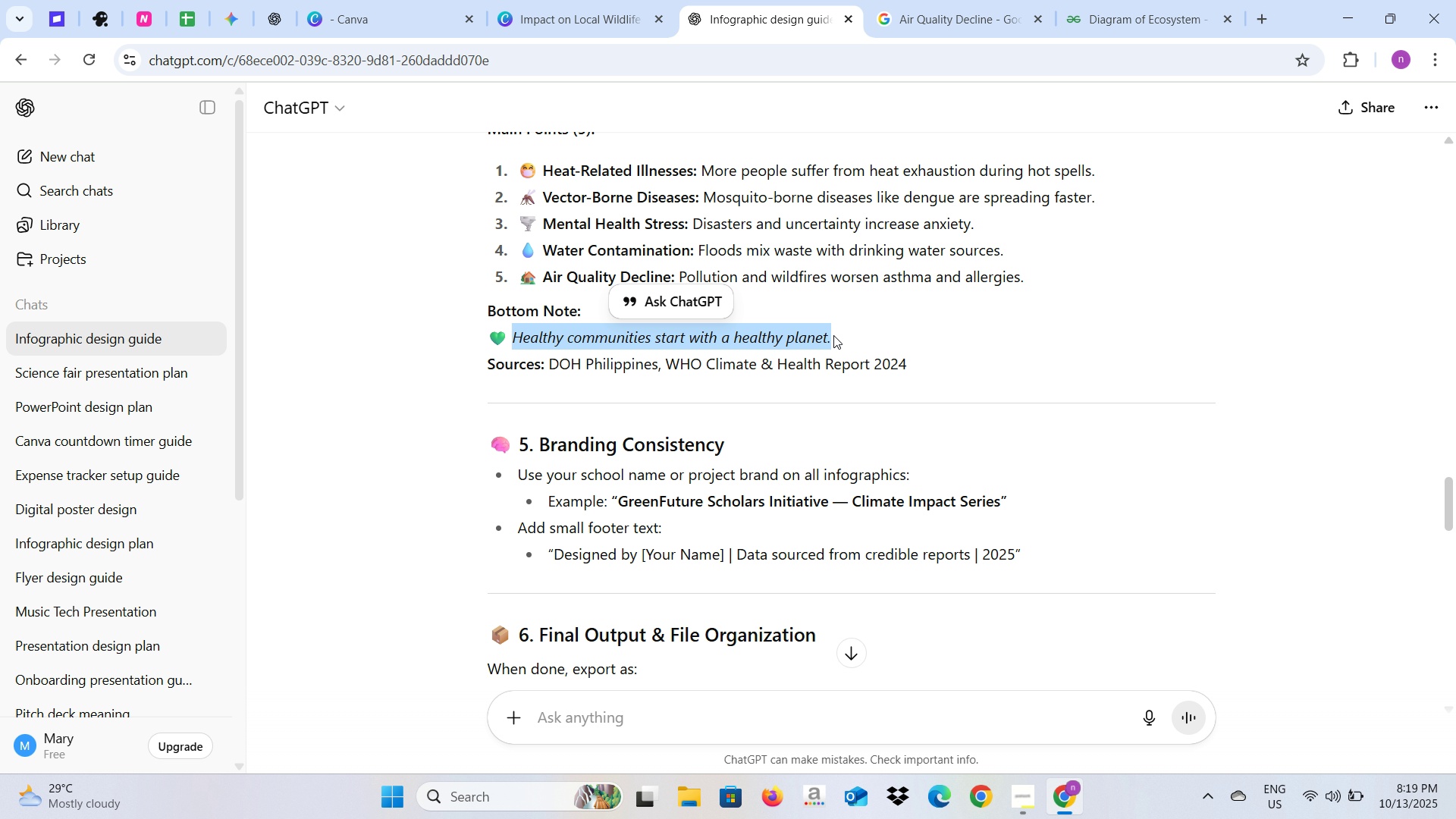 
key(Control+C)
 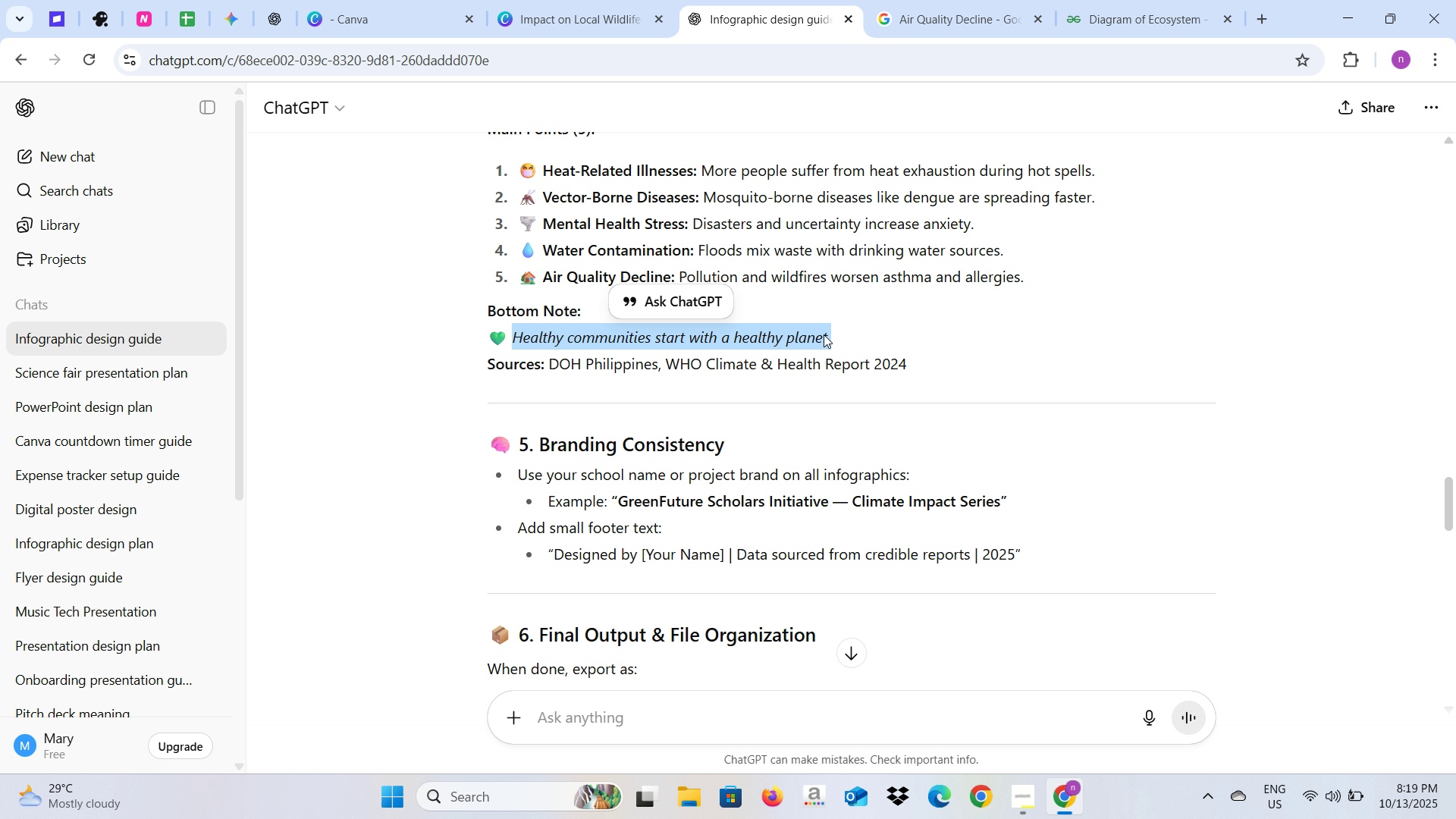 
key(Control+C)
 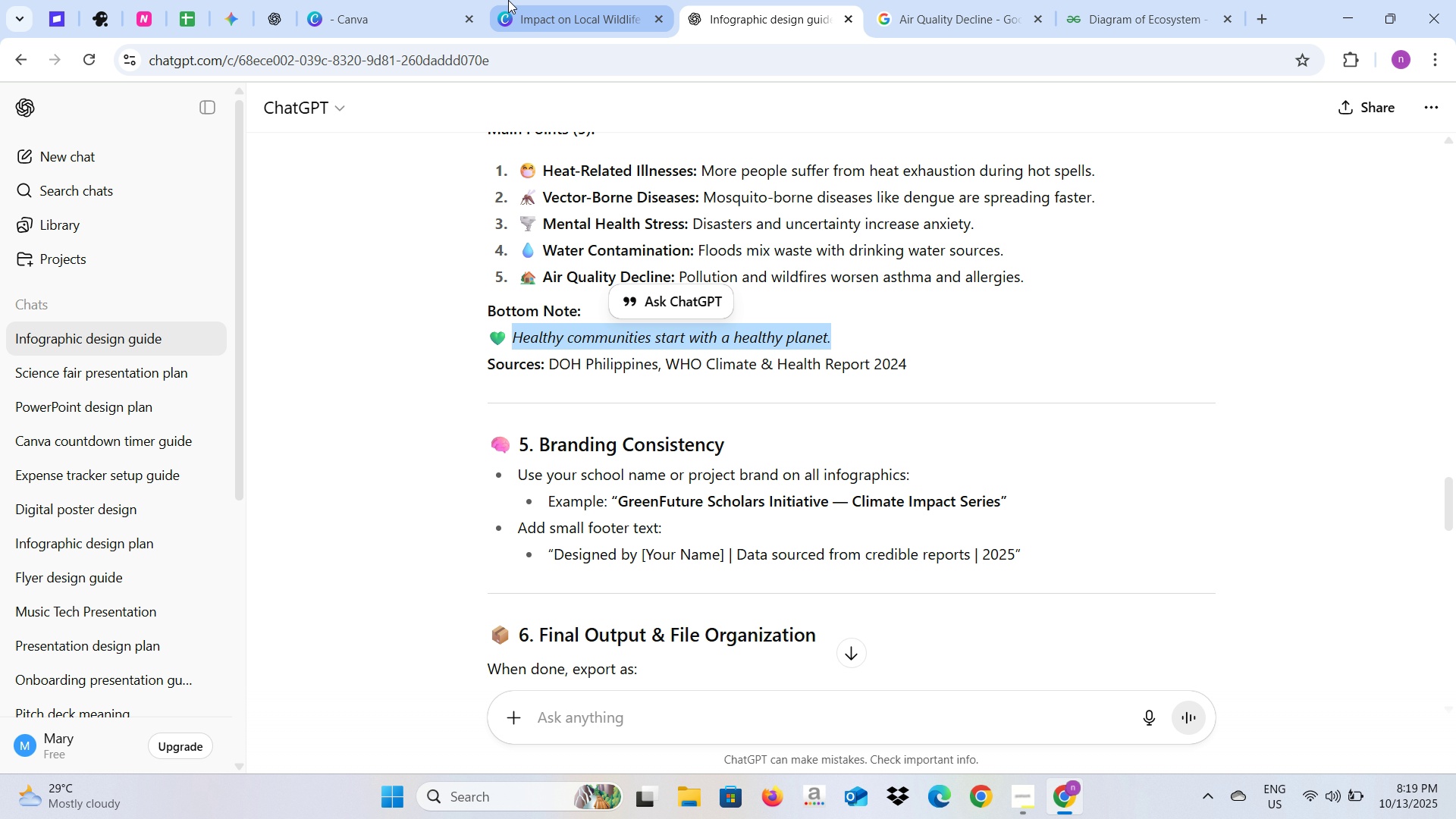 
left_click([508, 0])
 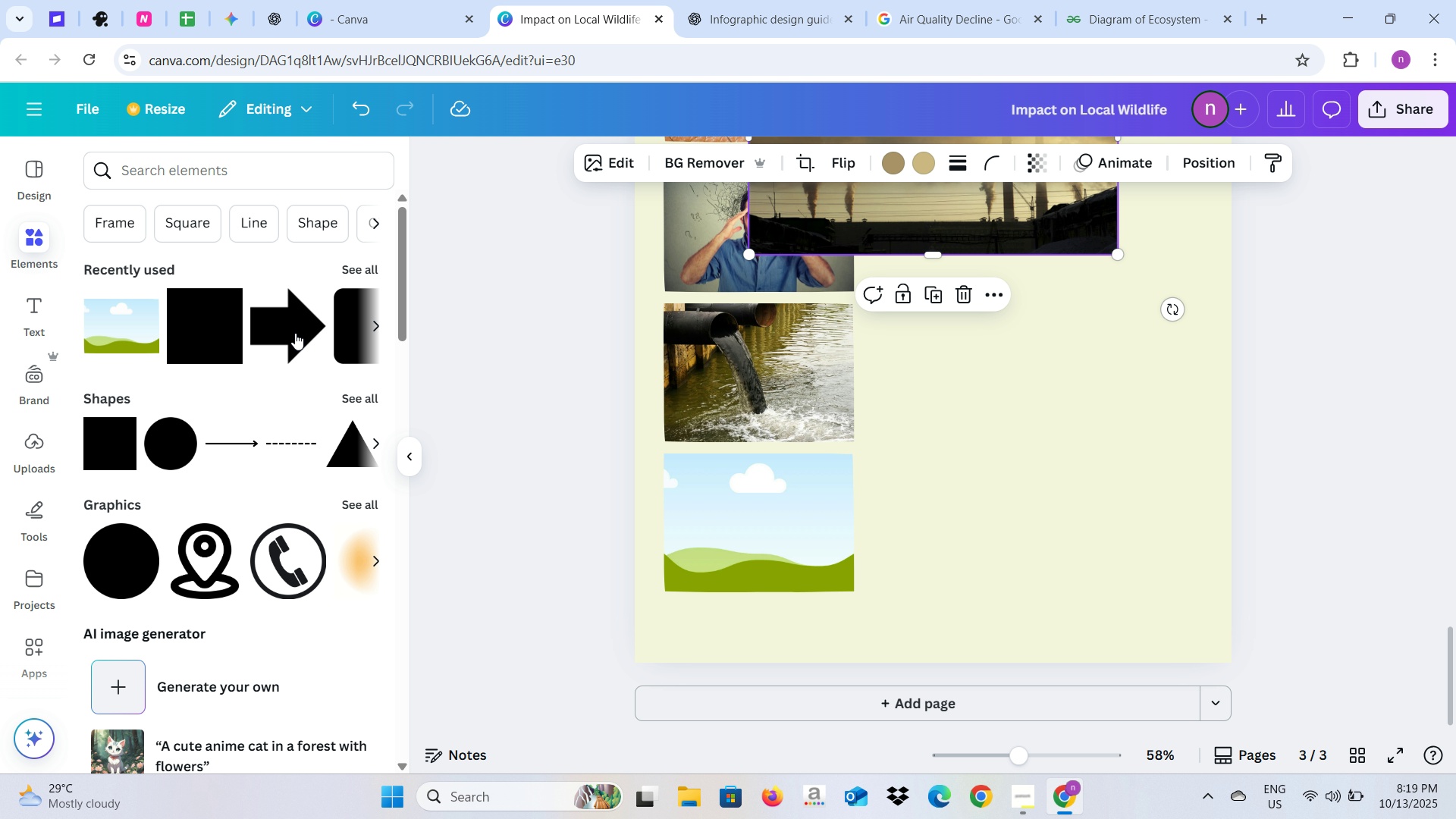 
wait(5.14)
 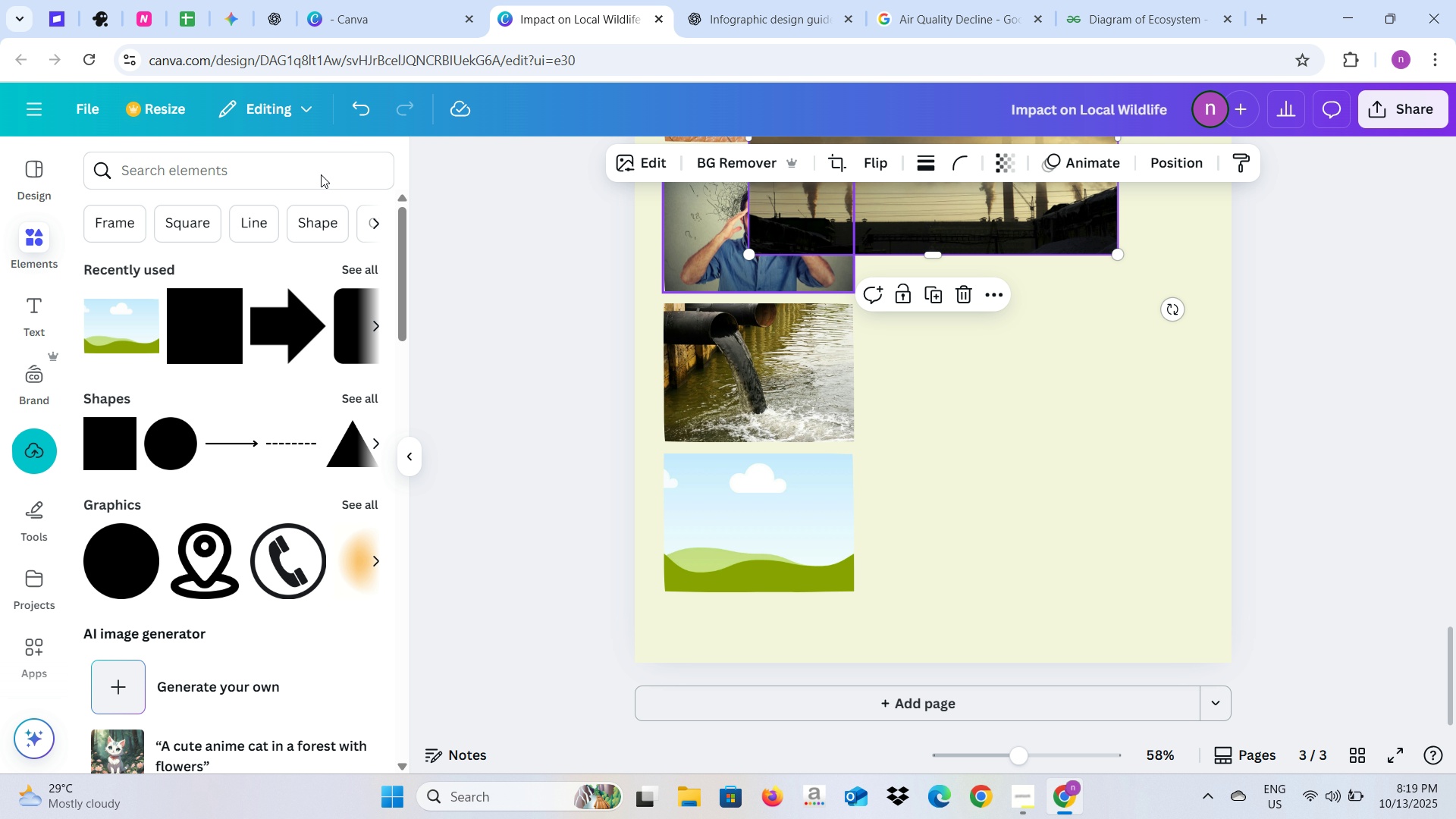 
left_click([337, 341])
 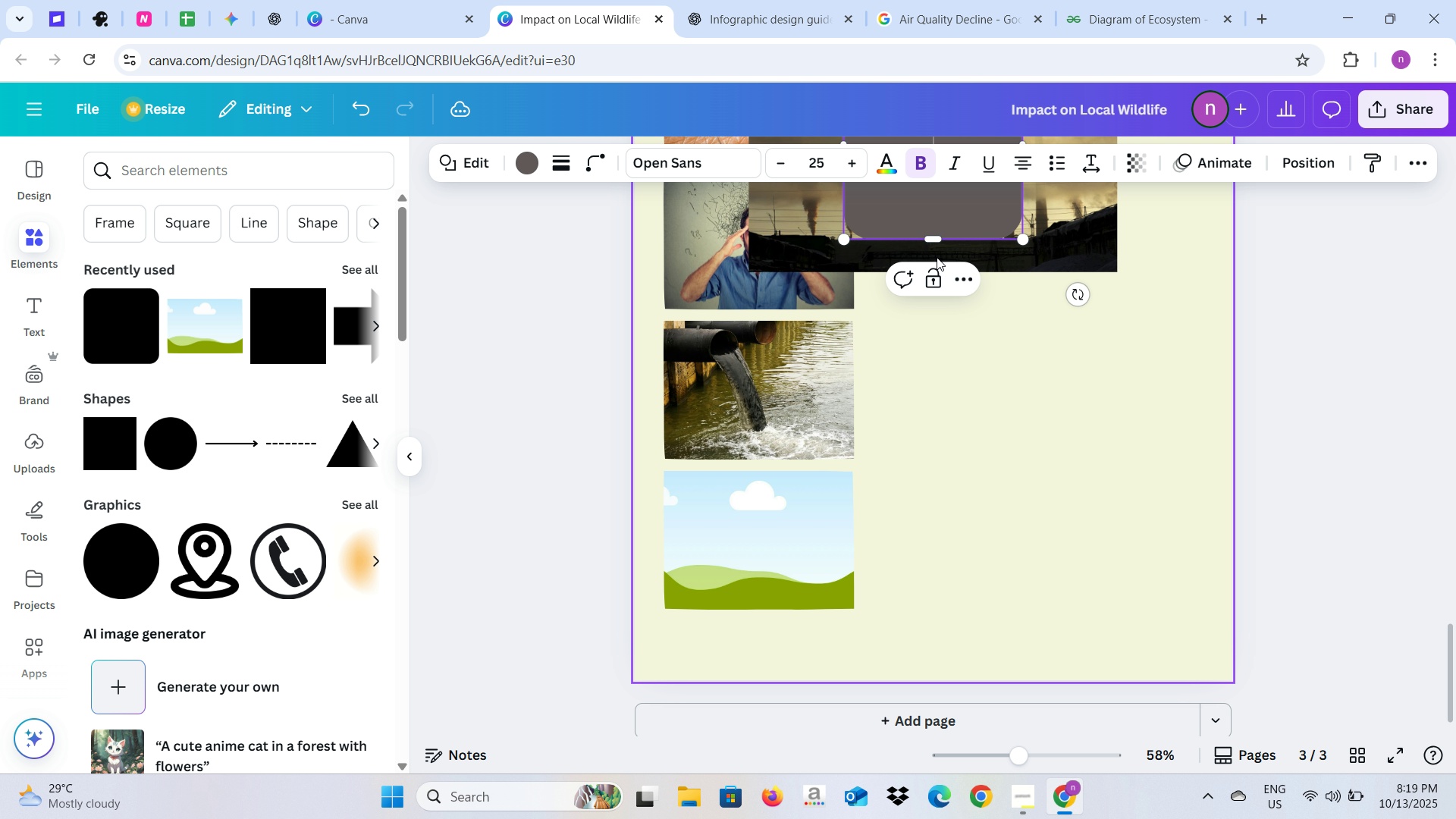 
left_click_drag(start_coordinate=[946, 230], to_coordinate=[961, 651])
 